 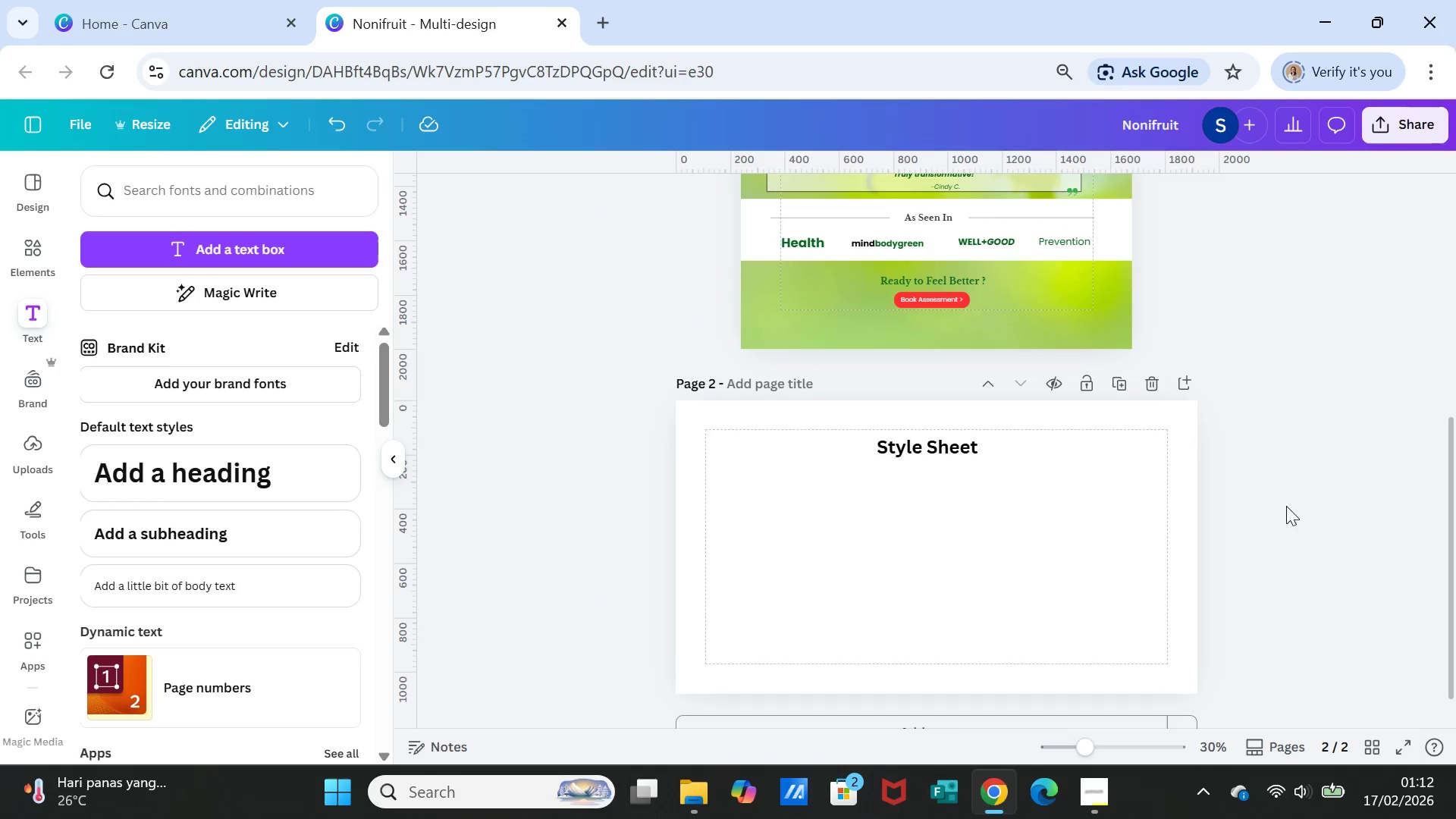 
left_click([922, 456])
 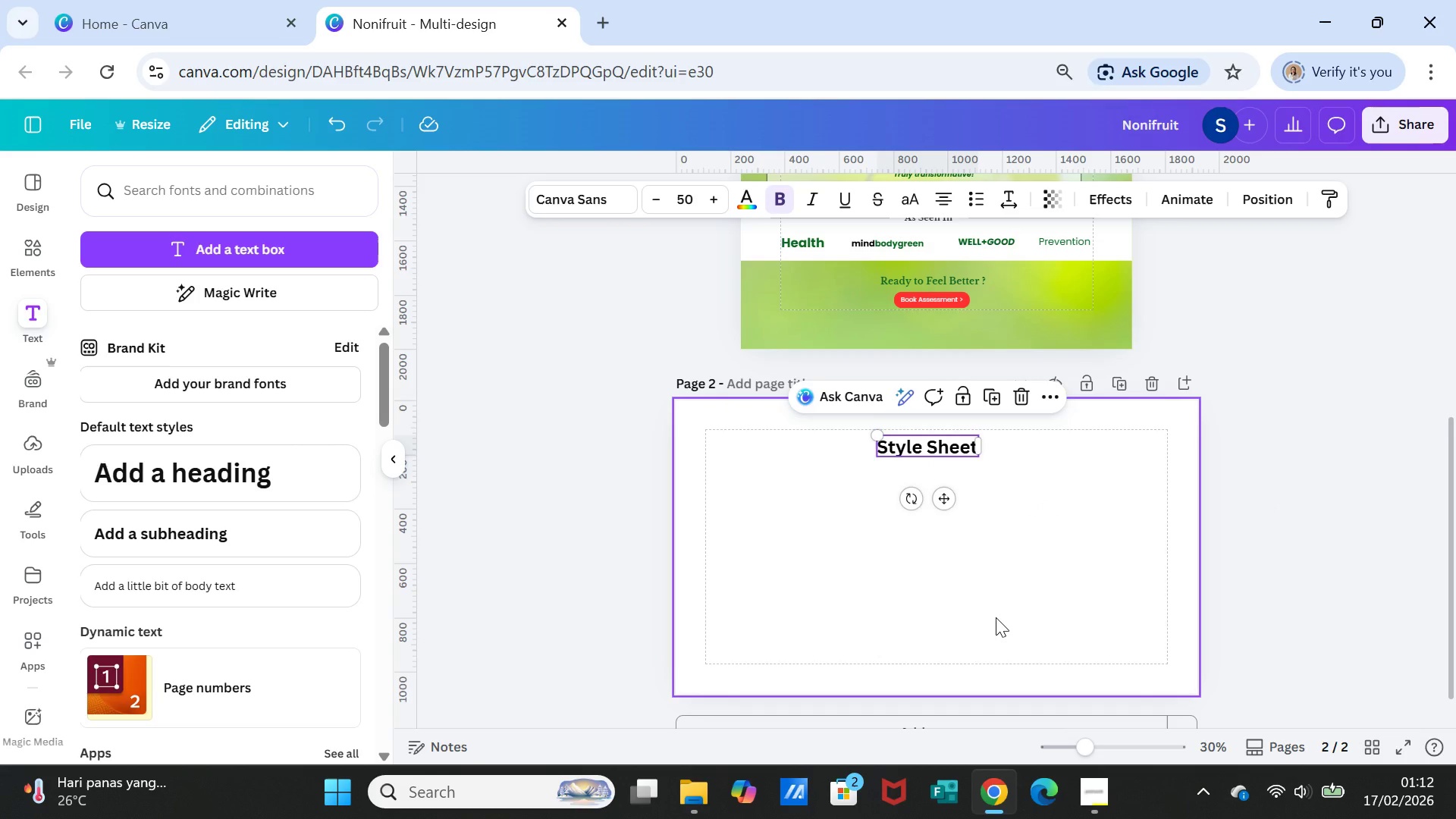 
wait(11.78)
 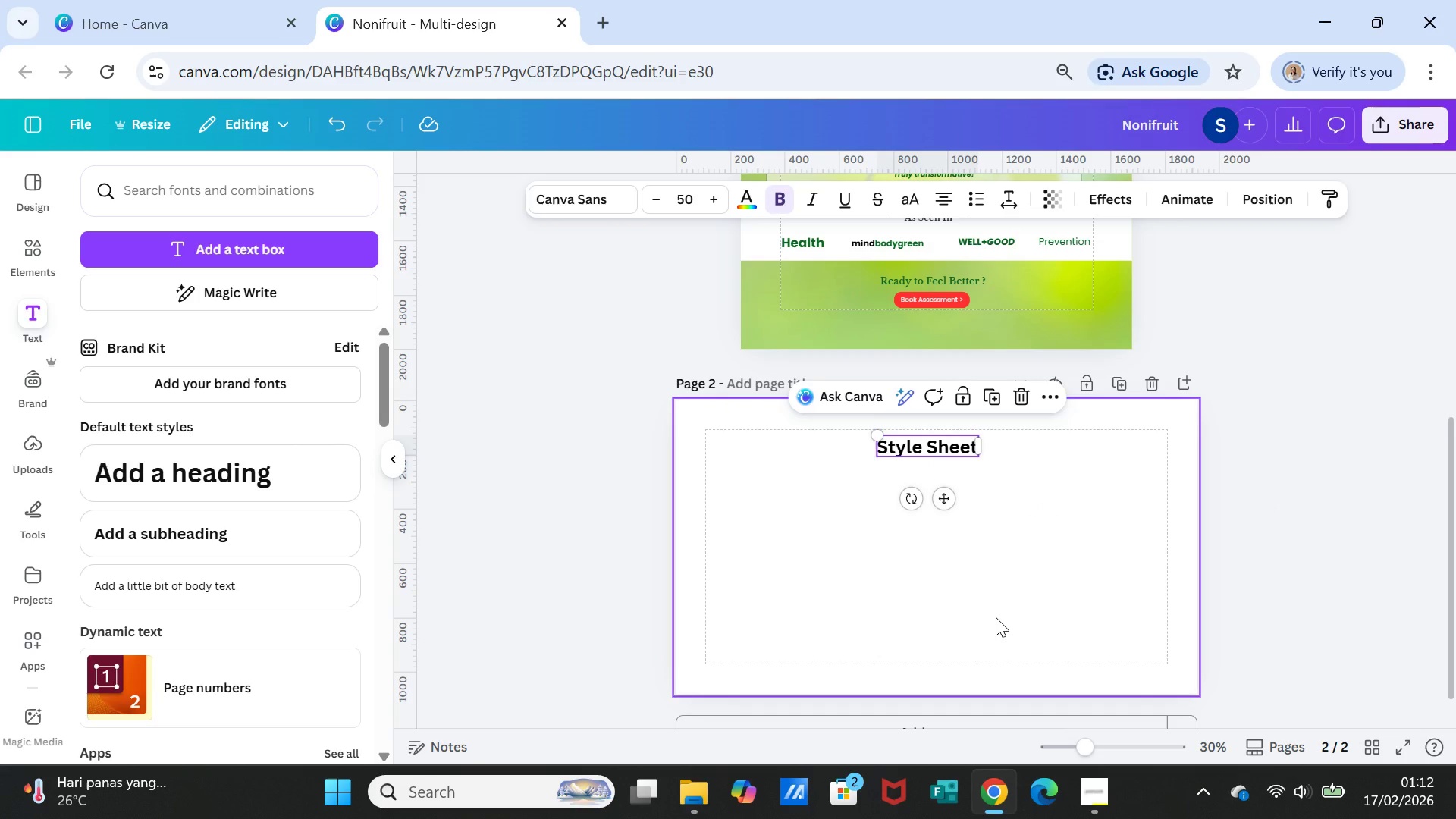 
scroll: coordinate [965, 572], scroll_direction: up, amount: 7.0
 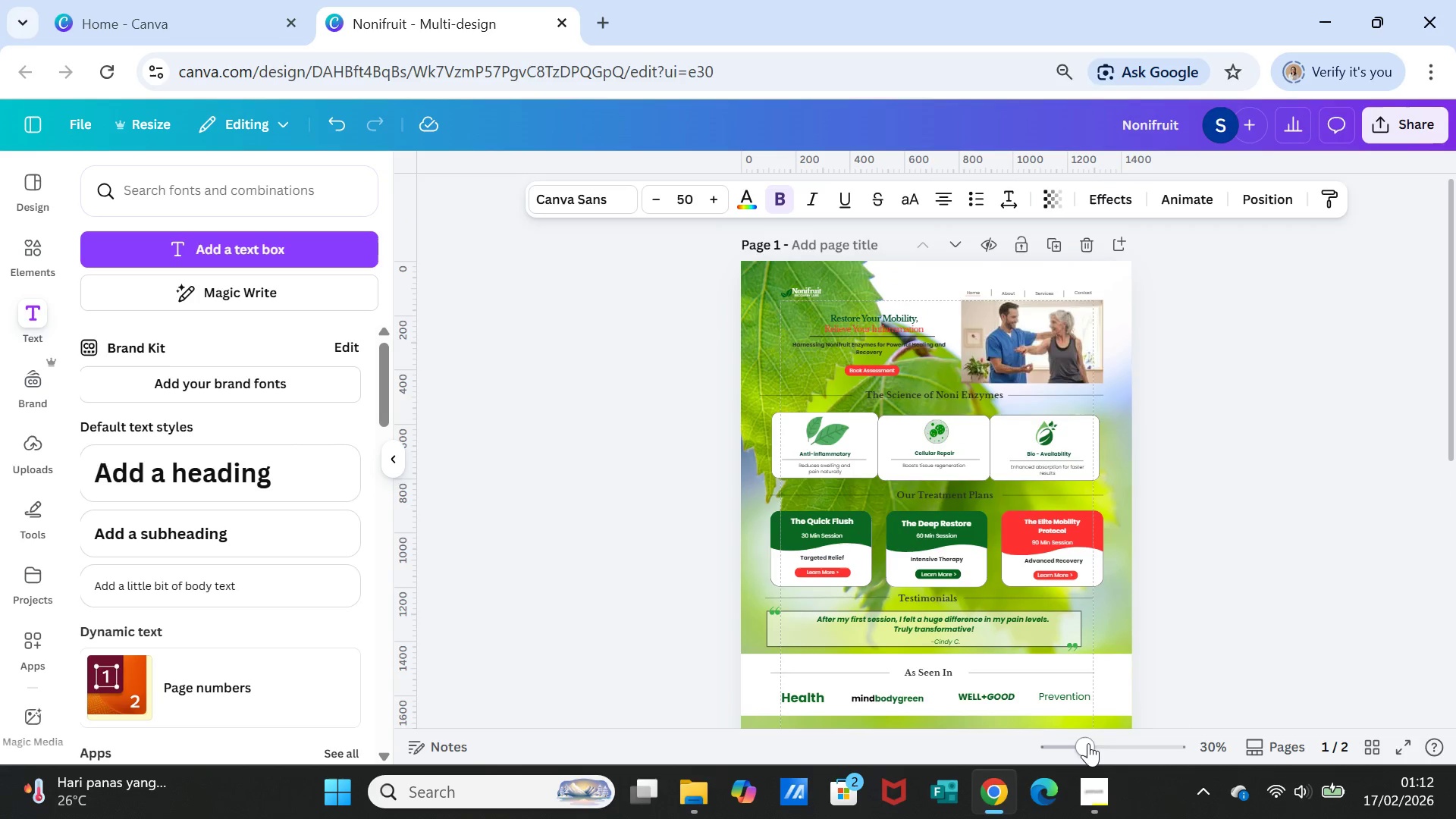 
left_click_drag(start_coordinate=[1089, 743], to_coordinate=[1122, 742])
 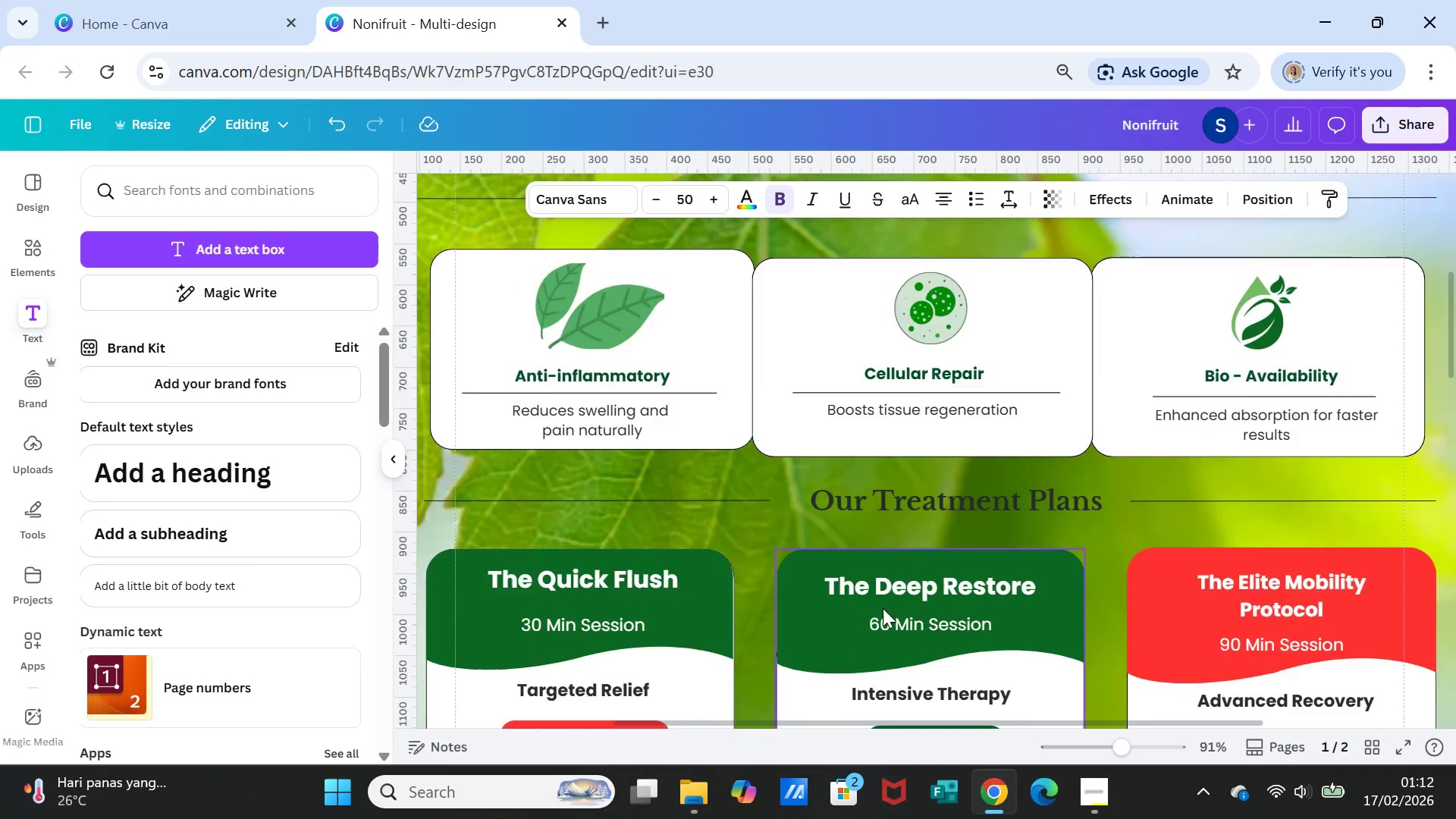 
scroll: coordinate [883, 608], scroll_direction: up, amount: 2.0
 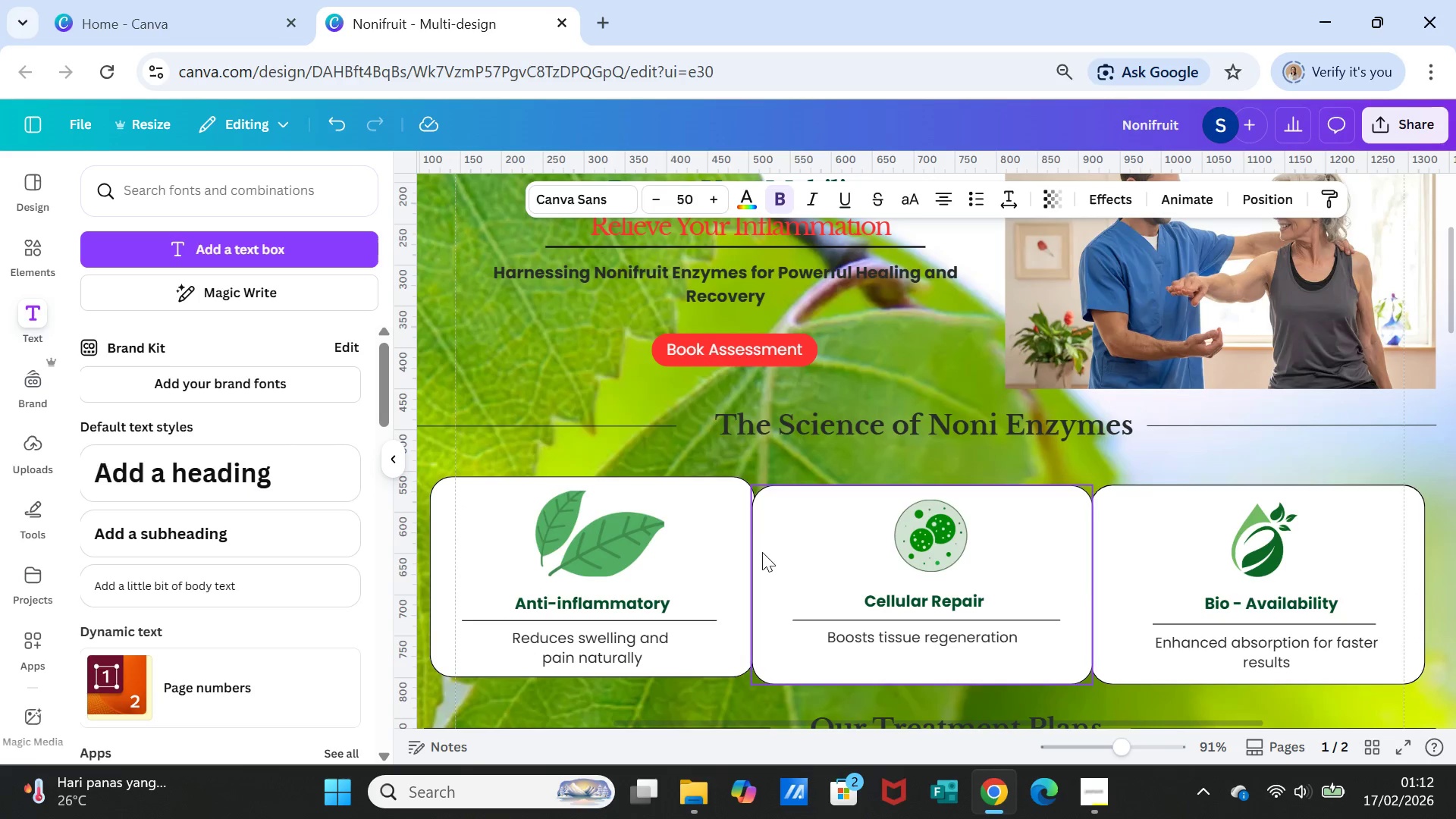 
left_click([713, 526])
 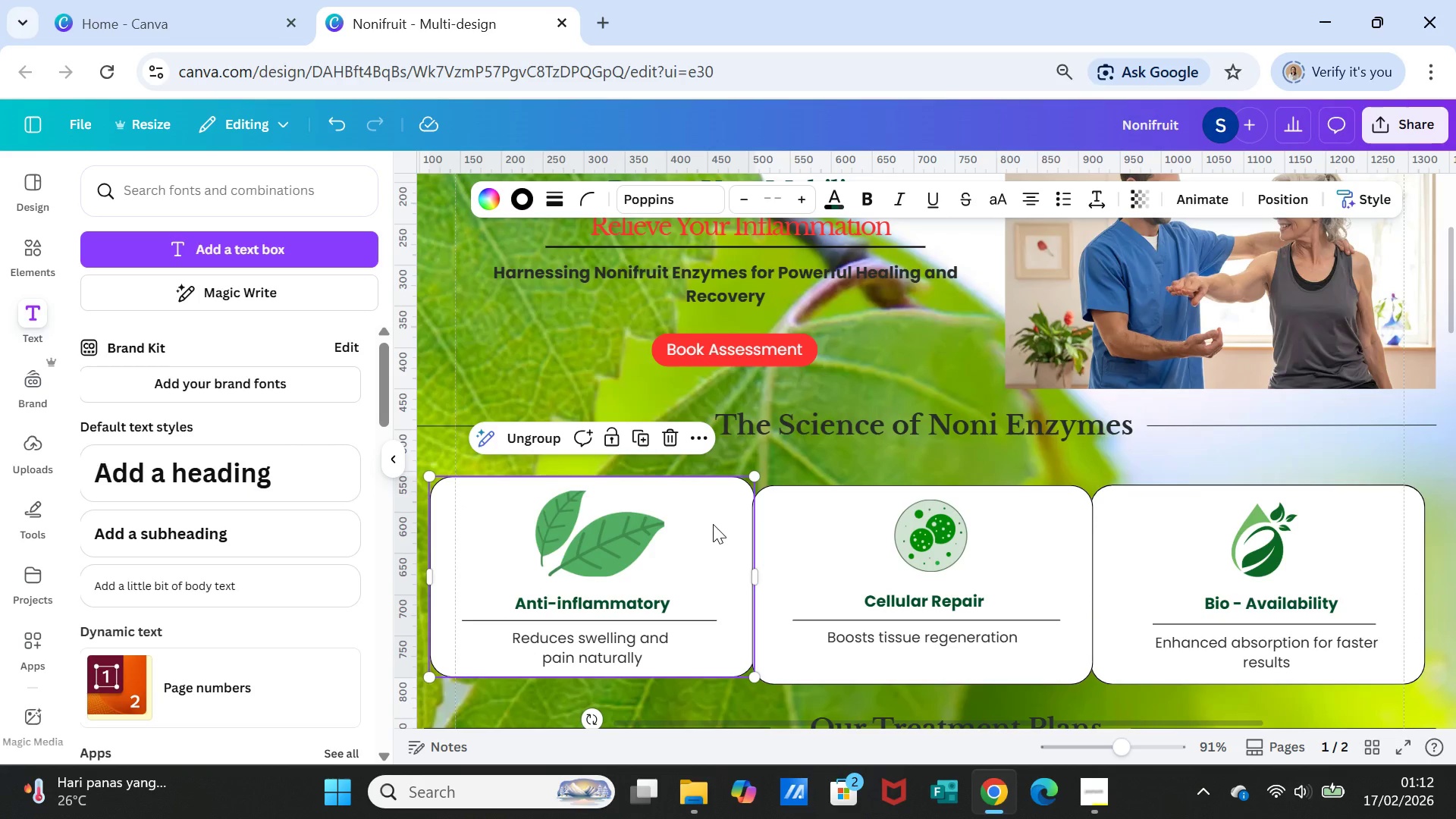 
left_click_drag(start_coordinate=[713, 524], to_coordinate=[713, 532])
 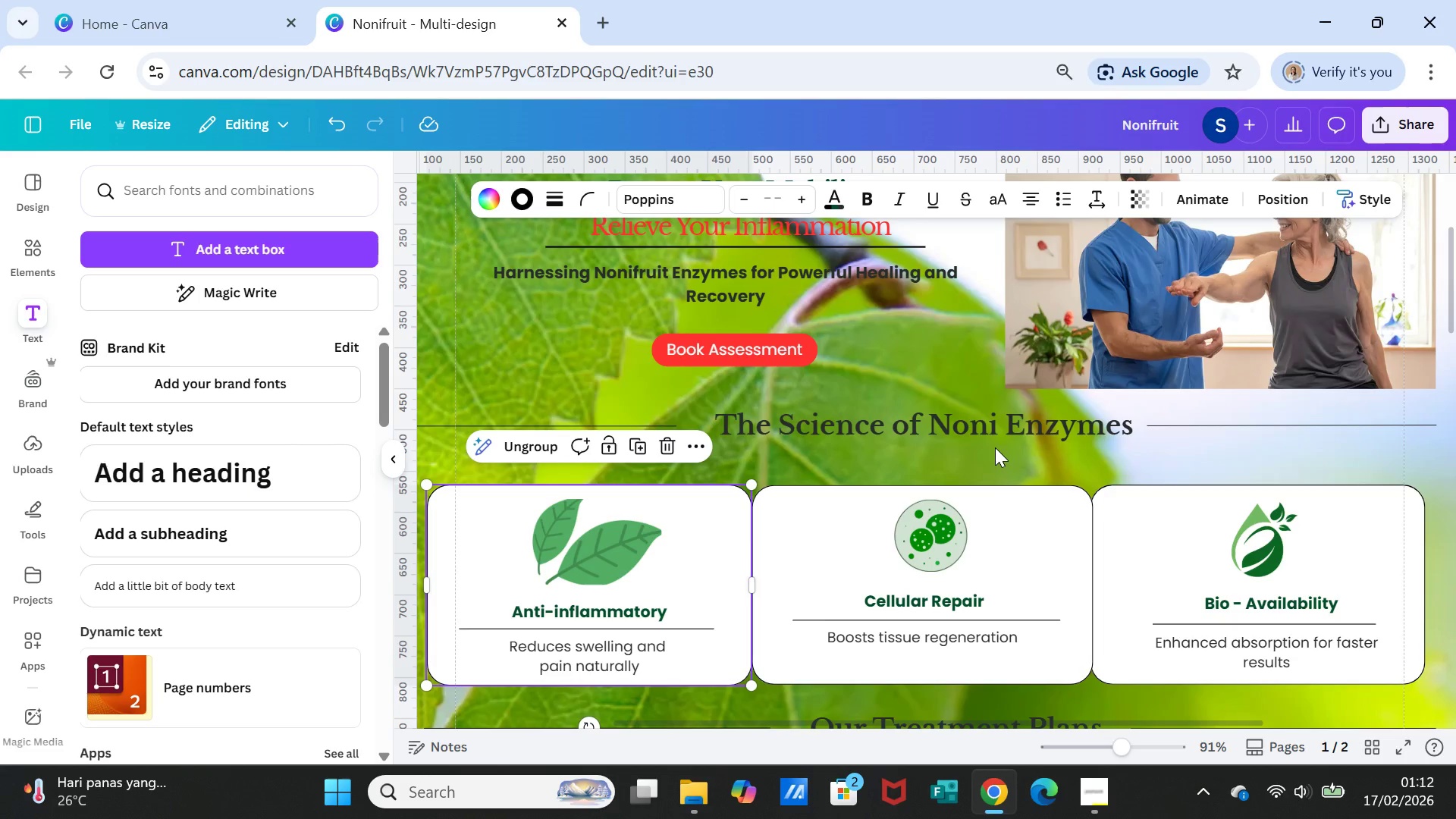 
left_click([995, 447])
 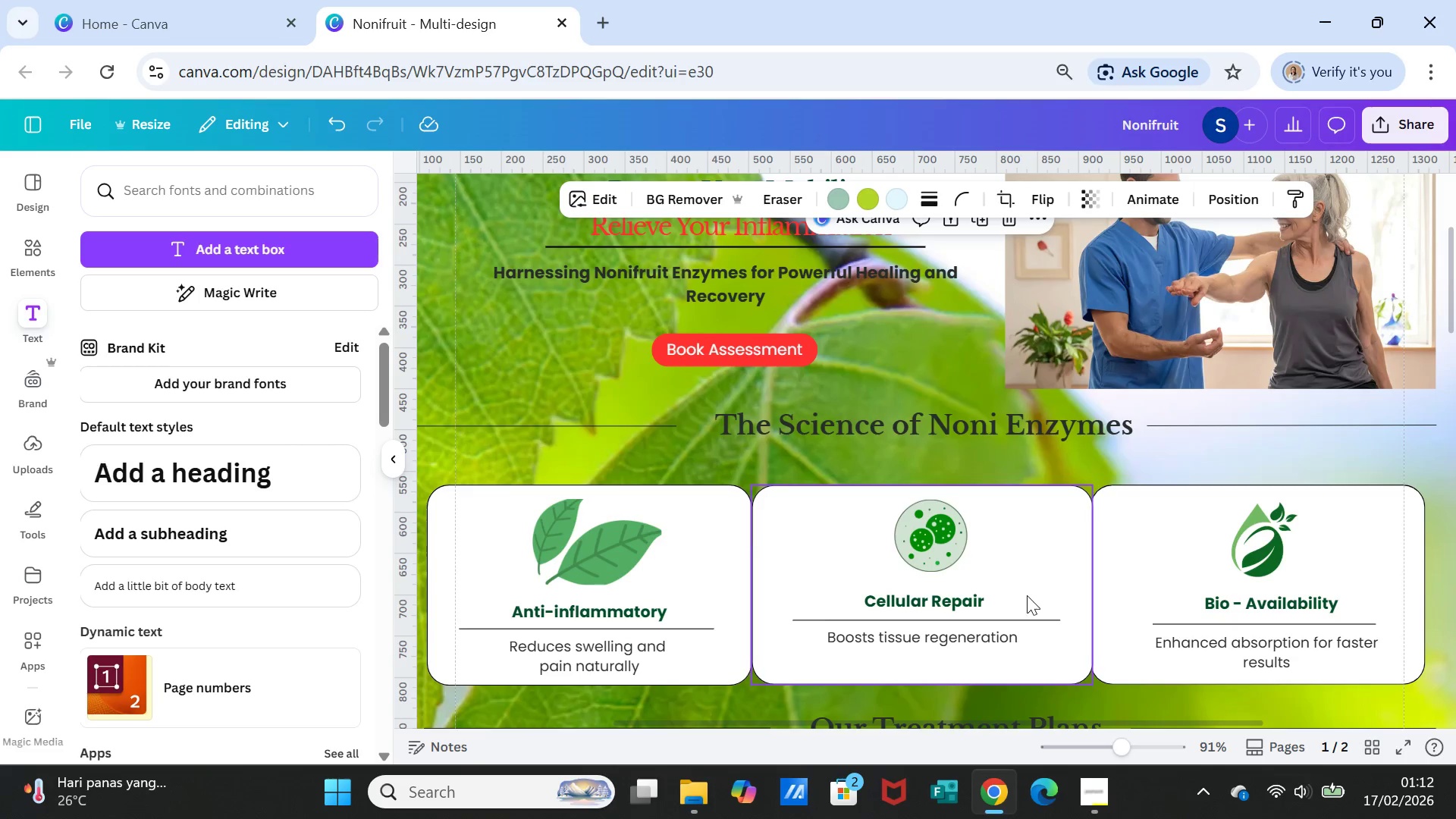 
scroll: coordinate [1033, 605], scroll_direction: up, amount: 2.0
 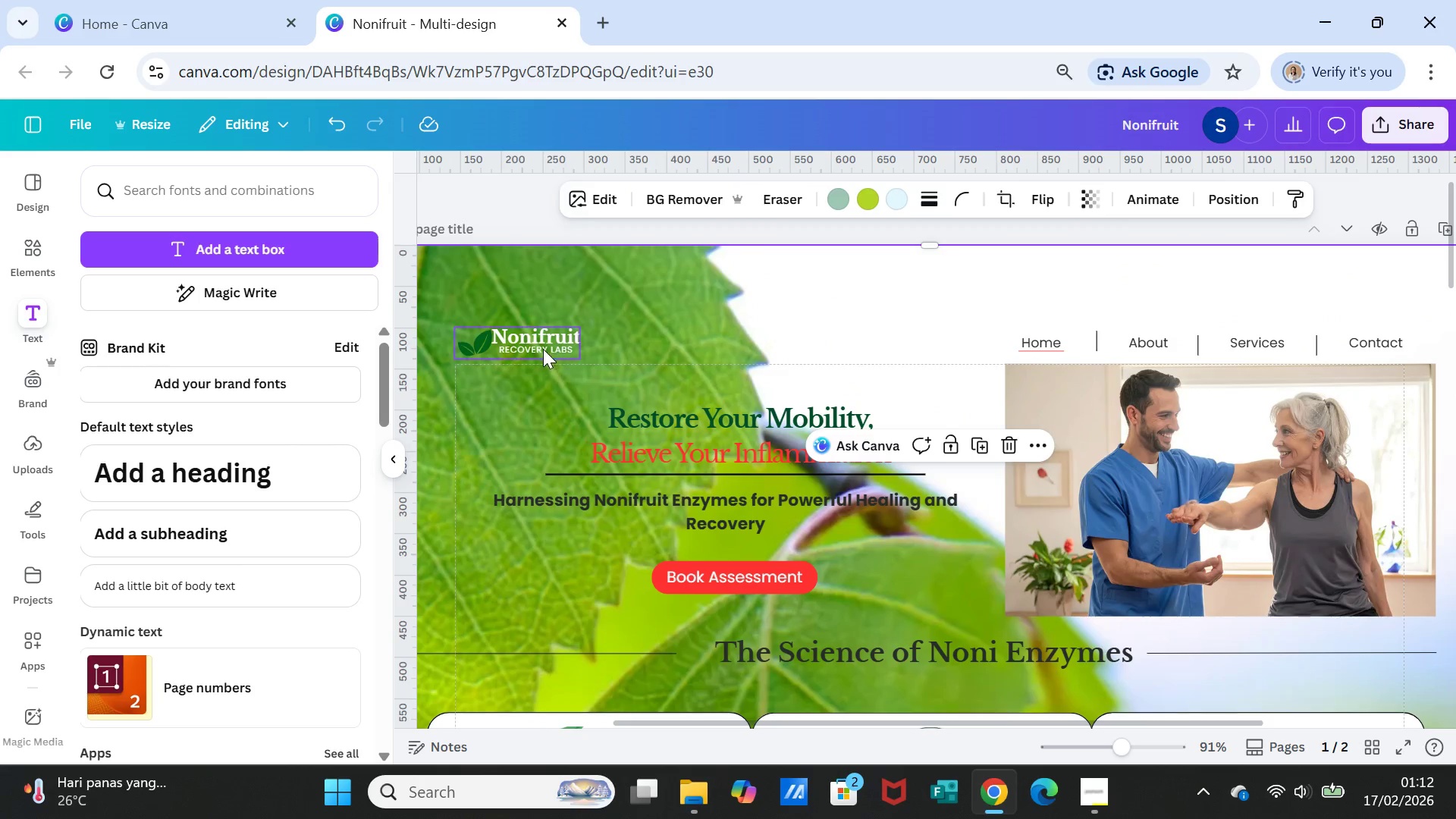 
left_click([537, 332])
 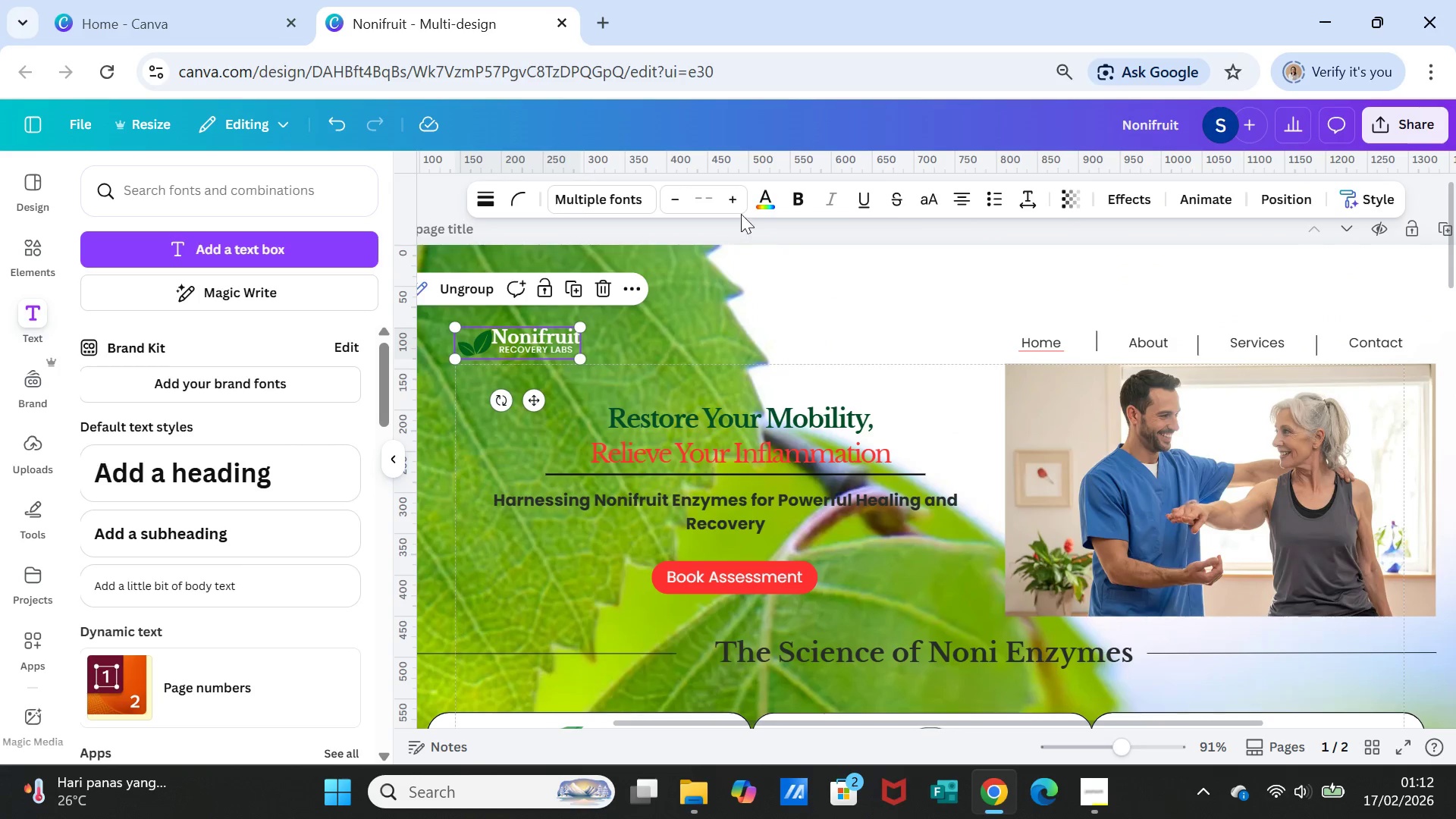 
left_click([762, 198])
 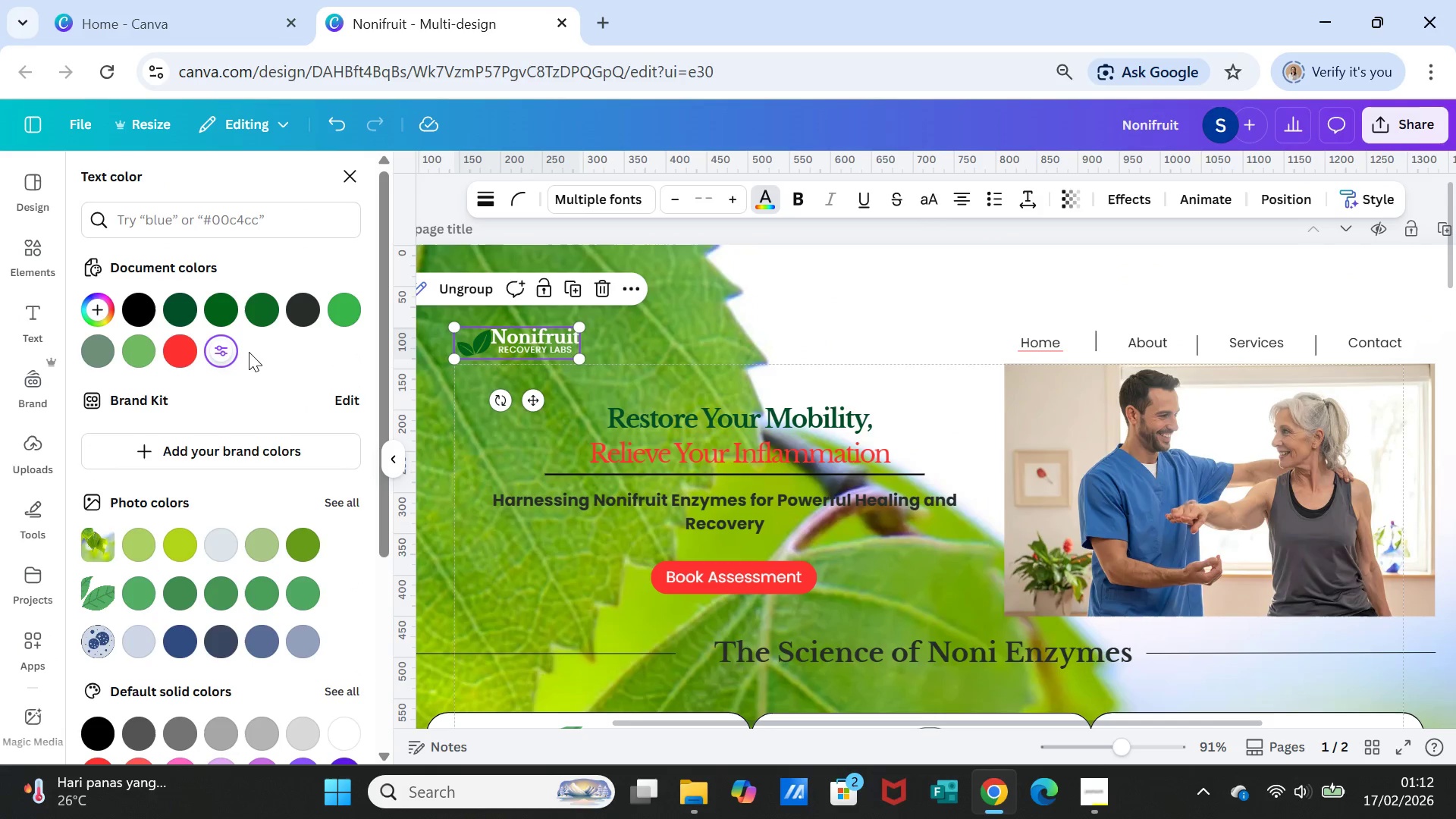 
mouse_move([260, 354])
 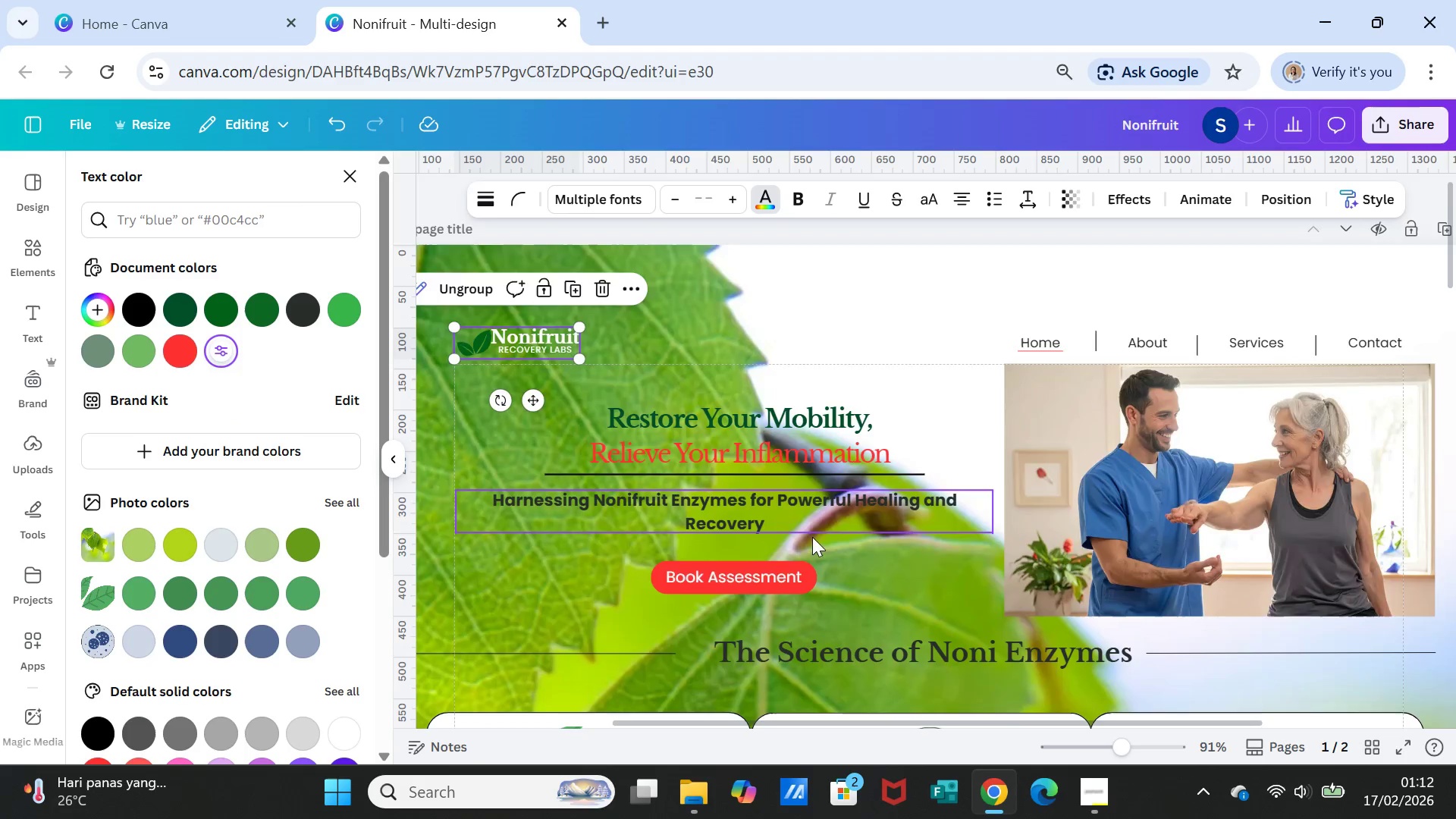 
scroll: coordinate [821, 548], scroll_direction: down, amount: 14.0
 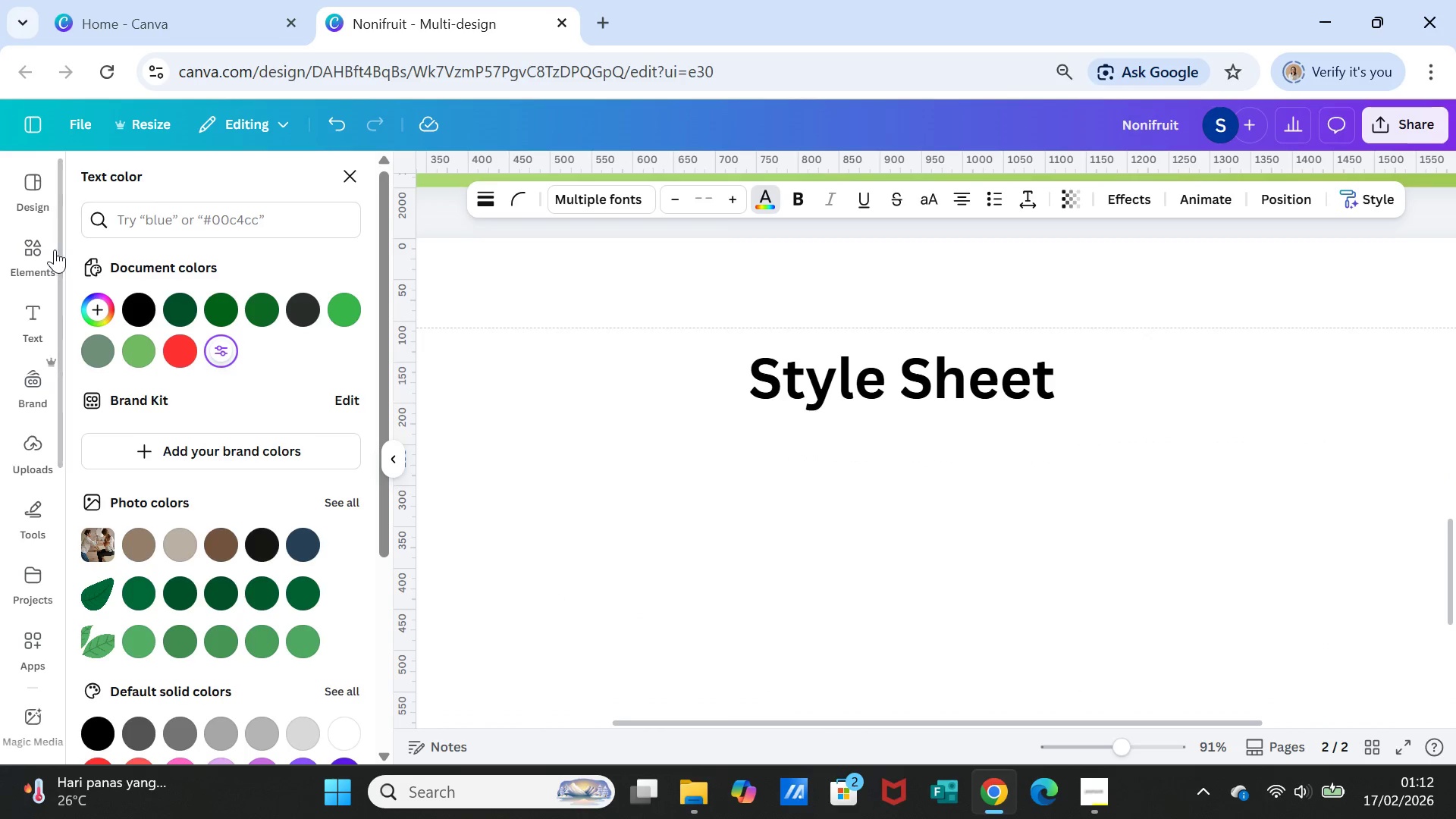 
left_click([31, 242])
 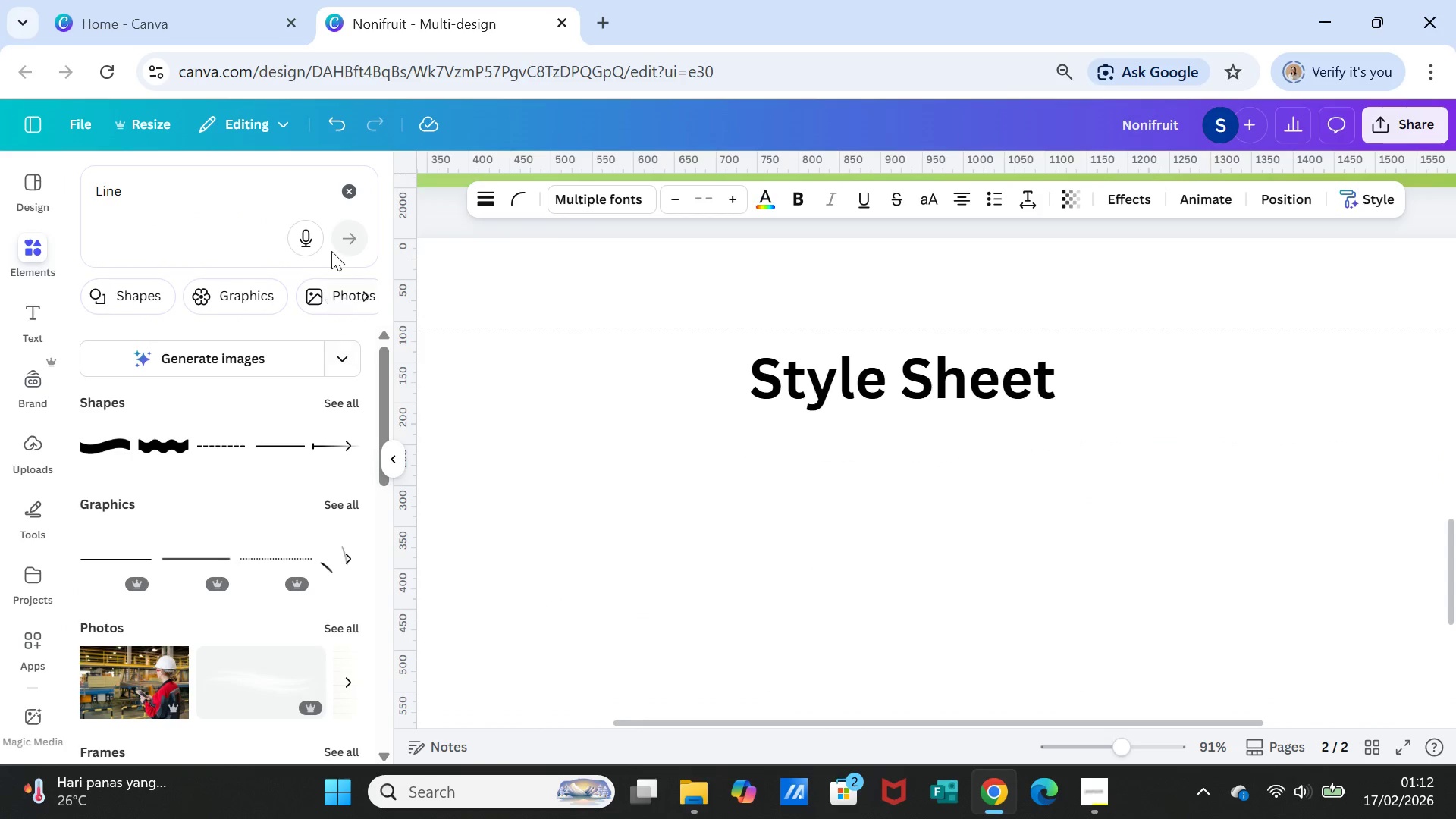 
left_click([149, 287])
 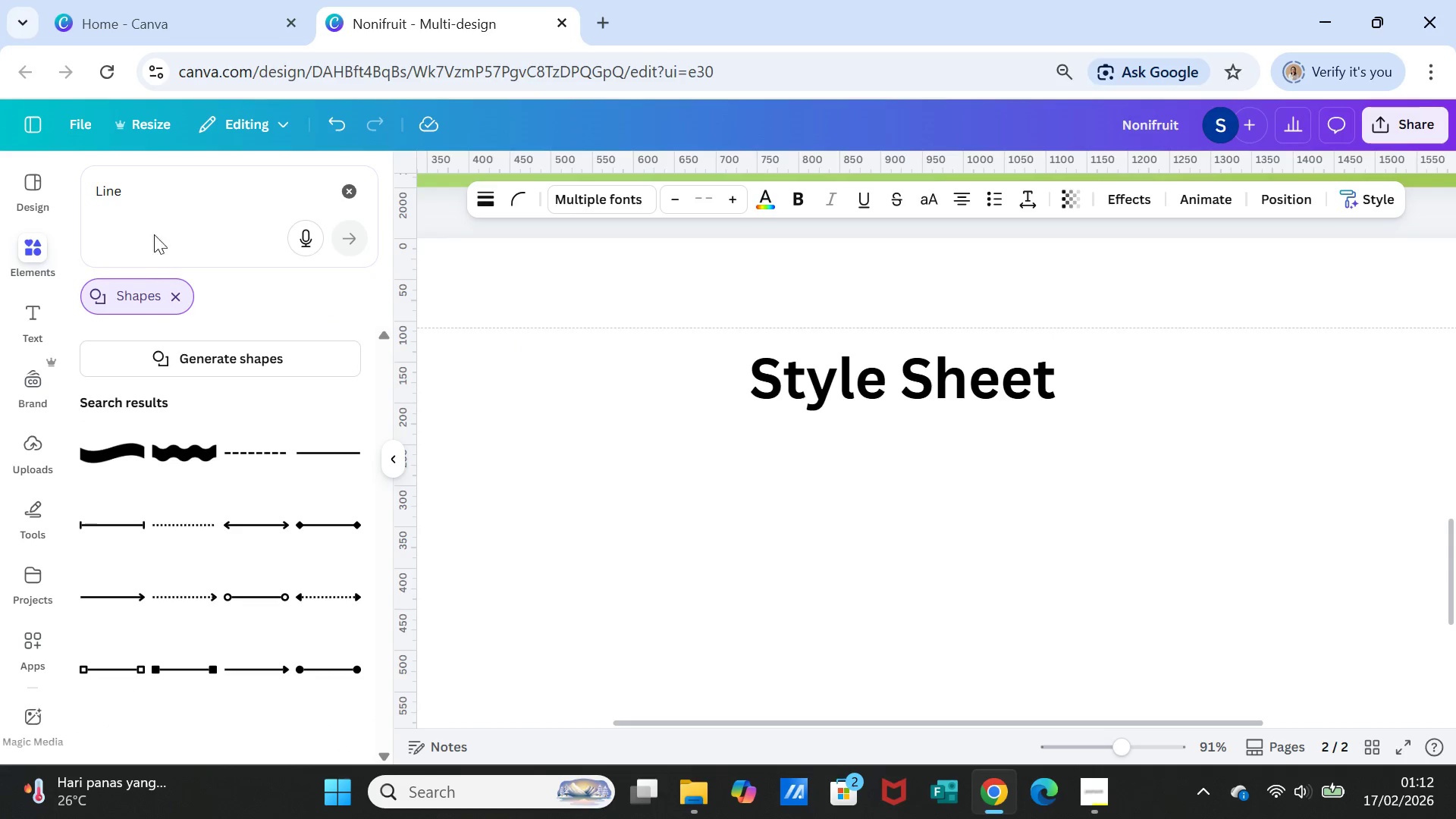 
left_click([348, 186])
 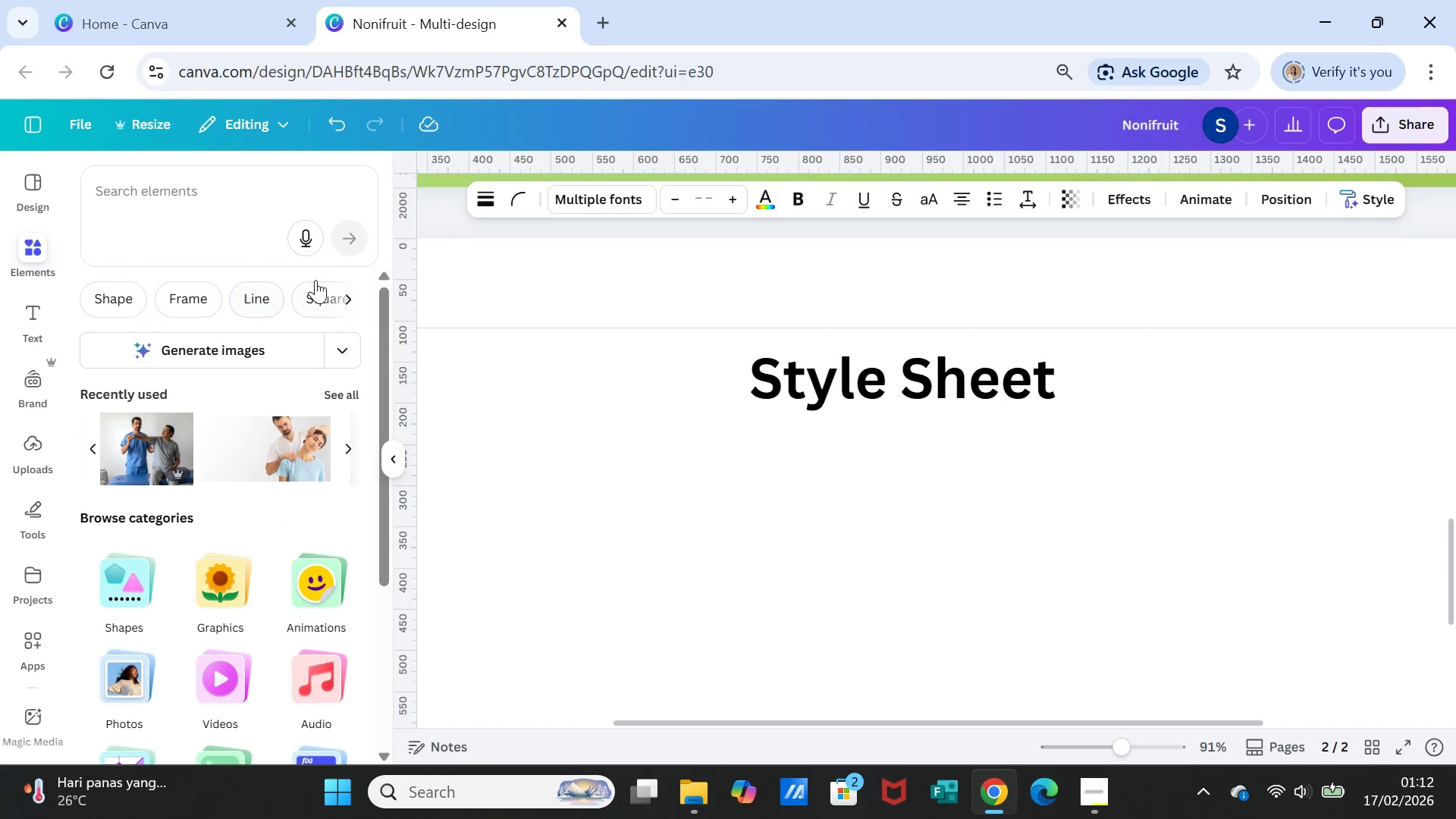 
left_click([136, 296])
 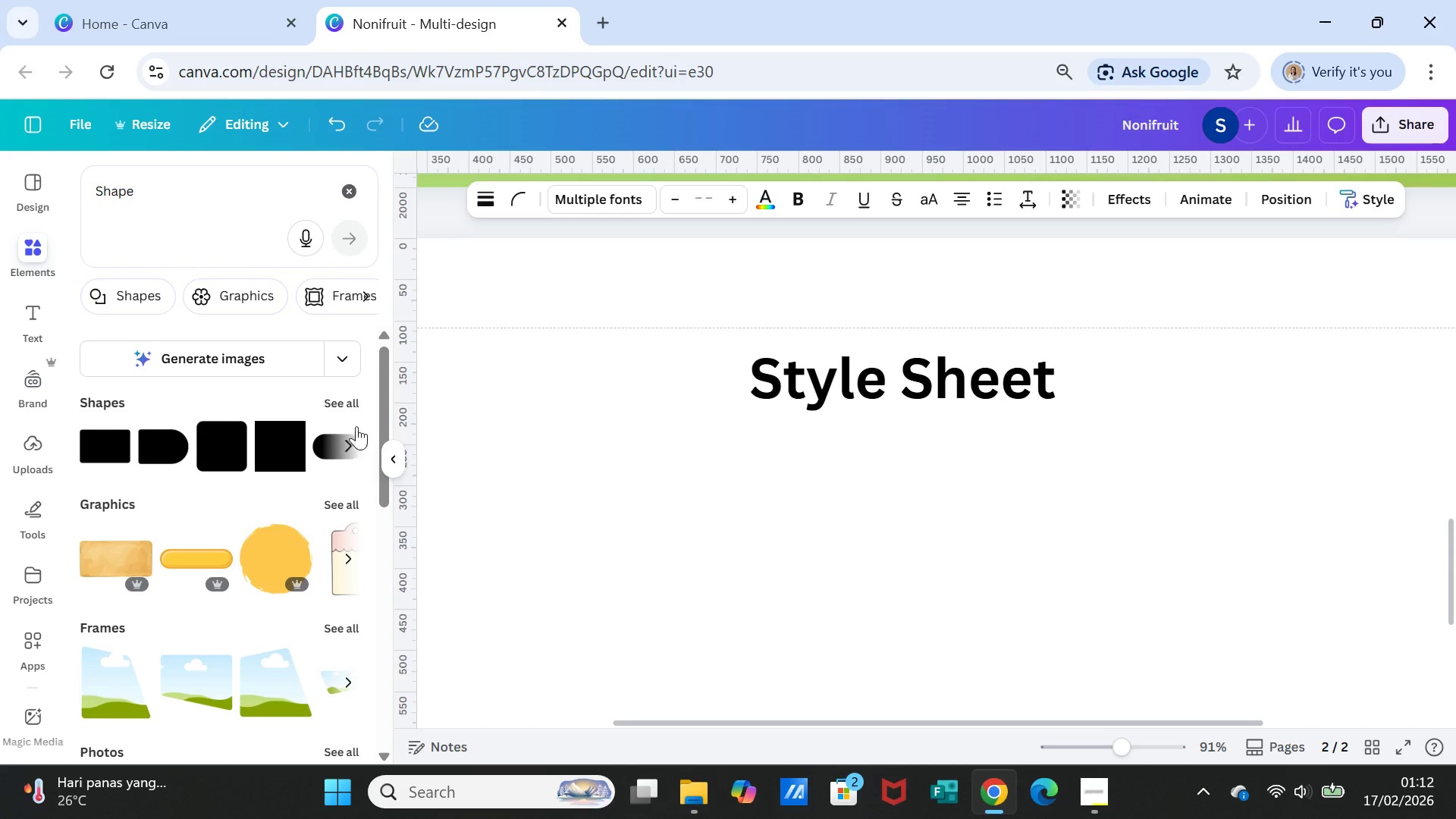 
left_click([347, 400])
 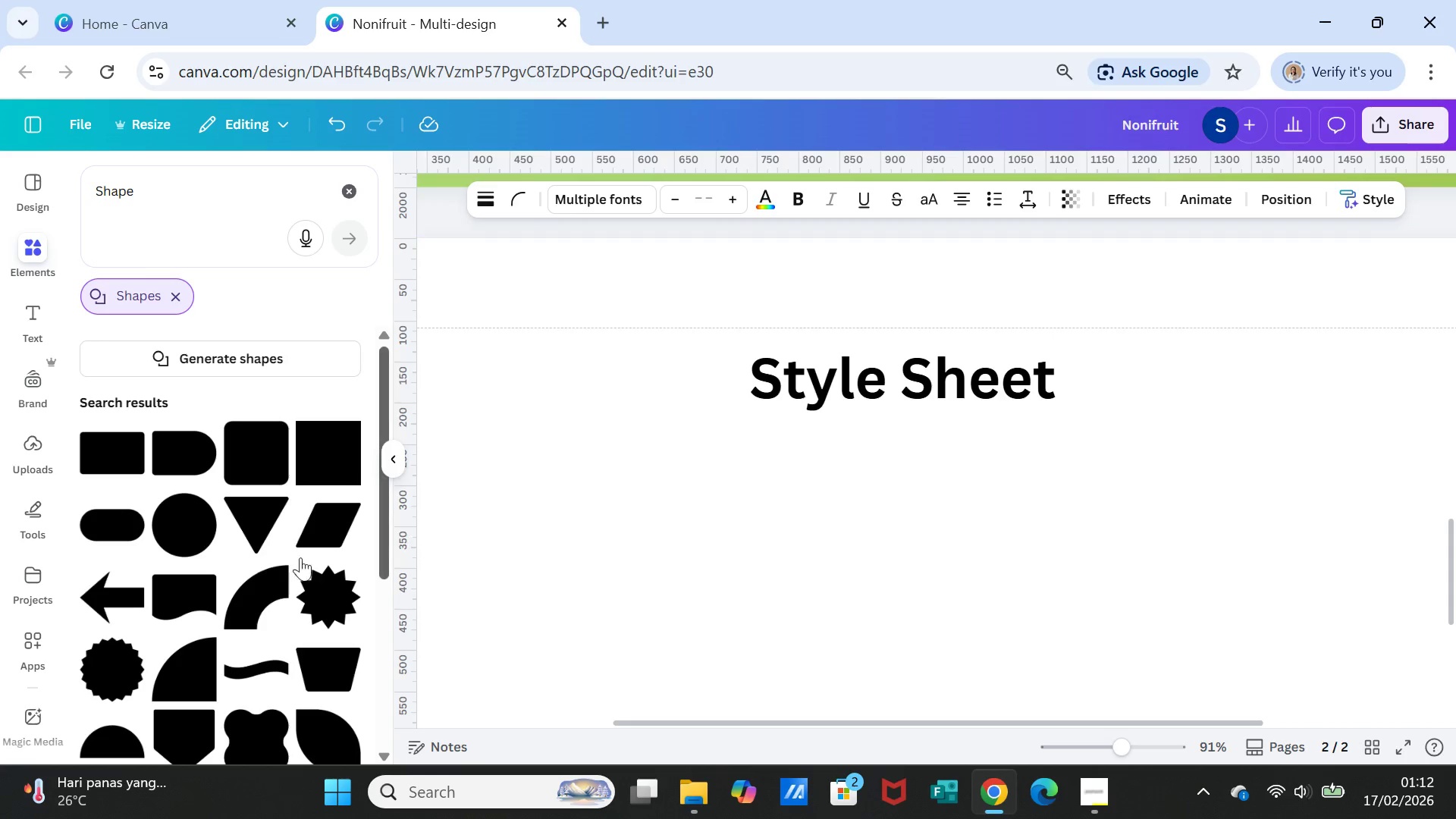 
left_click([102, 526])
 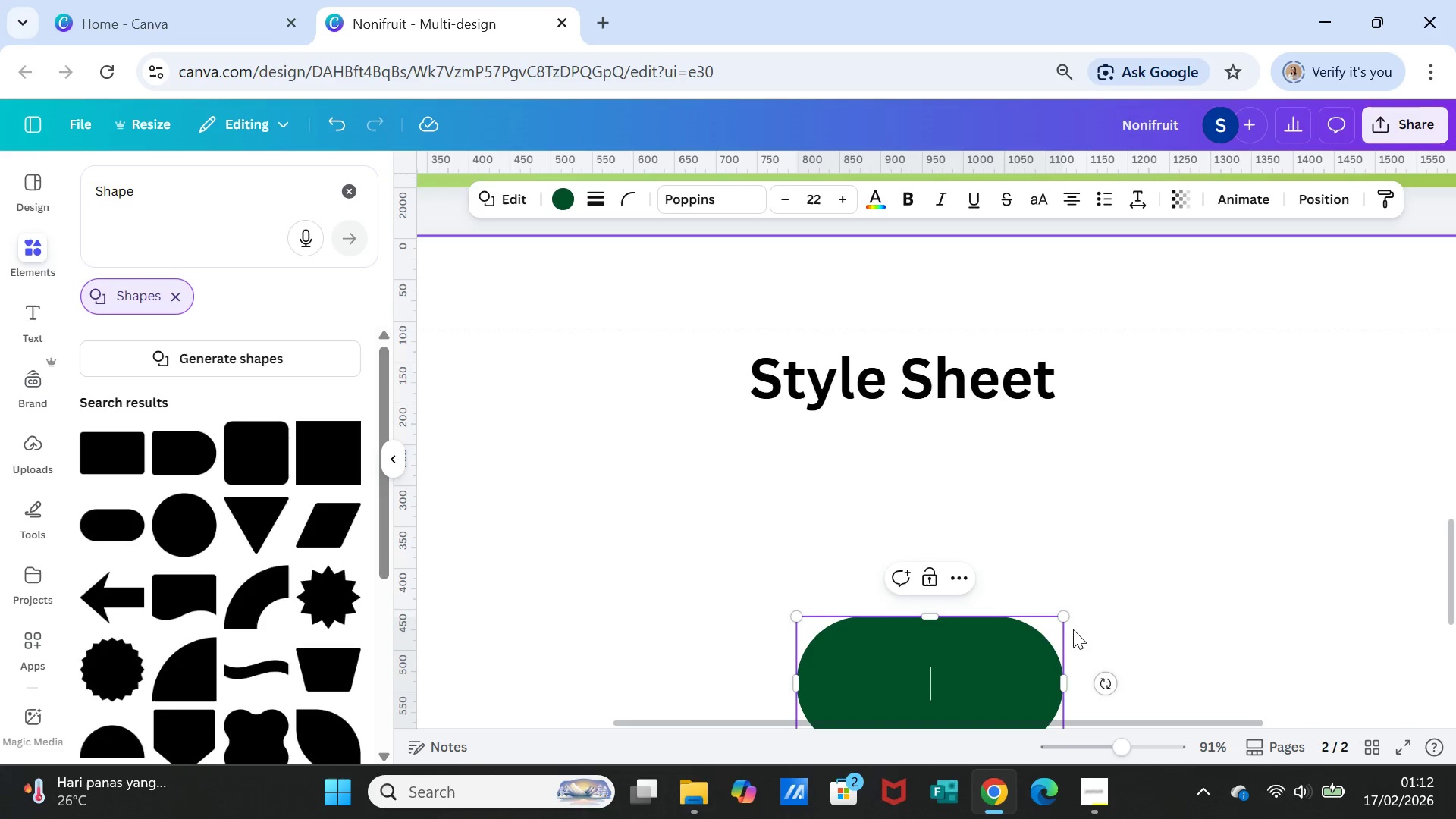 
left_click_drag(start_coordinate=[1067, 620], to_coordinate=[894, 676])
 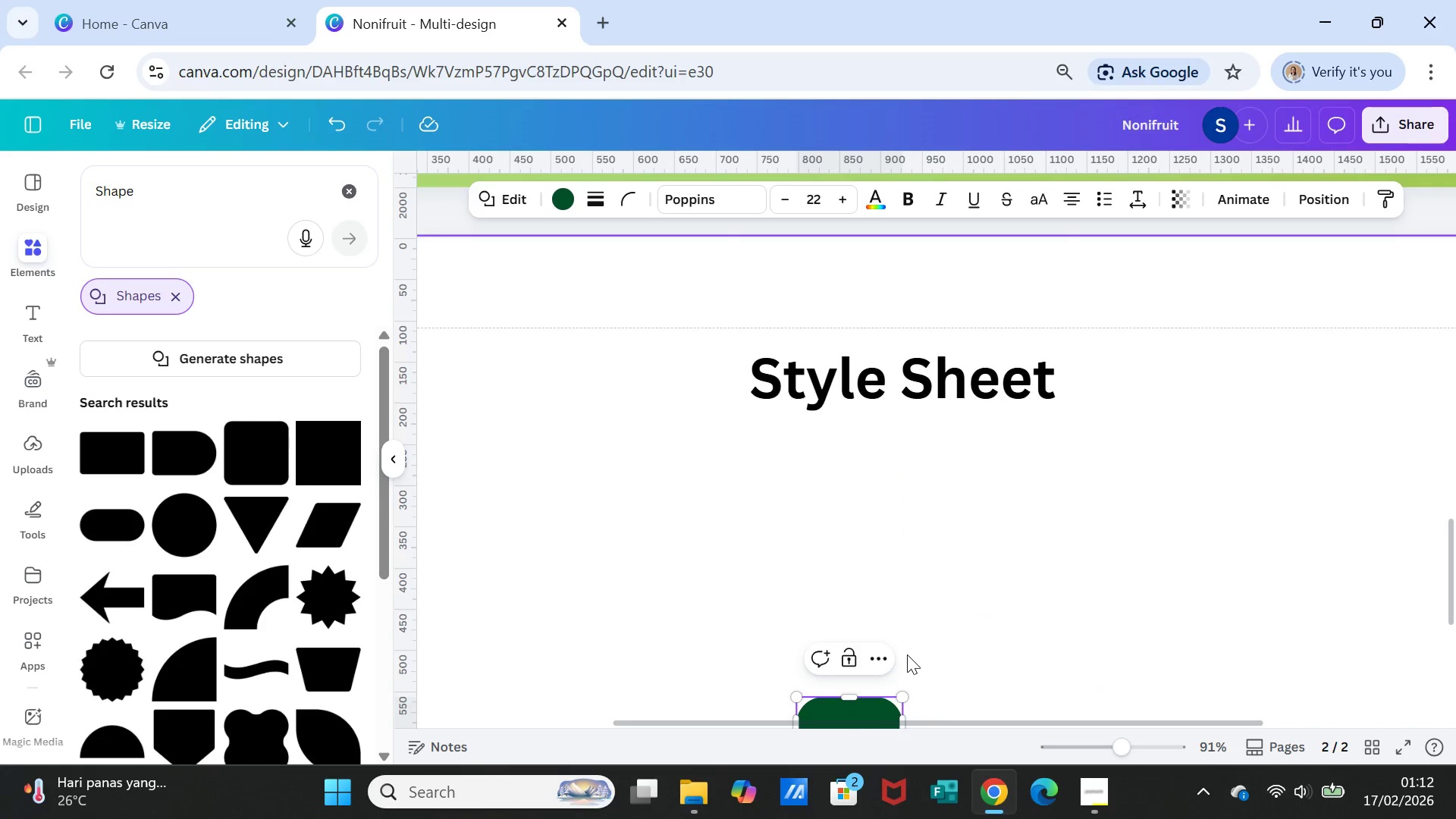 
scroll: coordinate [907, 654], scroll_direction: down, amount: 1.0
 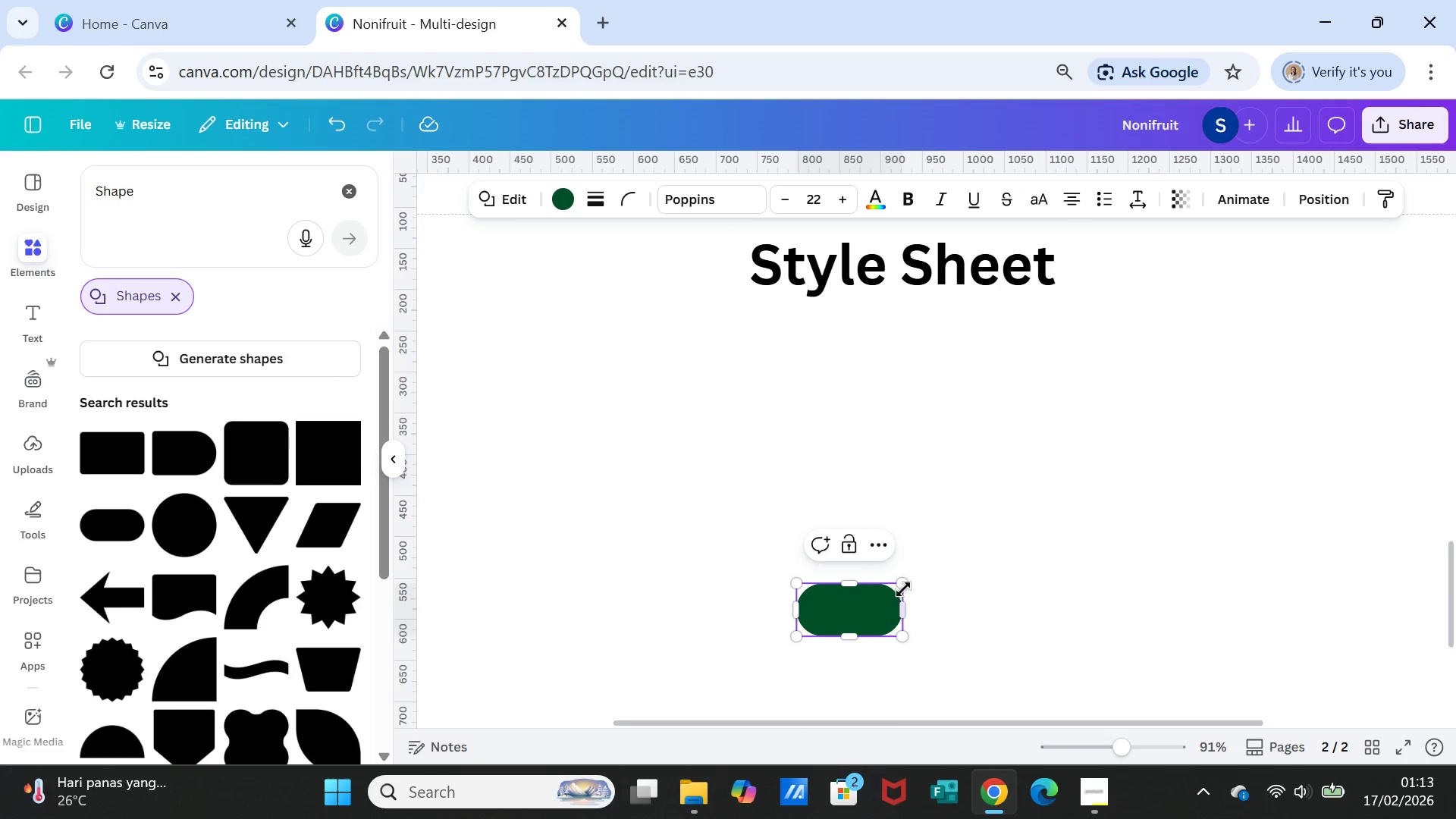 
left_click_drag(start_coordinate=[903, 589], to_coordinate=[869, 612])
 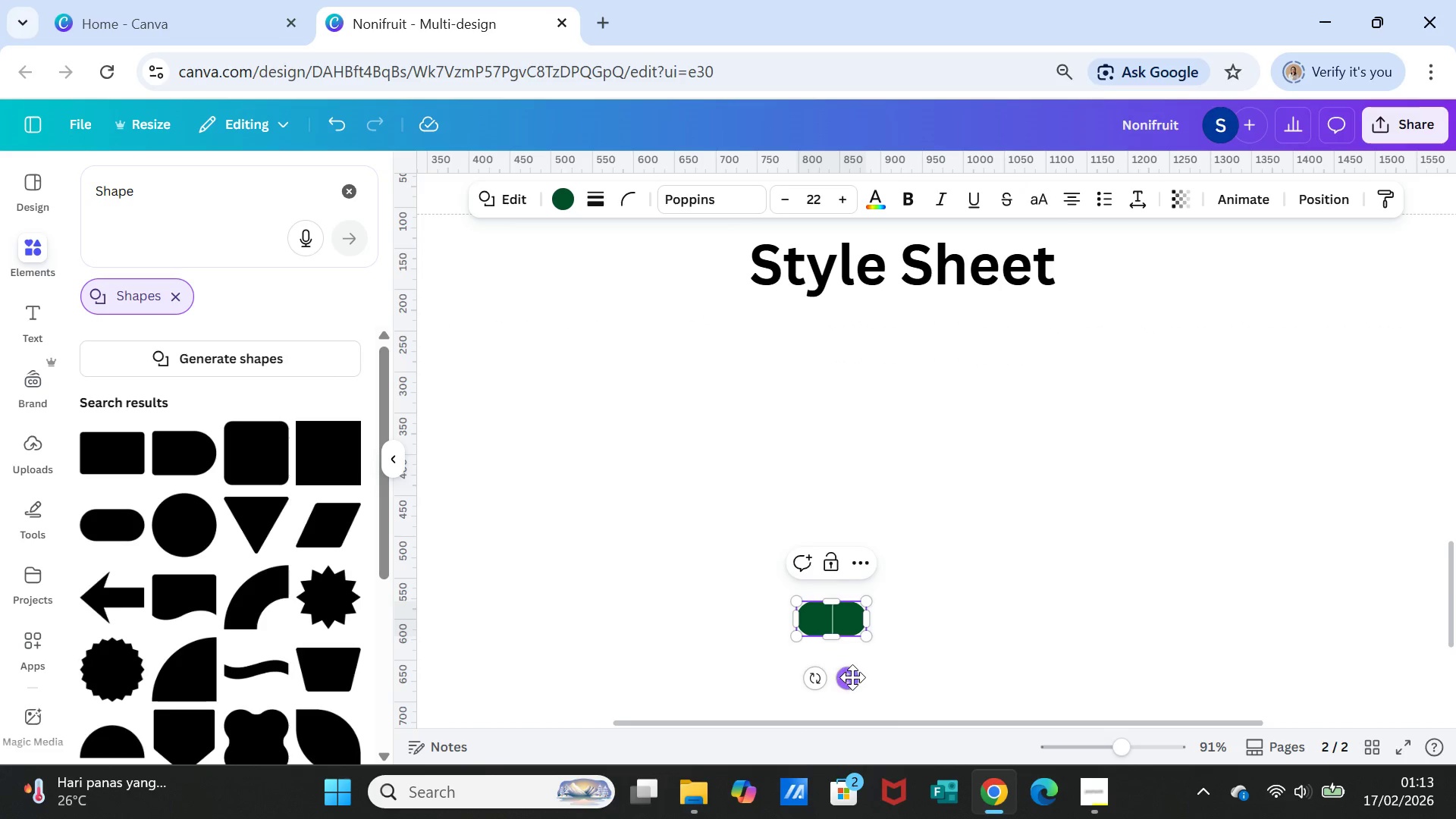 
left_click_drag(start_coordinate=[852, 677], to_coordinate=[570, 388])
 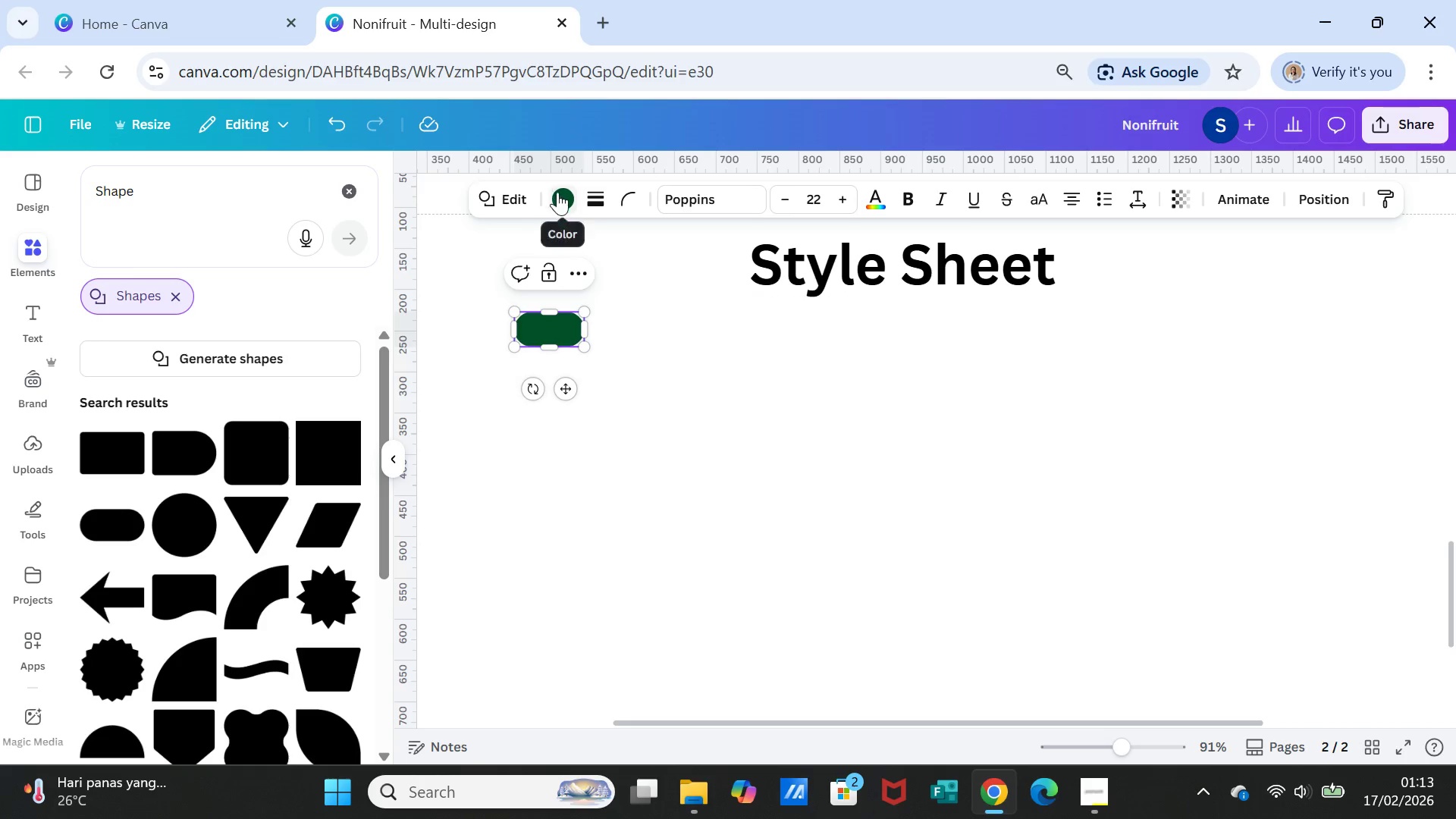 
left_click([561, 194])
 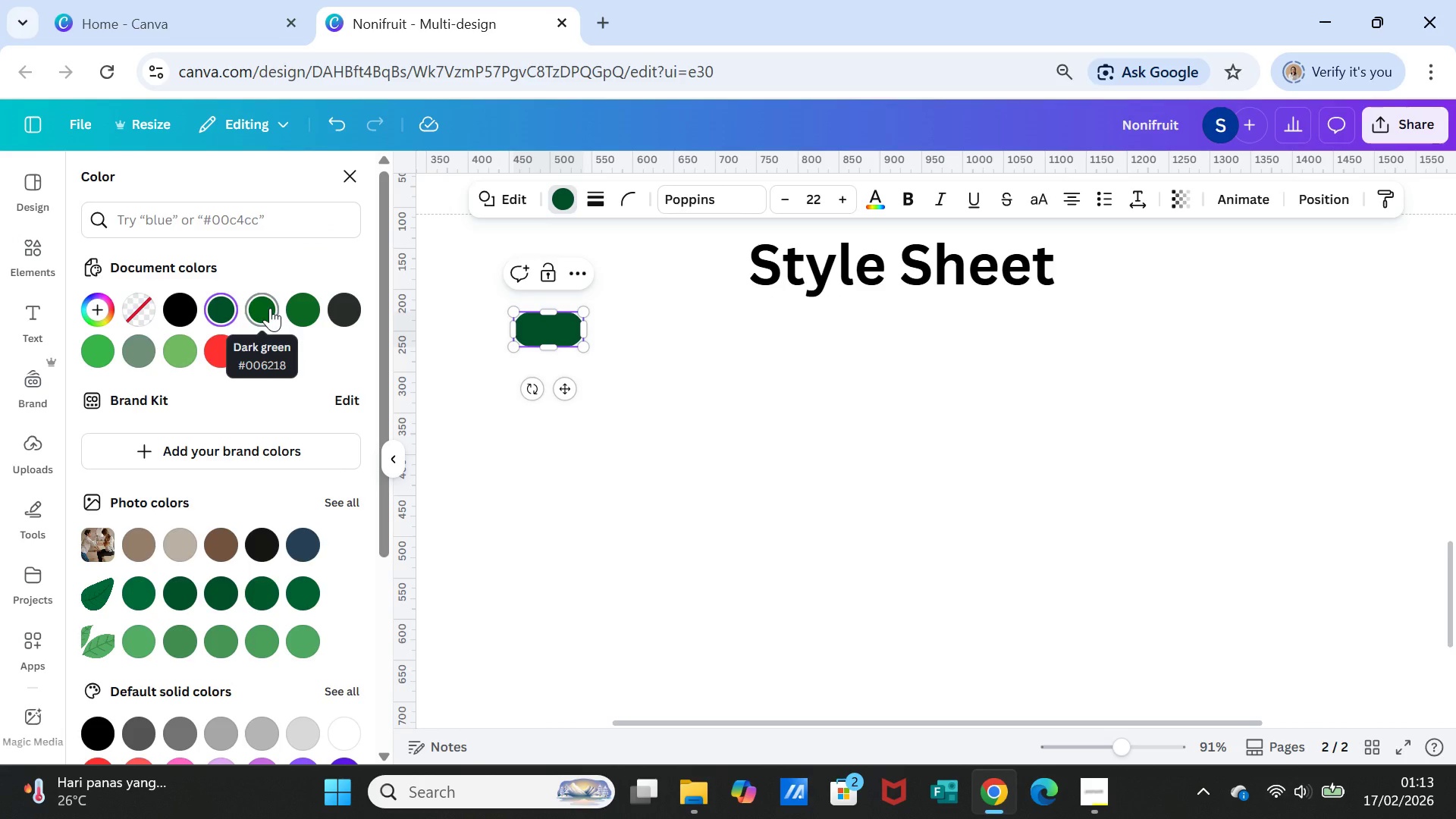 
mouse_move([251, 308])
 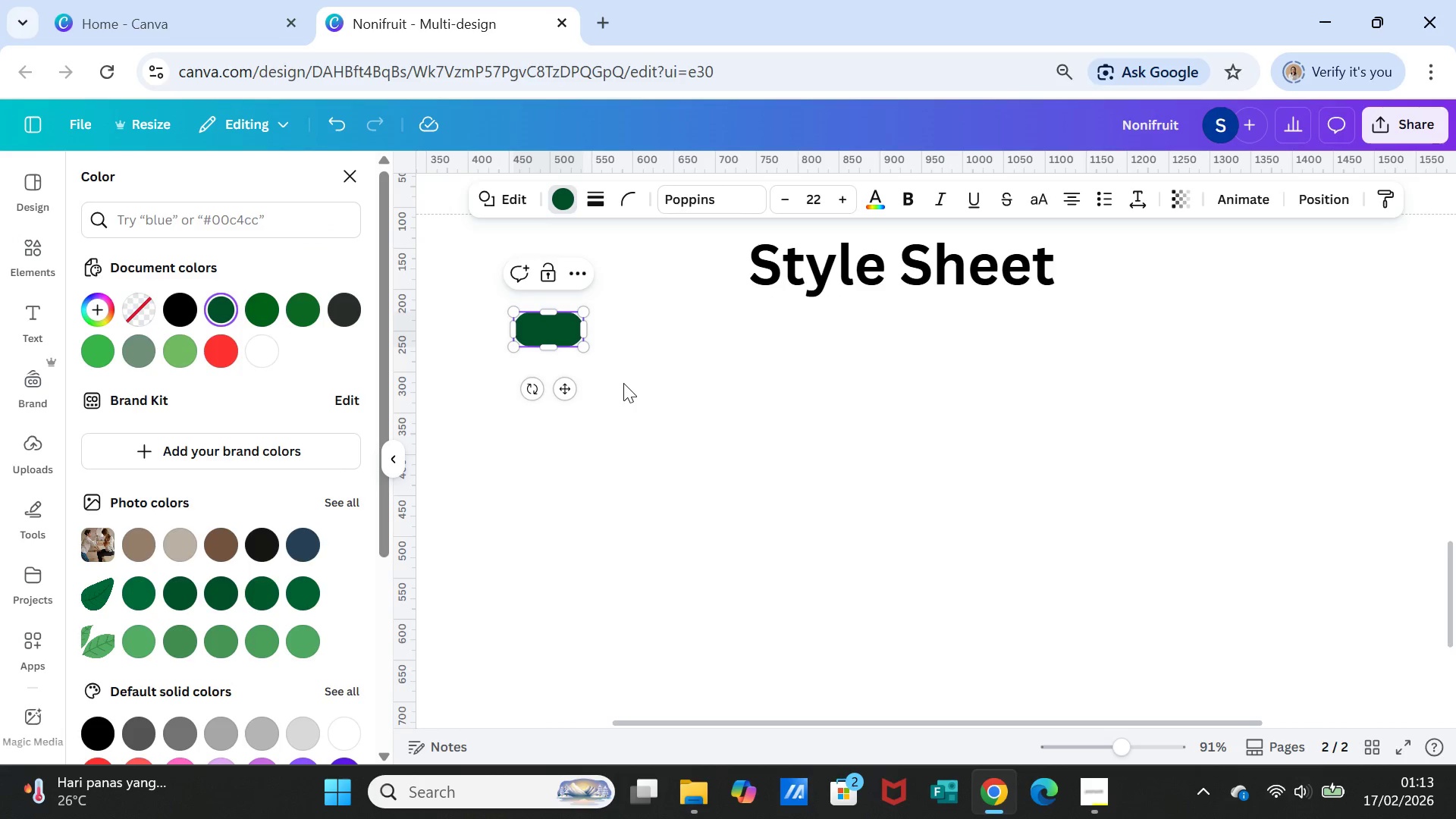 
left_click([623, 383])
 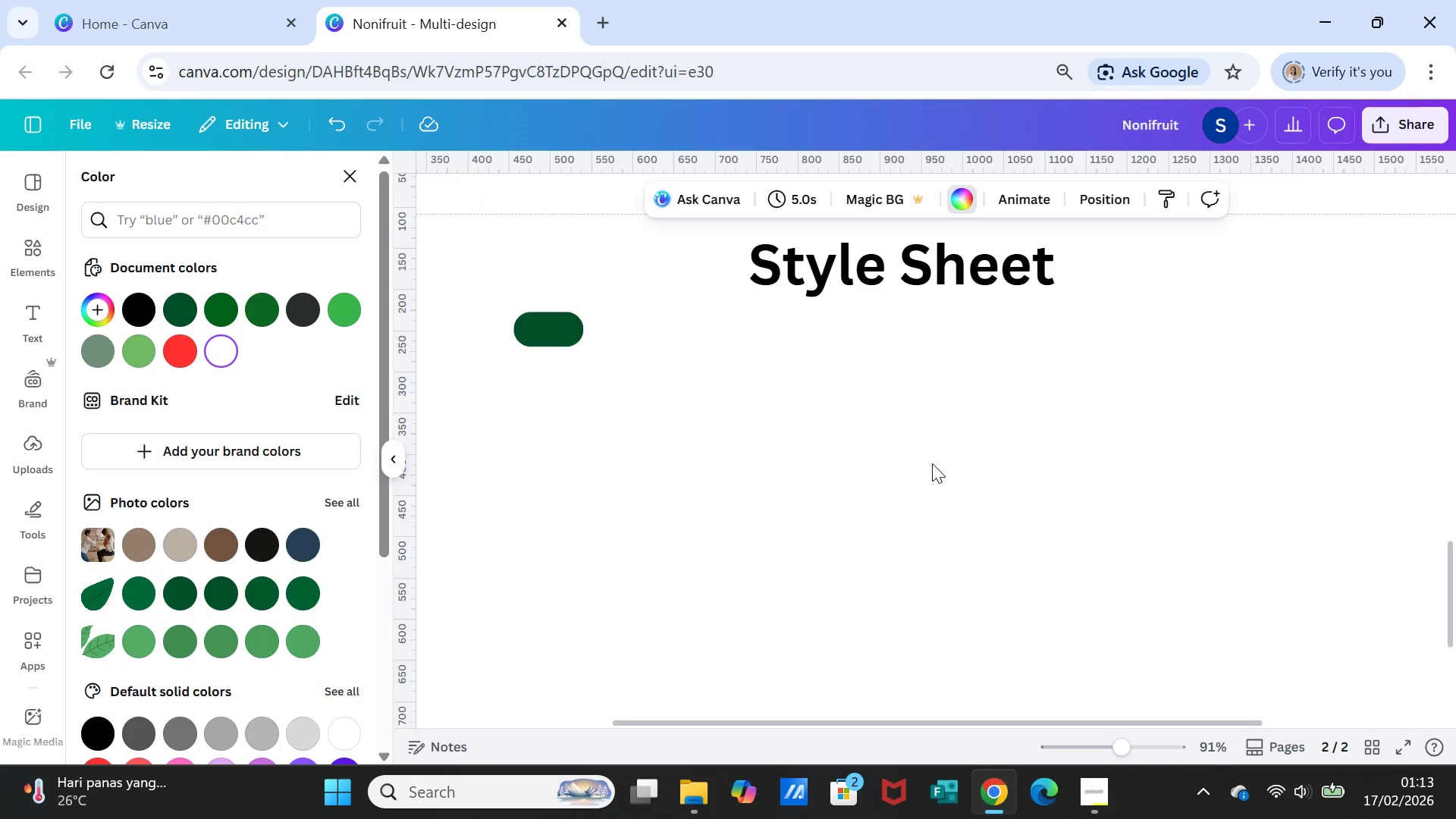 
scroll: coordinate [936, 466], scroll_direction: up, amount: 6.0
 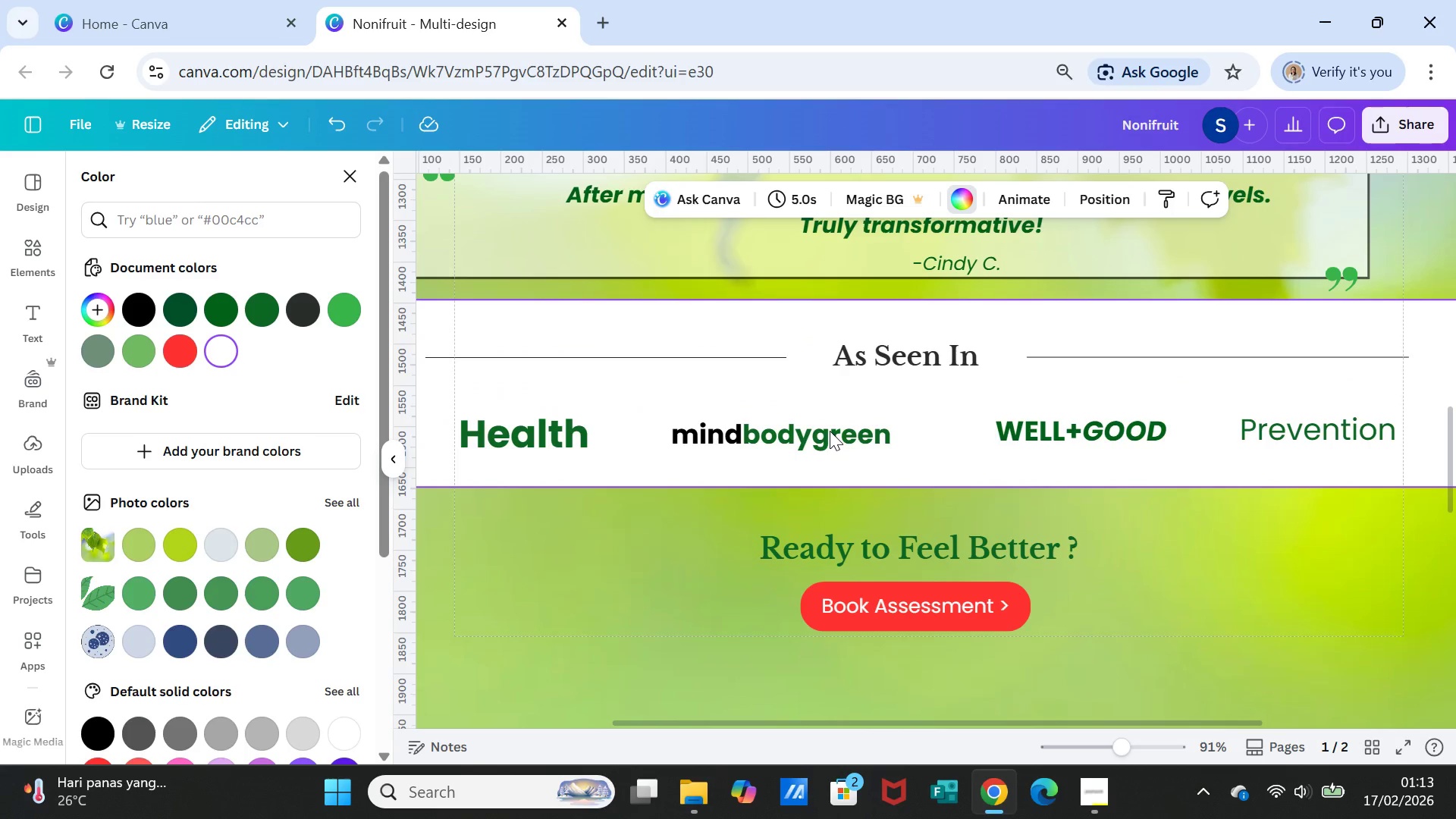 
left_click([830, 431])
 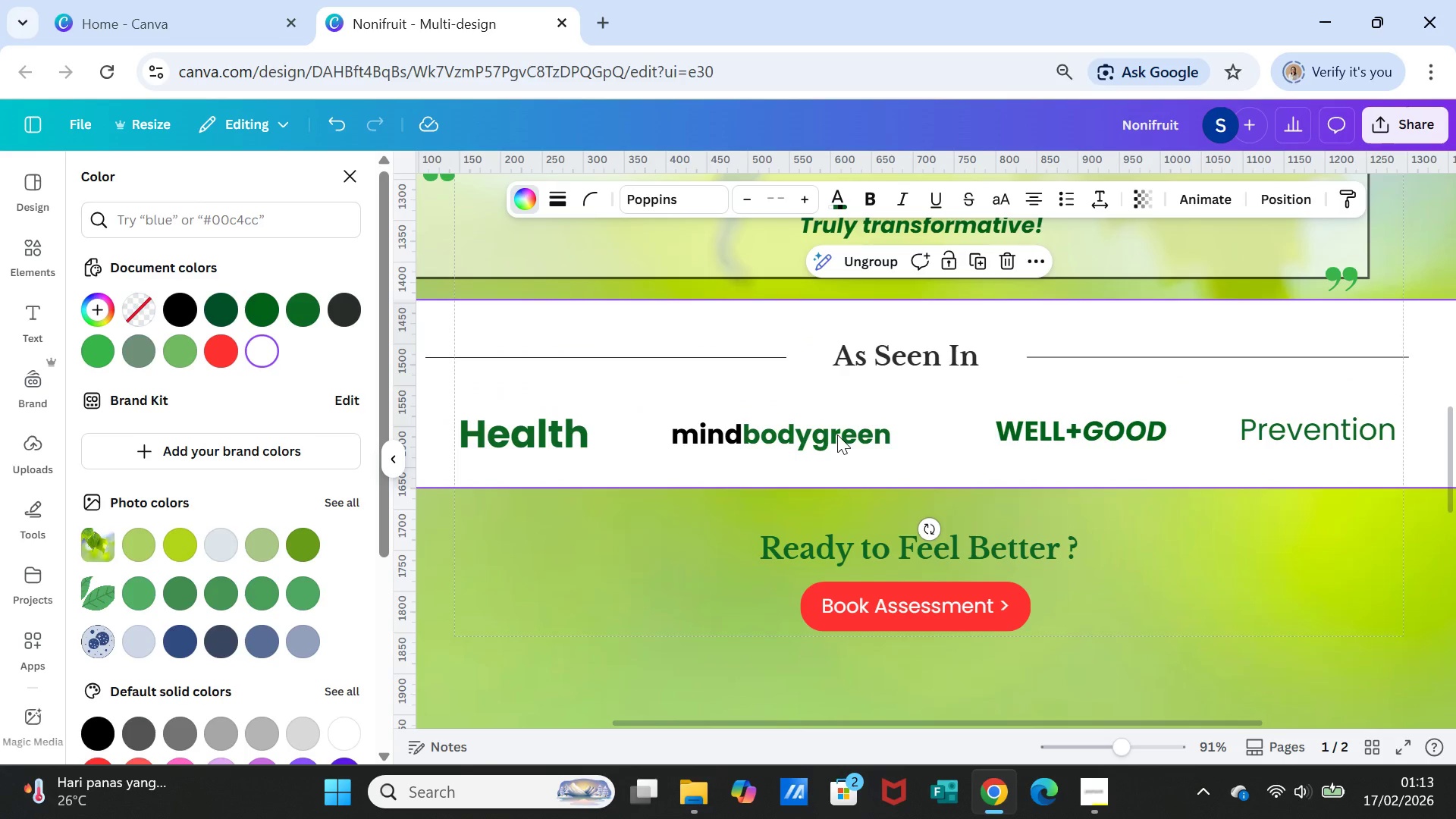 
left_click([837, 435])
 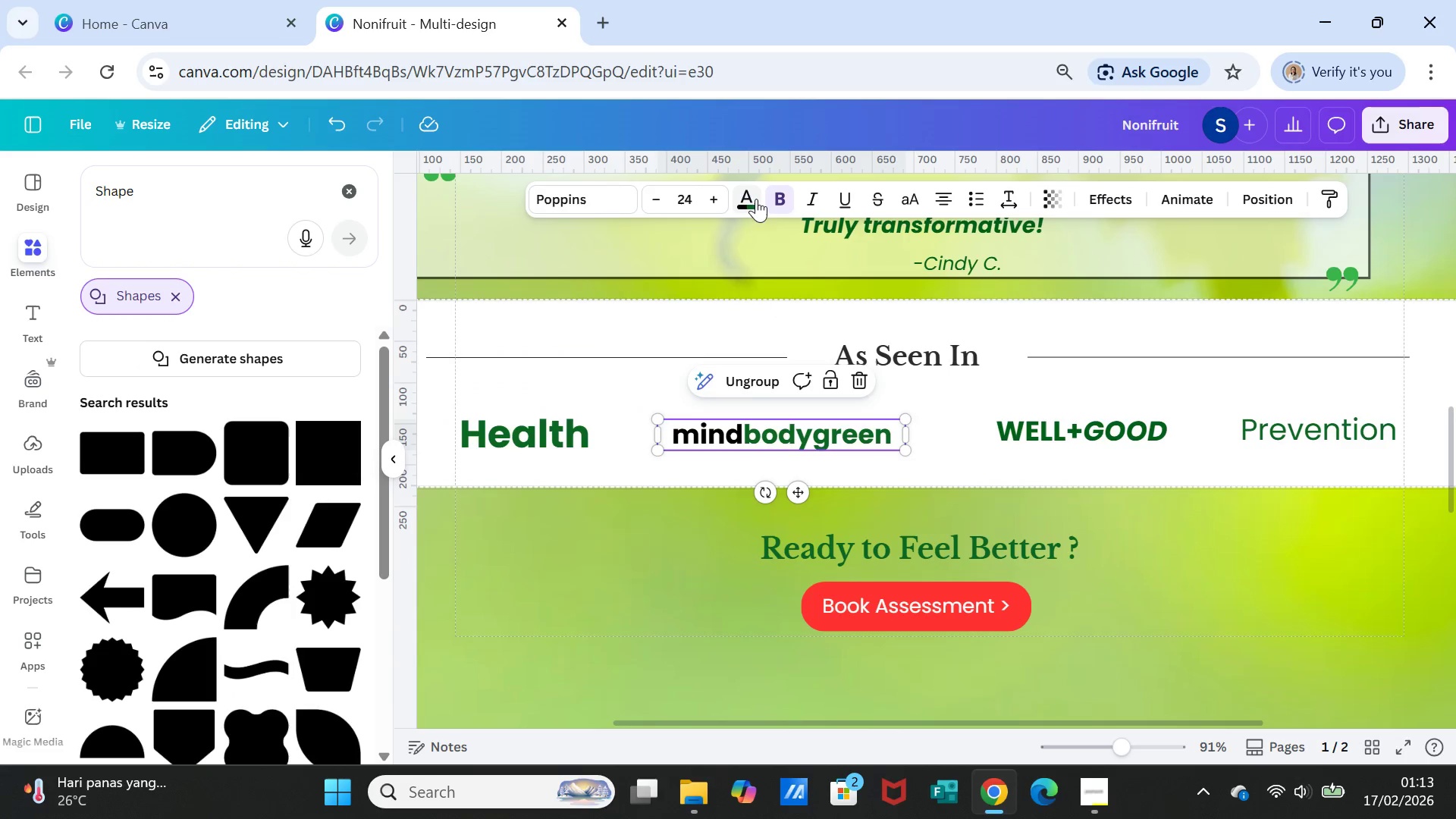 
left_click([756, 199])
 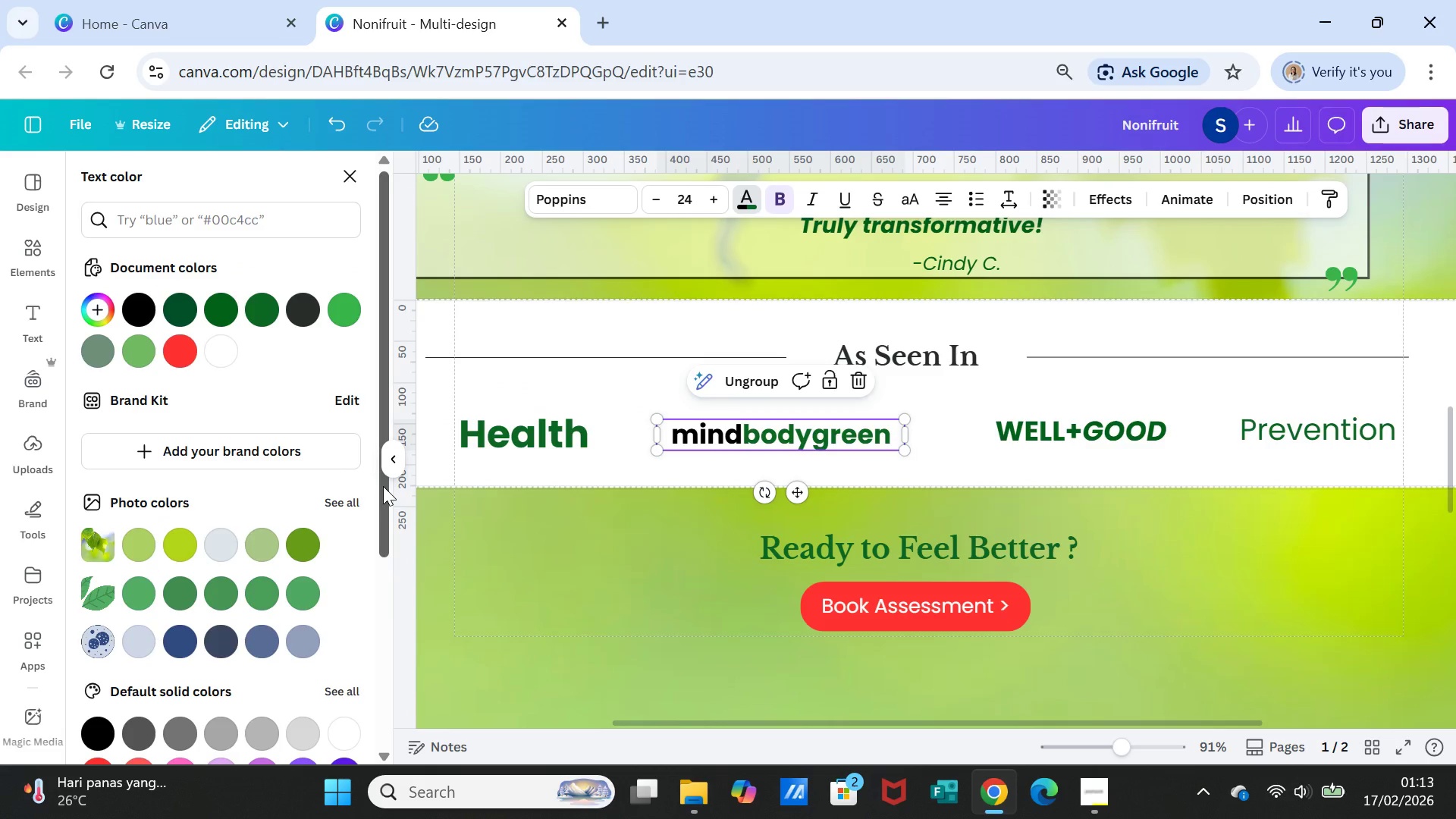 
left_click([505, 438])
 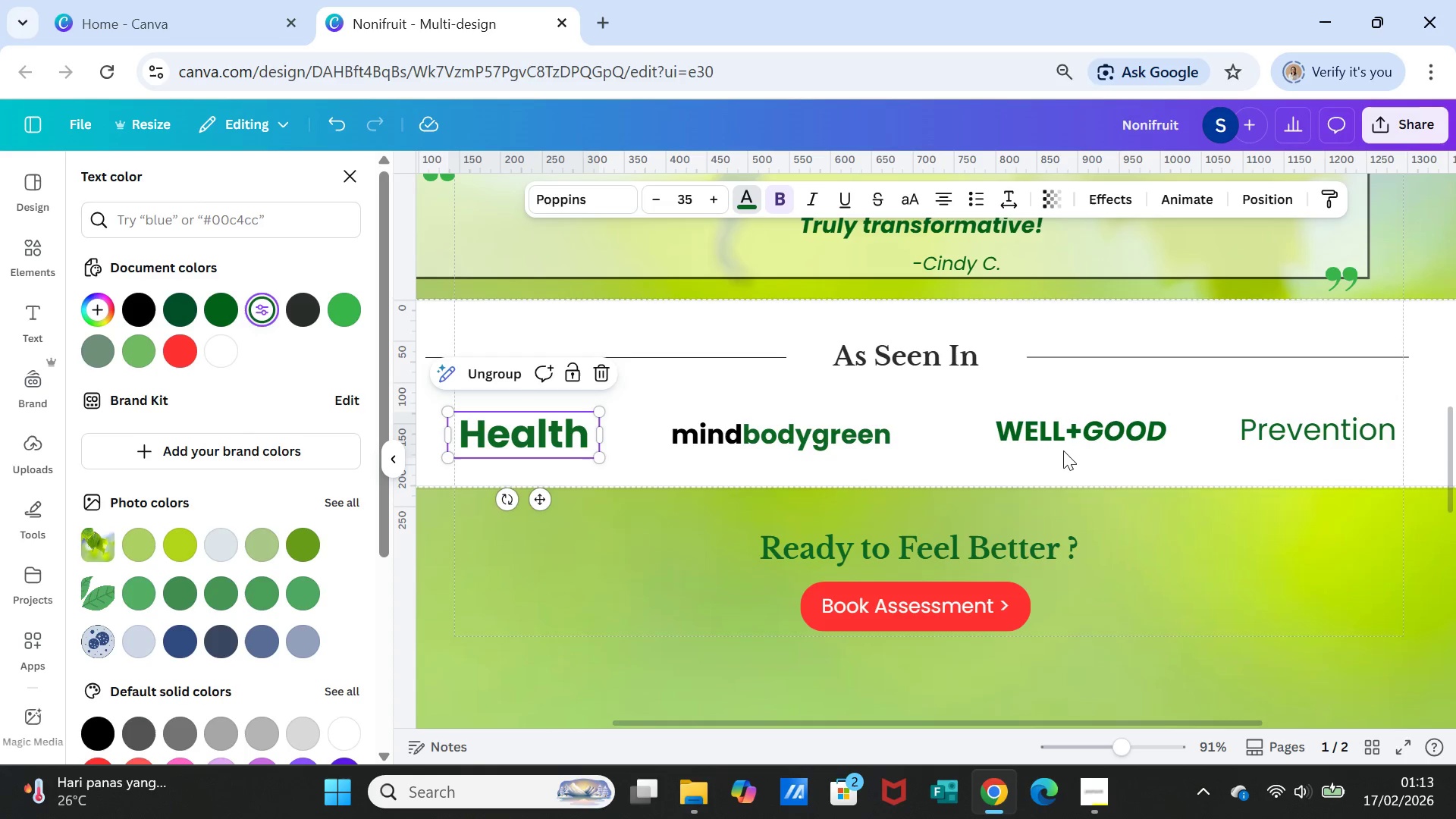 
left_click([941, 545])
 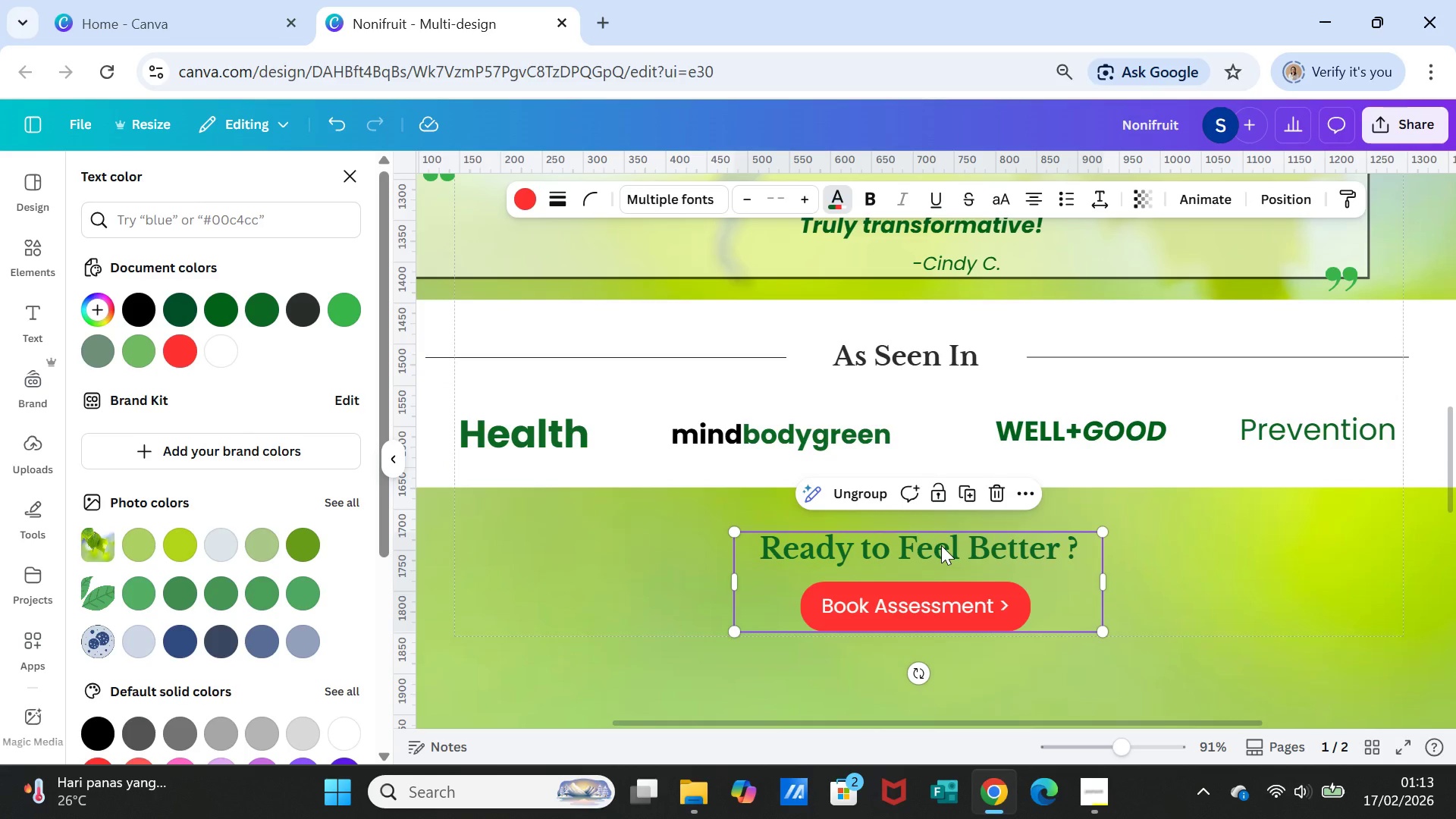 
left_click([941, 545])
 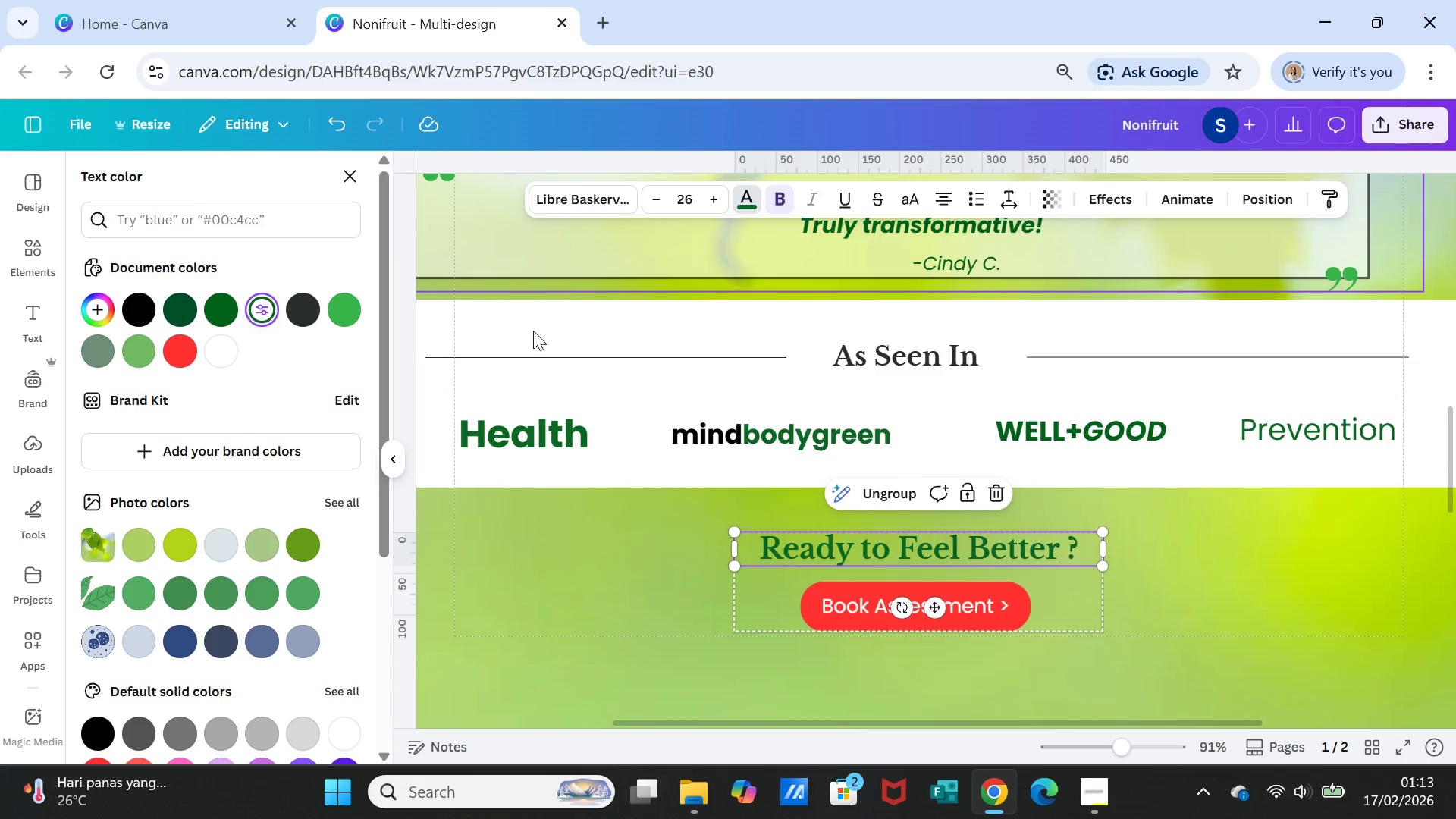 
mouse_move([298, 309])
 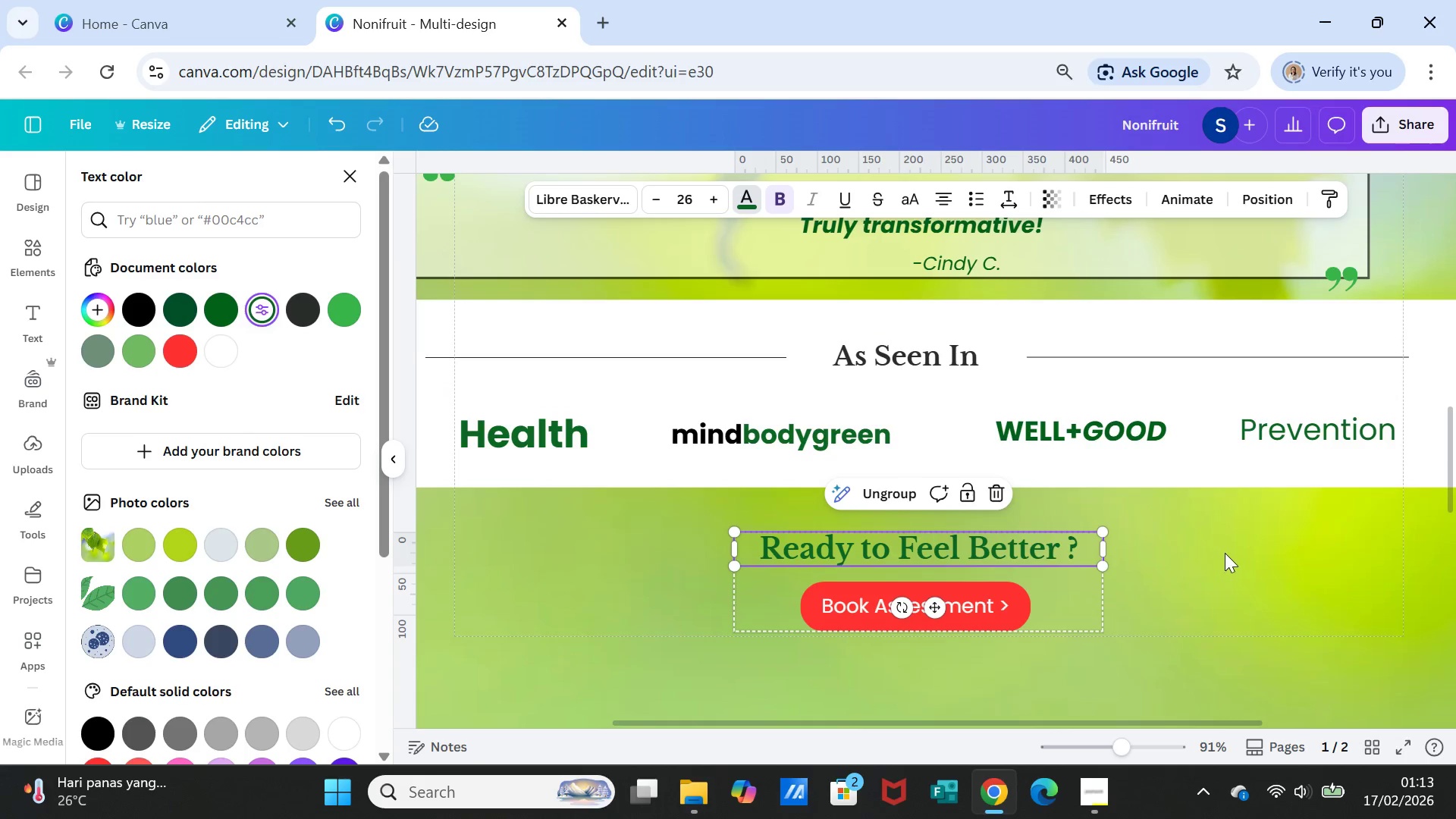 
left_click([1225, 553])
 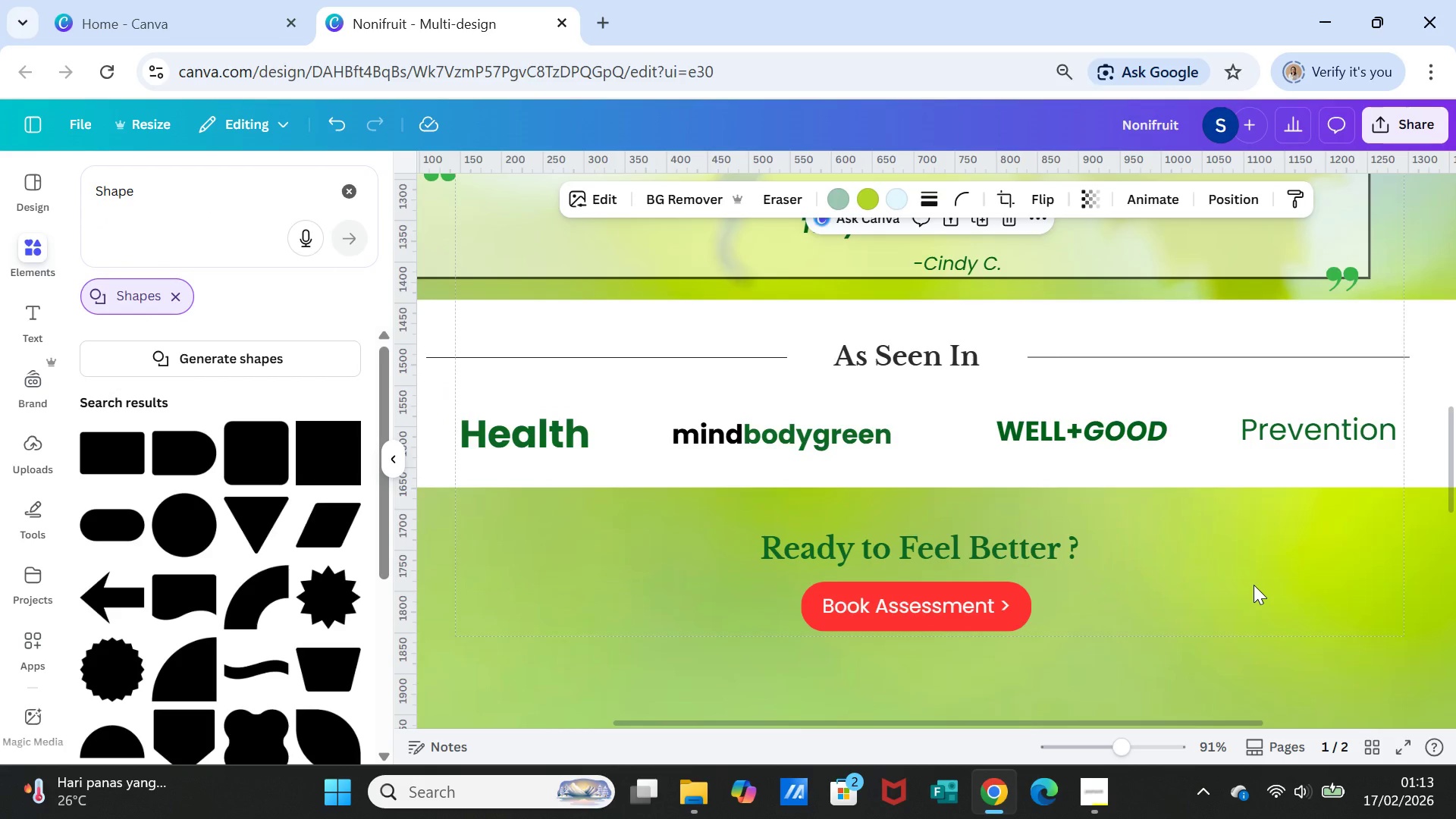 
scroll: coordinate [1254, 585], scroll_direction: up, amount: 2.0
 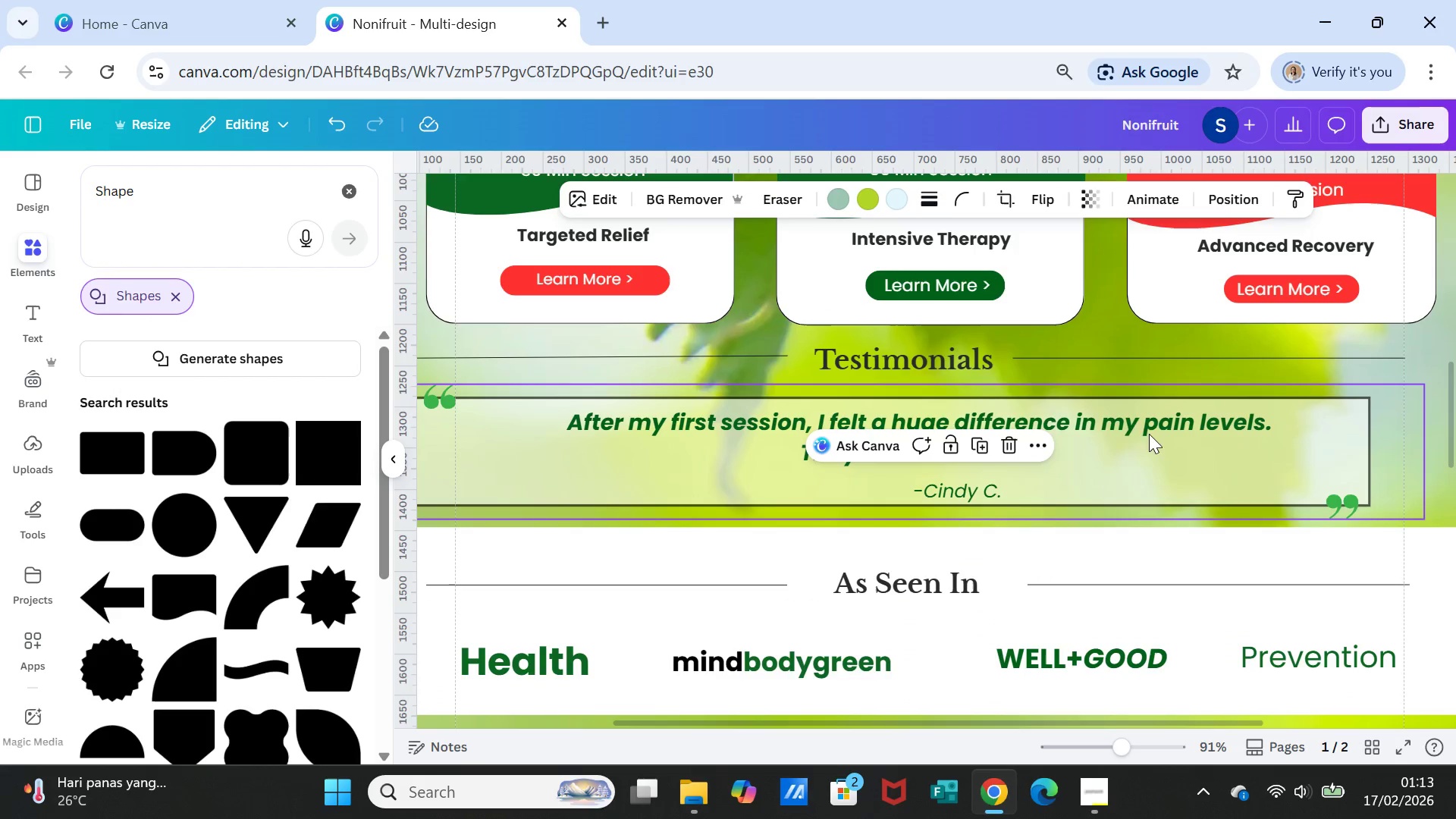 
left_click([1147, 419])
 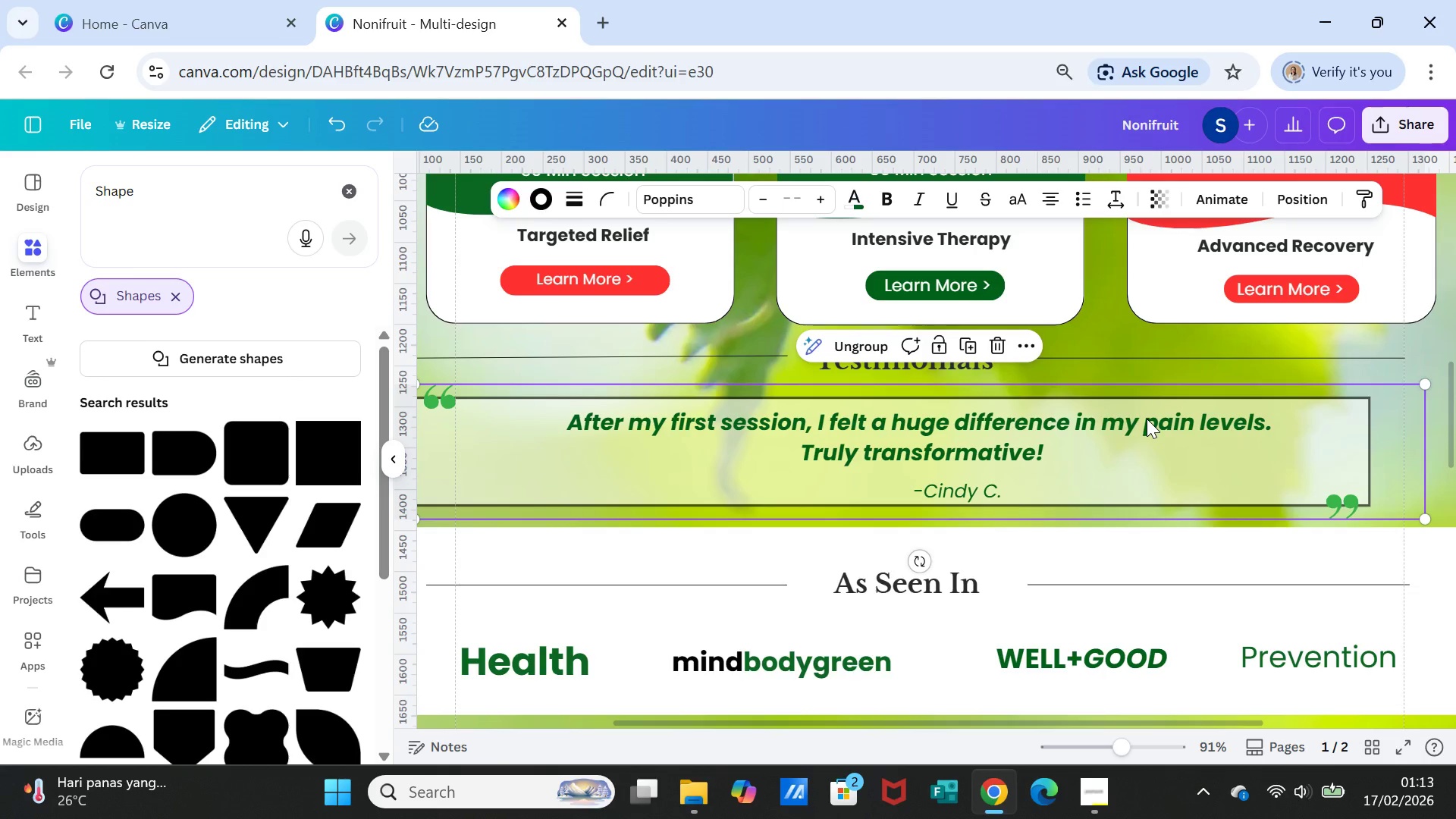 
left_click([1147, 419])
 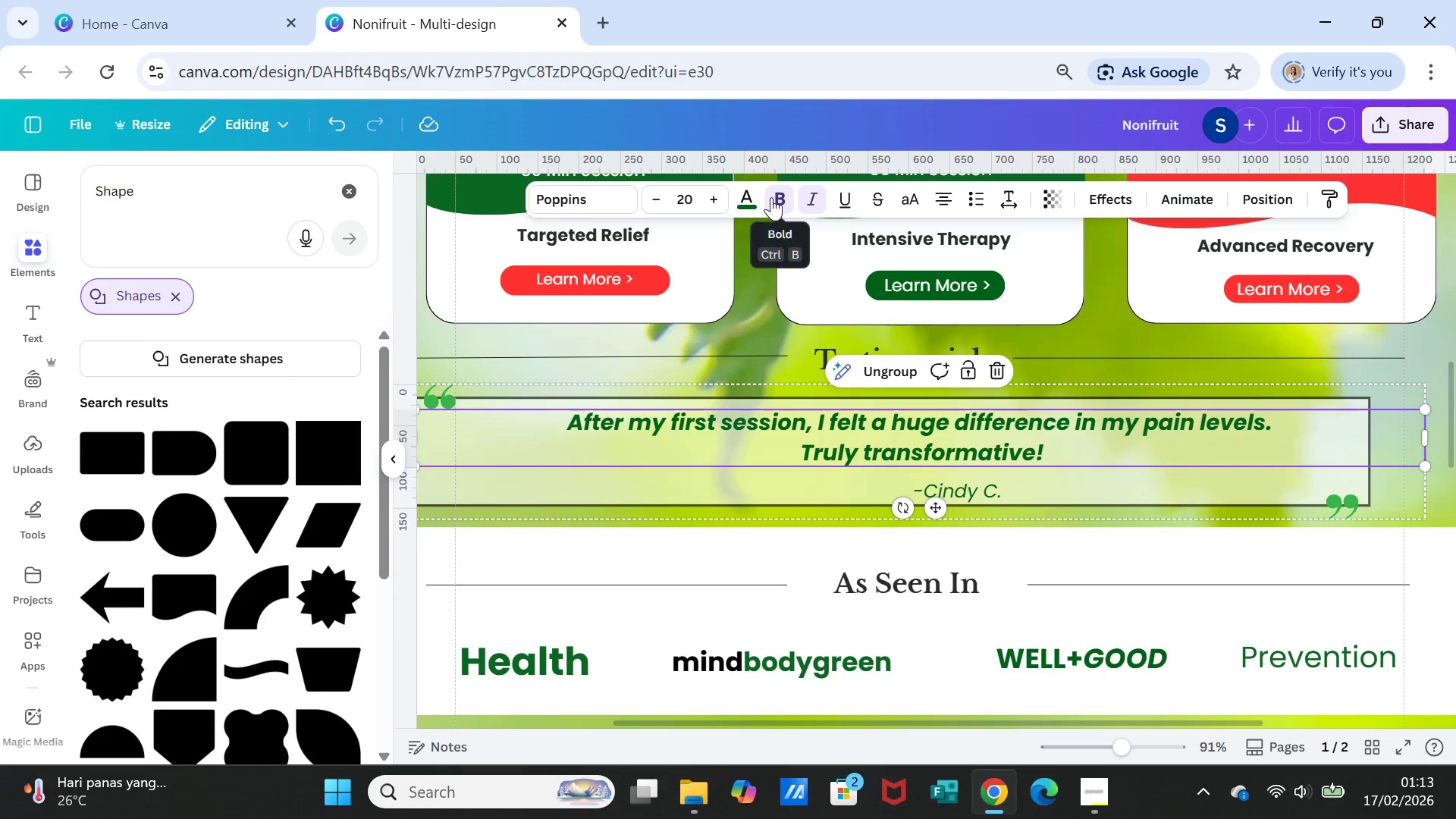 
left_click([745, 199])
 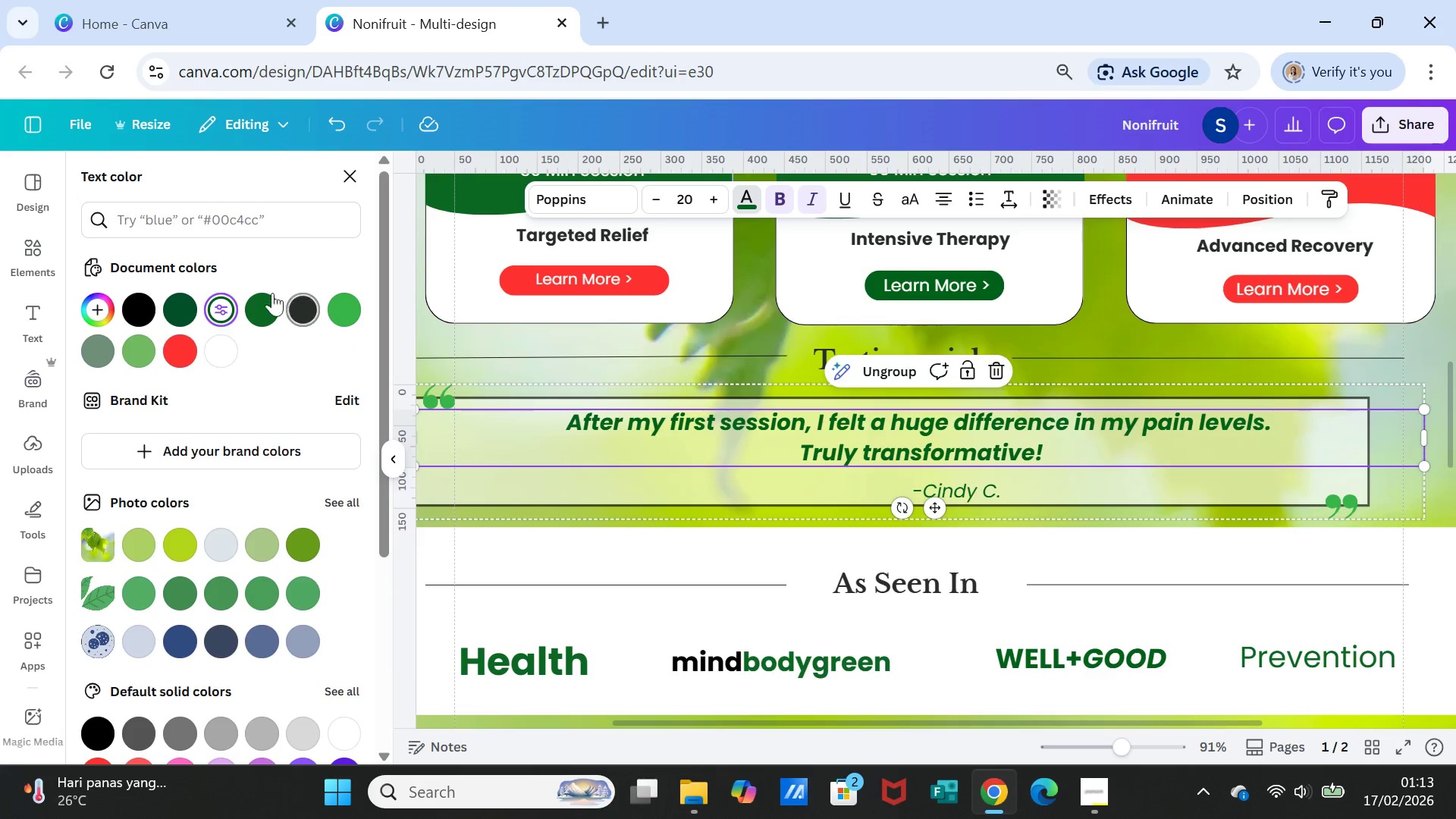 
mouse_move([246, 307])
 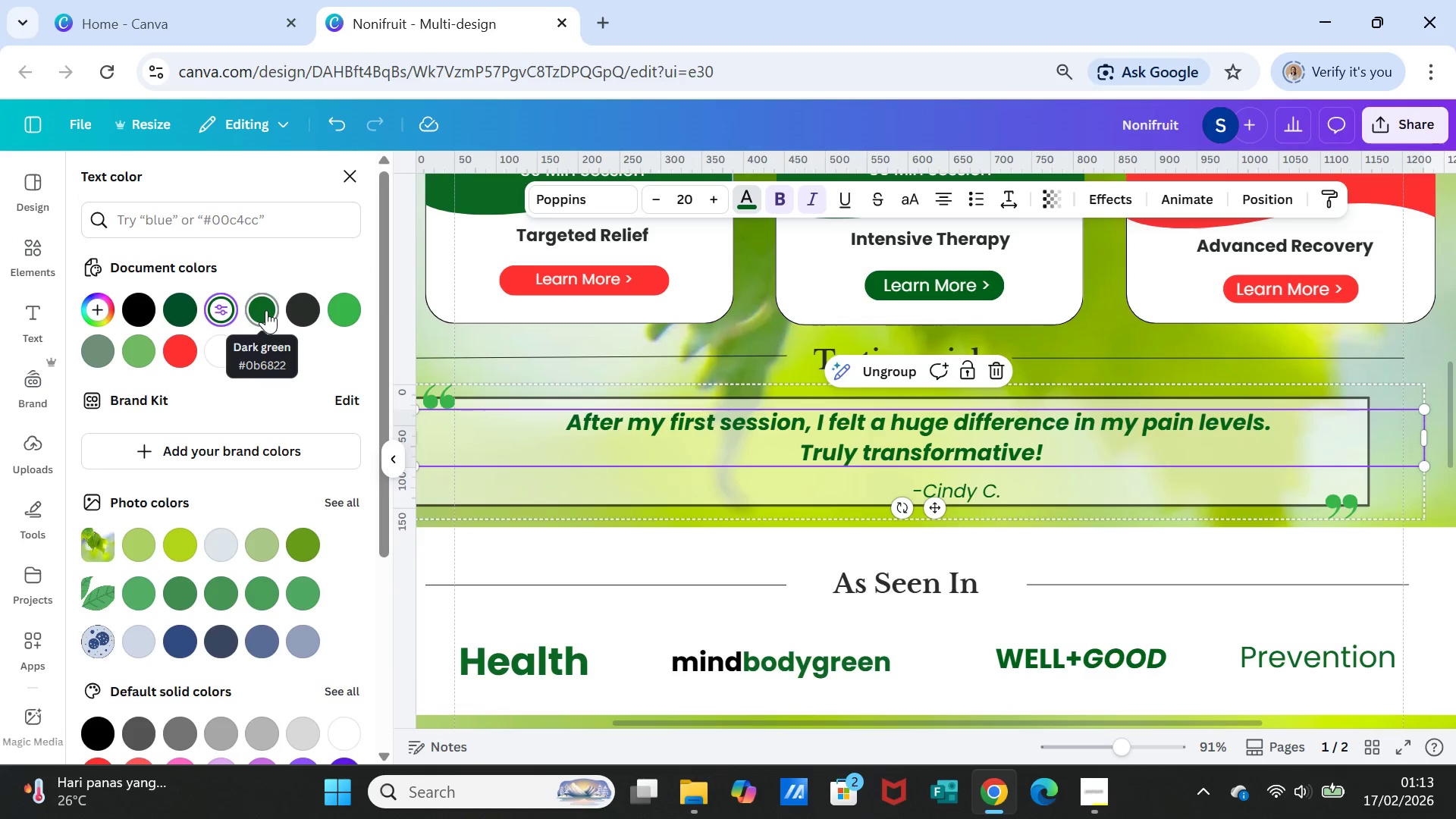 
left_click([266, 310])
 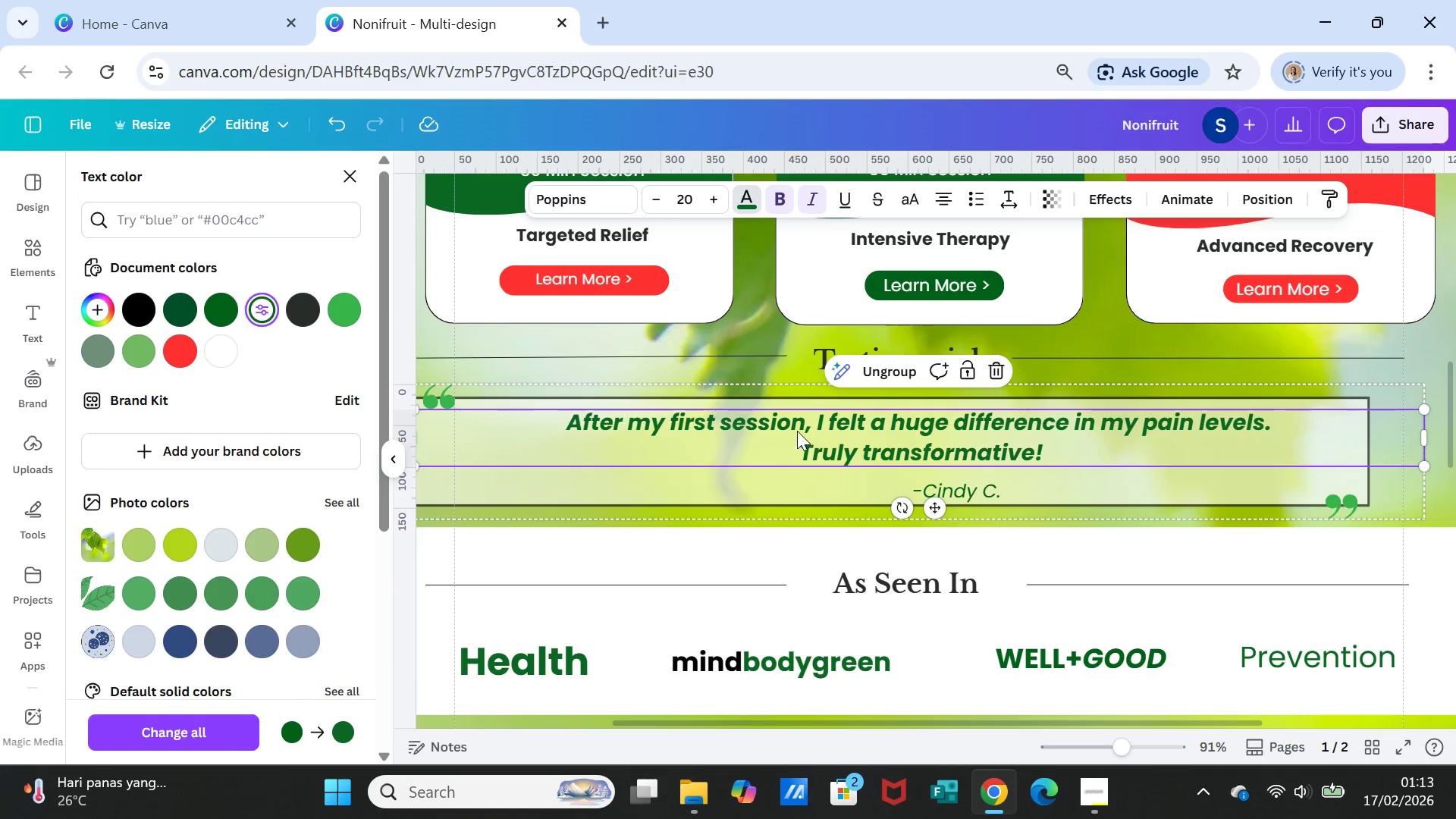 
double_click([806, 425])
 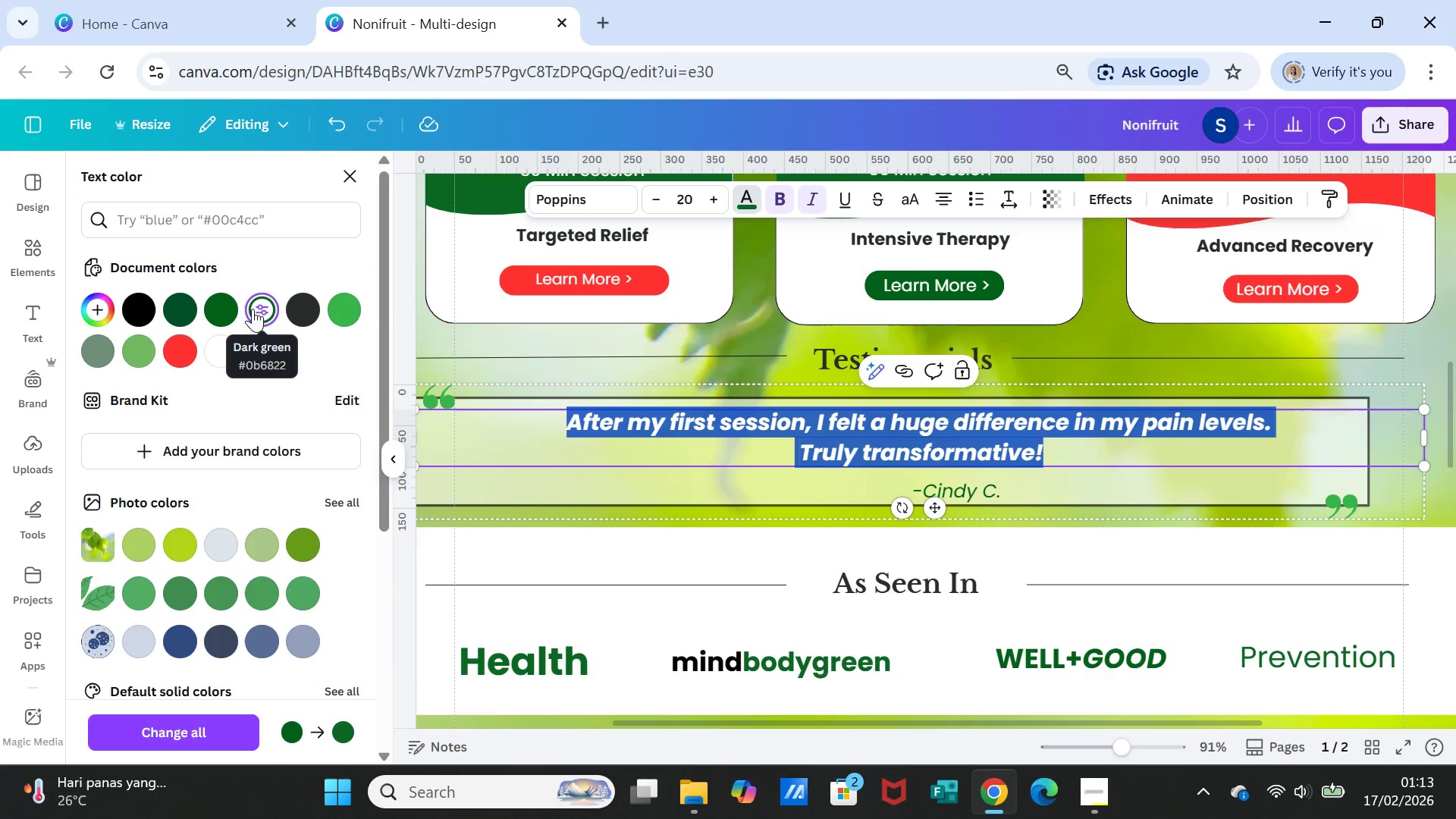 
left_click([253, 308])
 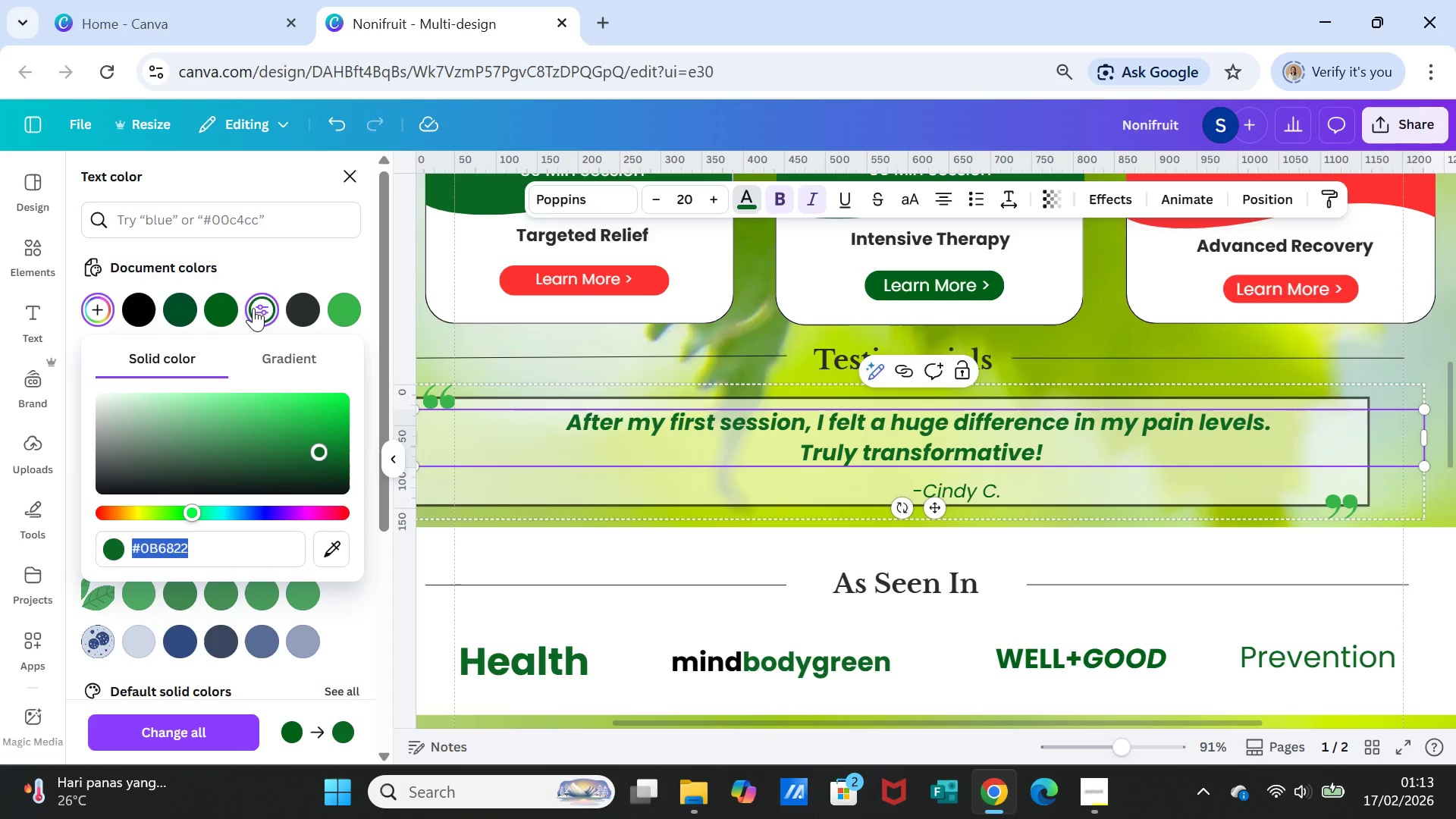 
left_click([253, 308])
 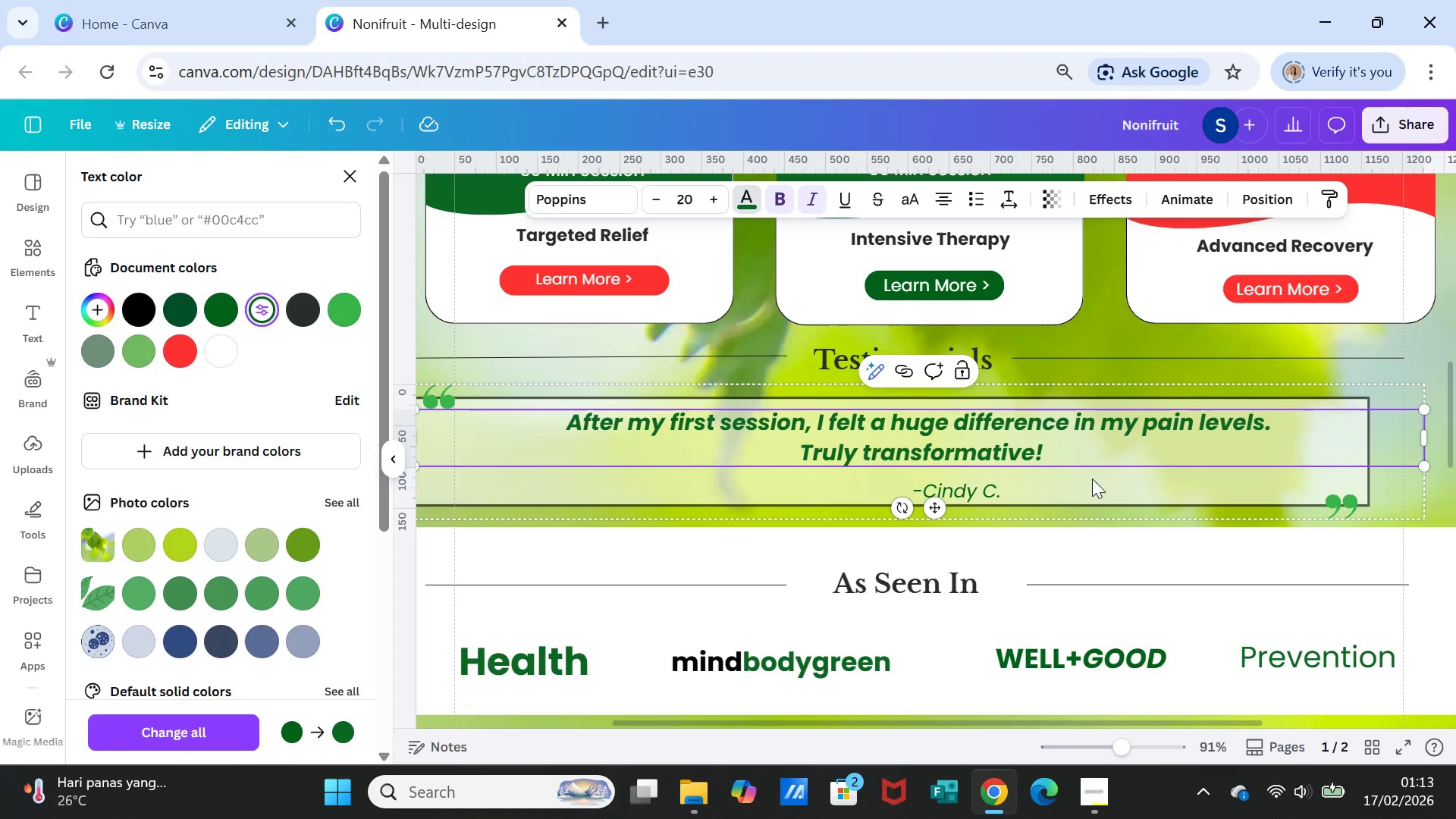 
left_click([1107, 489])
 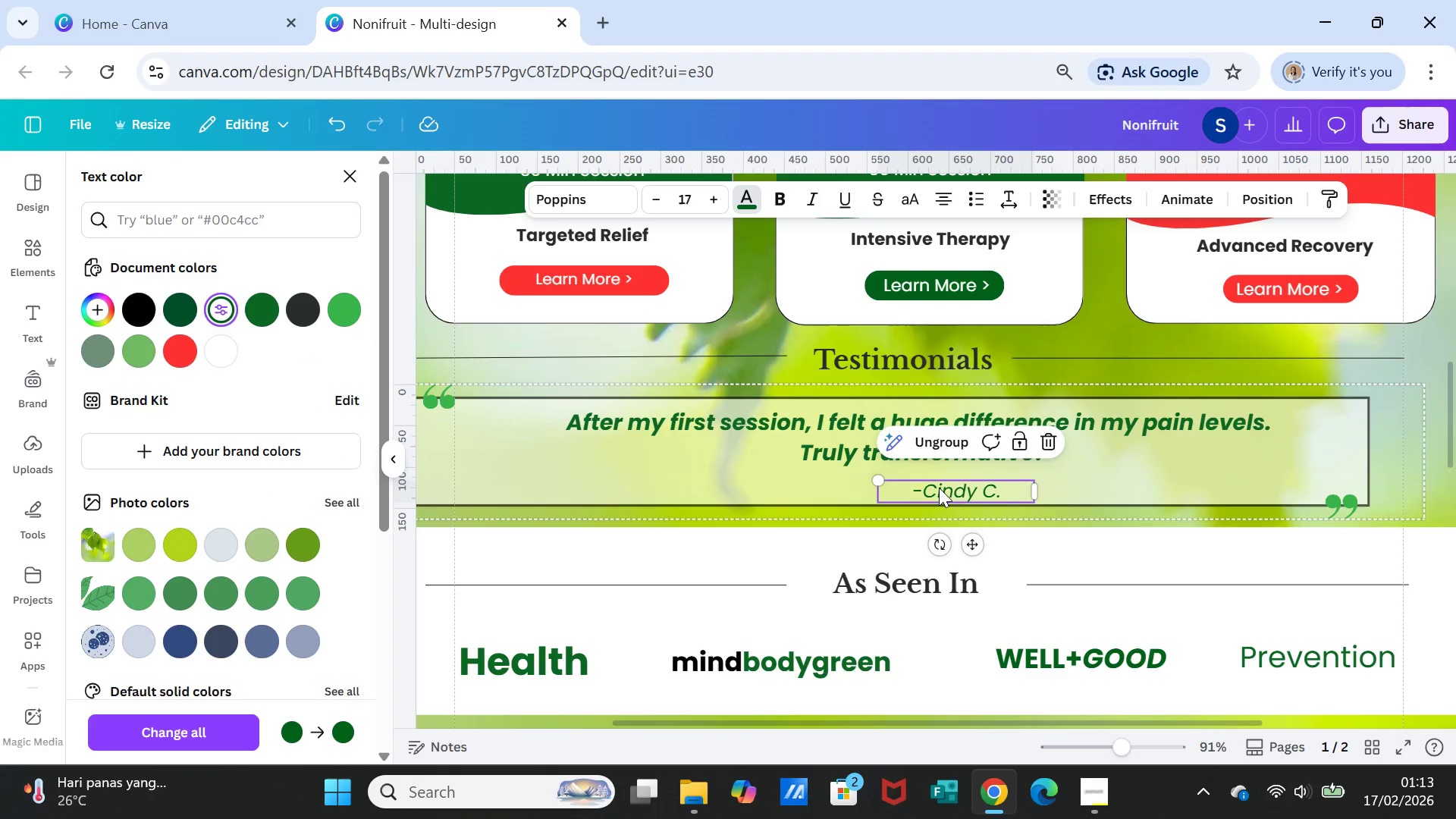 
double_click([939, 487])
 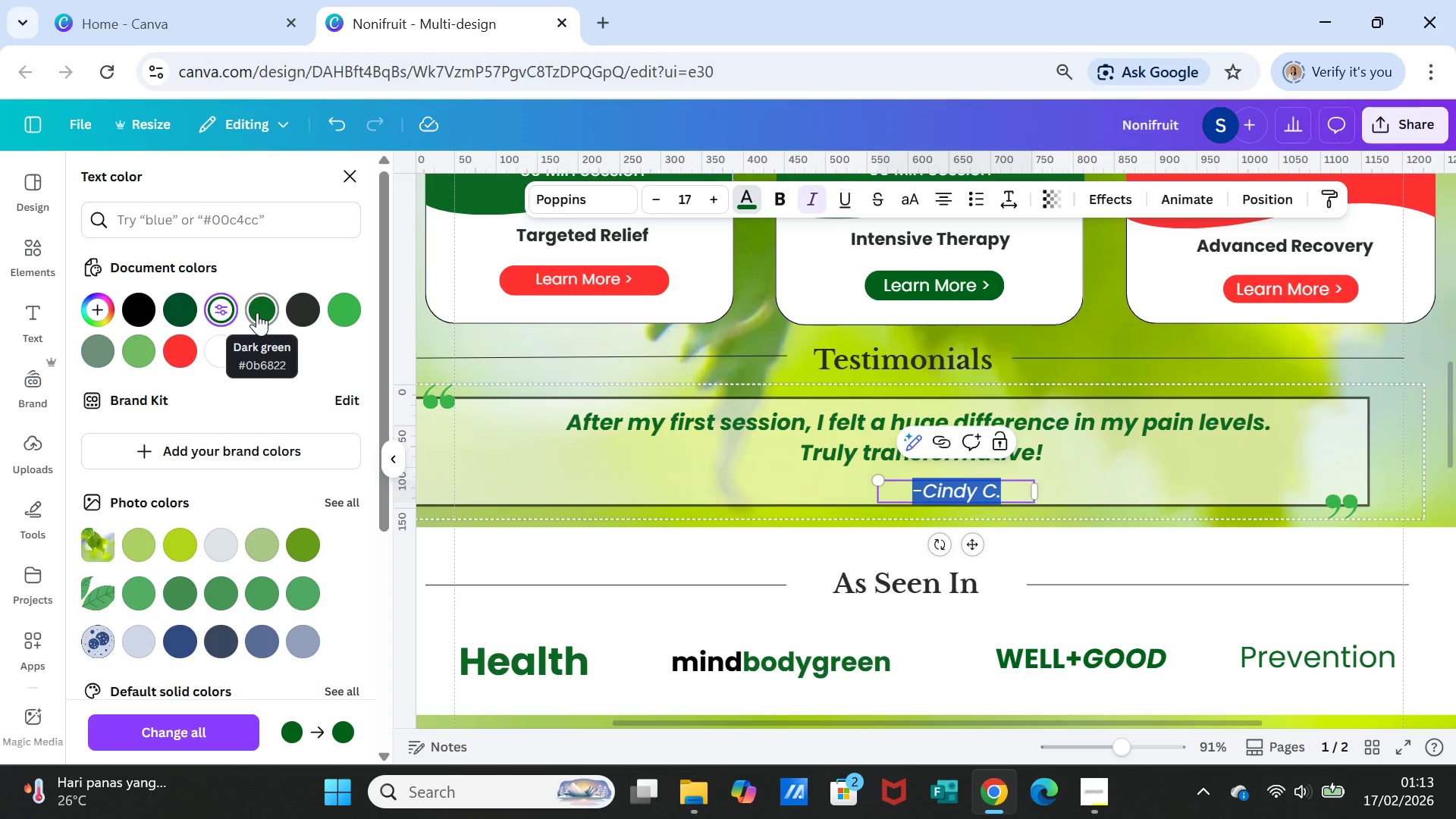 
left_click([257, 312])
 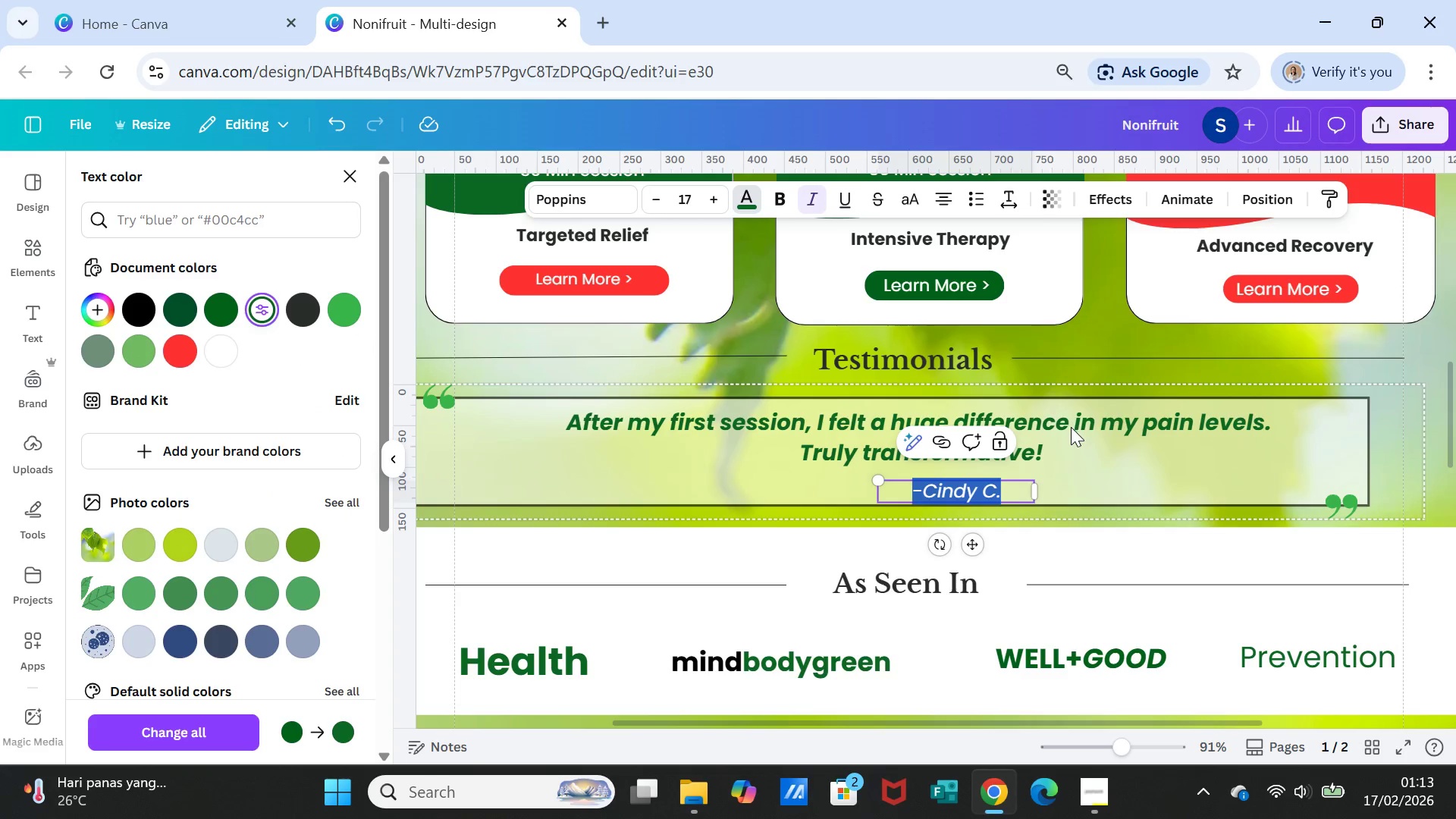 
left_click([1072, 432])
 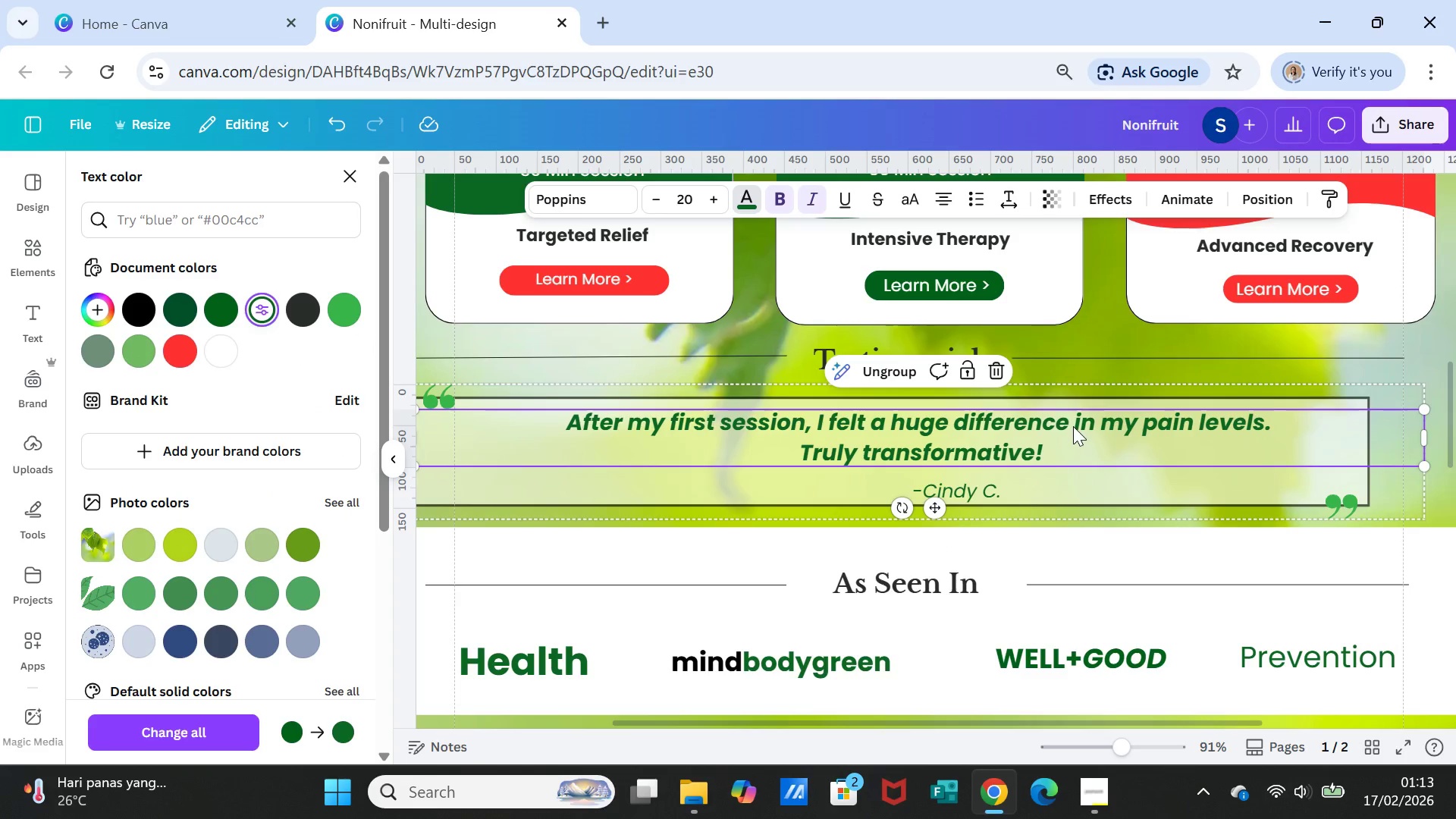 
left_click([1073, 426])
 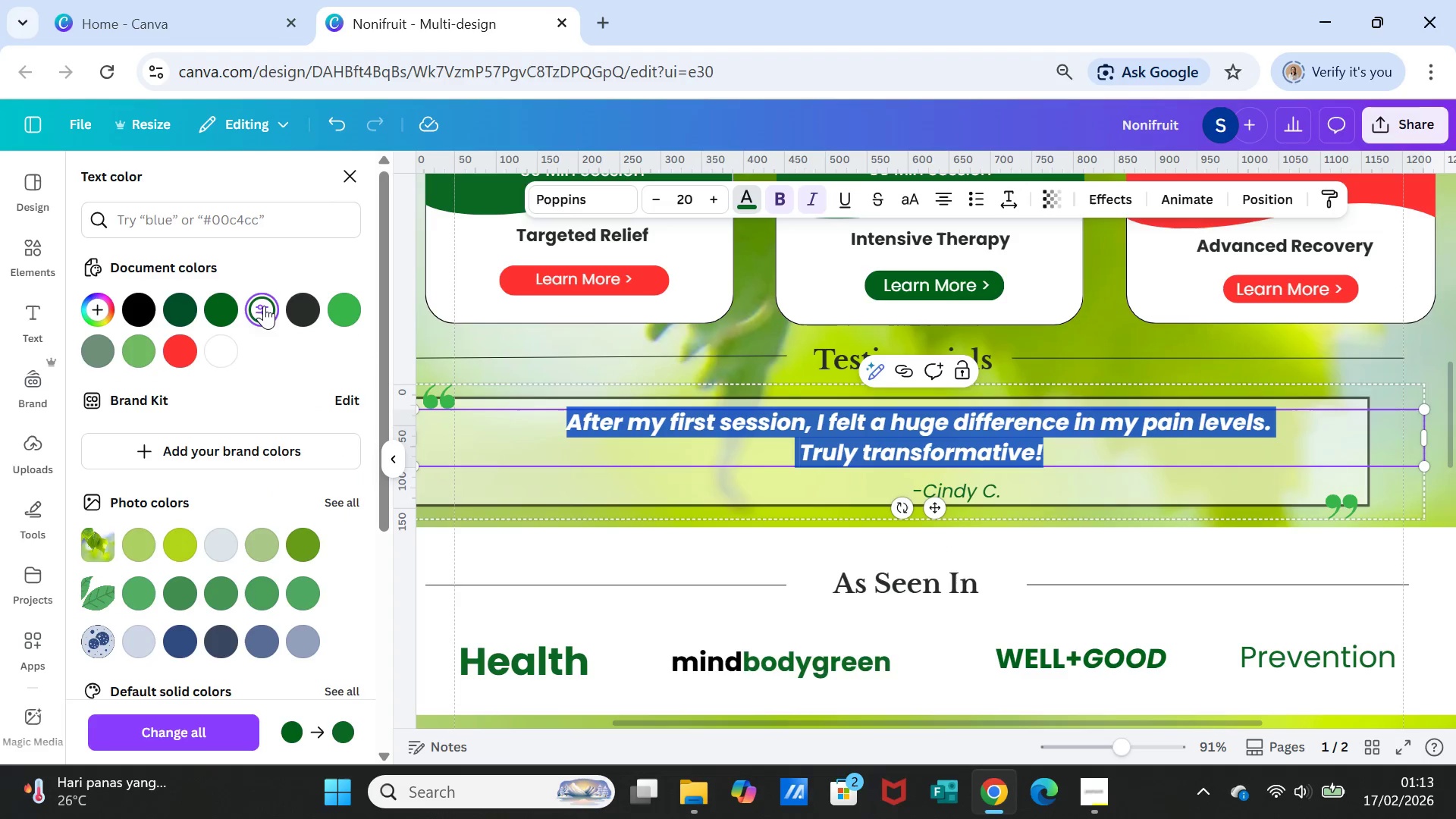 
left_click([263, 306])
 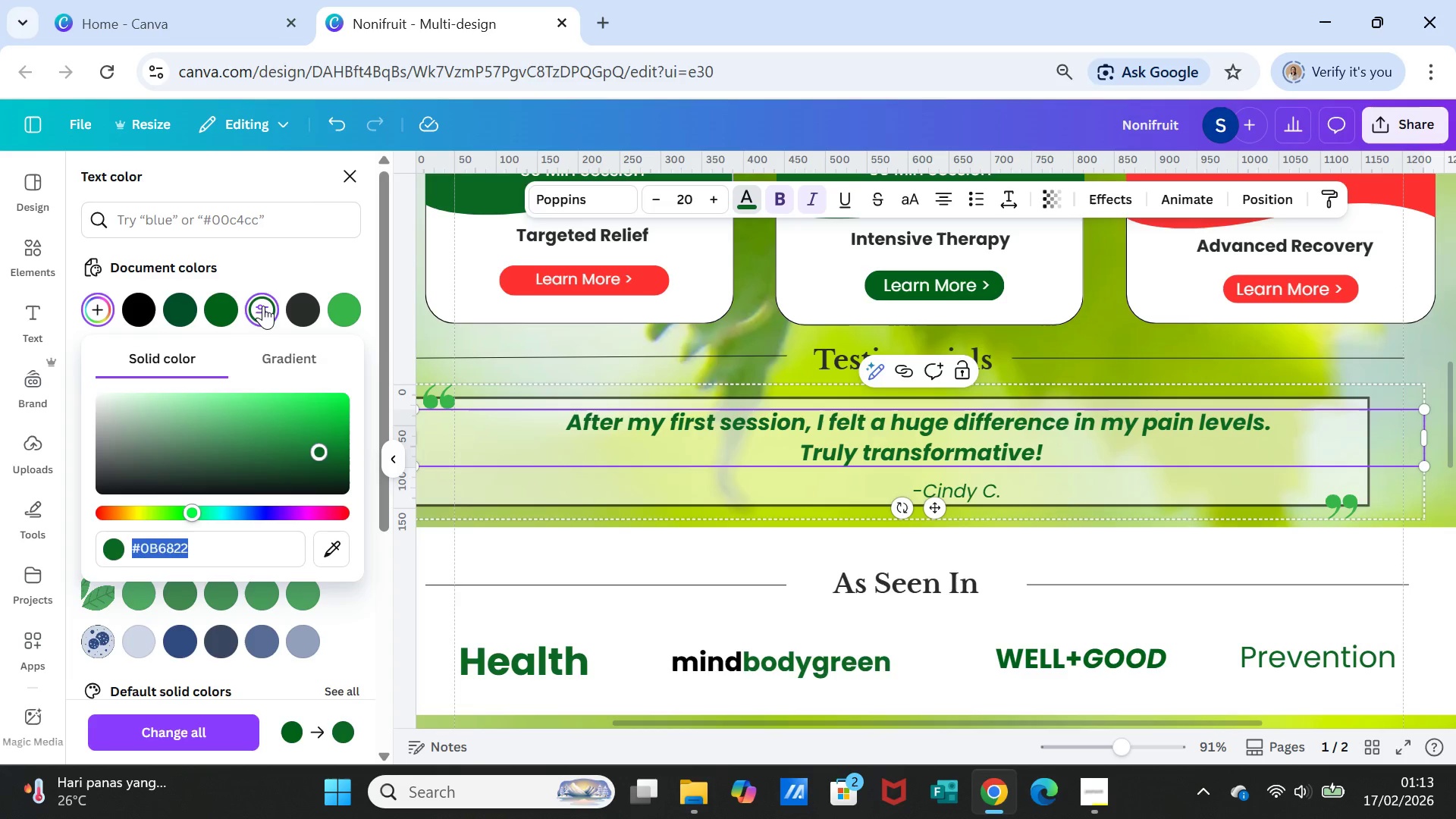 
left_click([263, 306])
 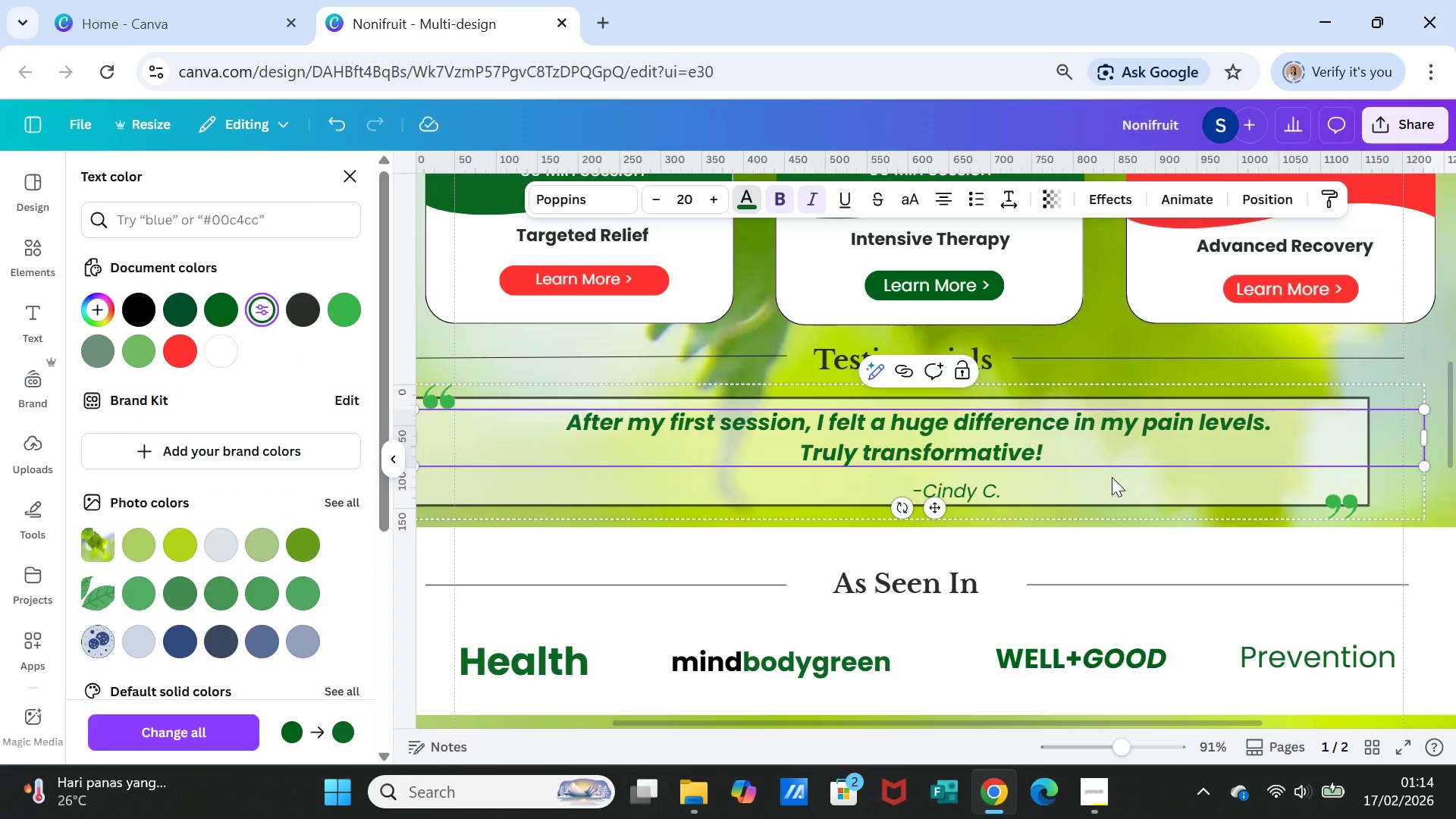 
left_click([1115, 483])
 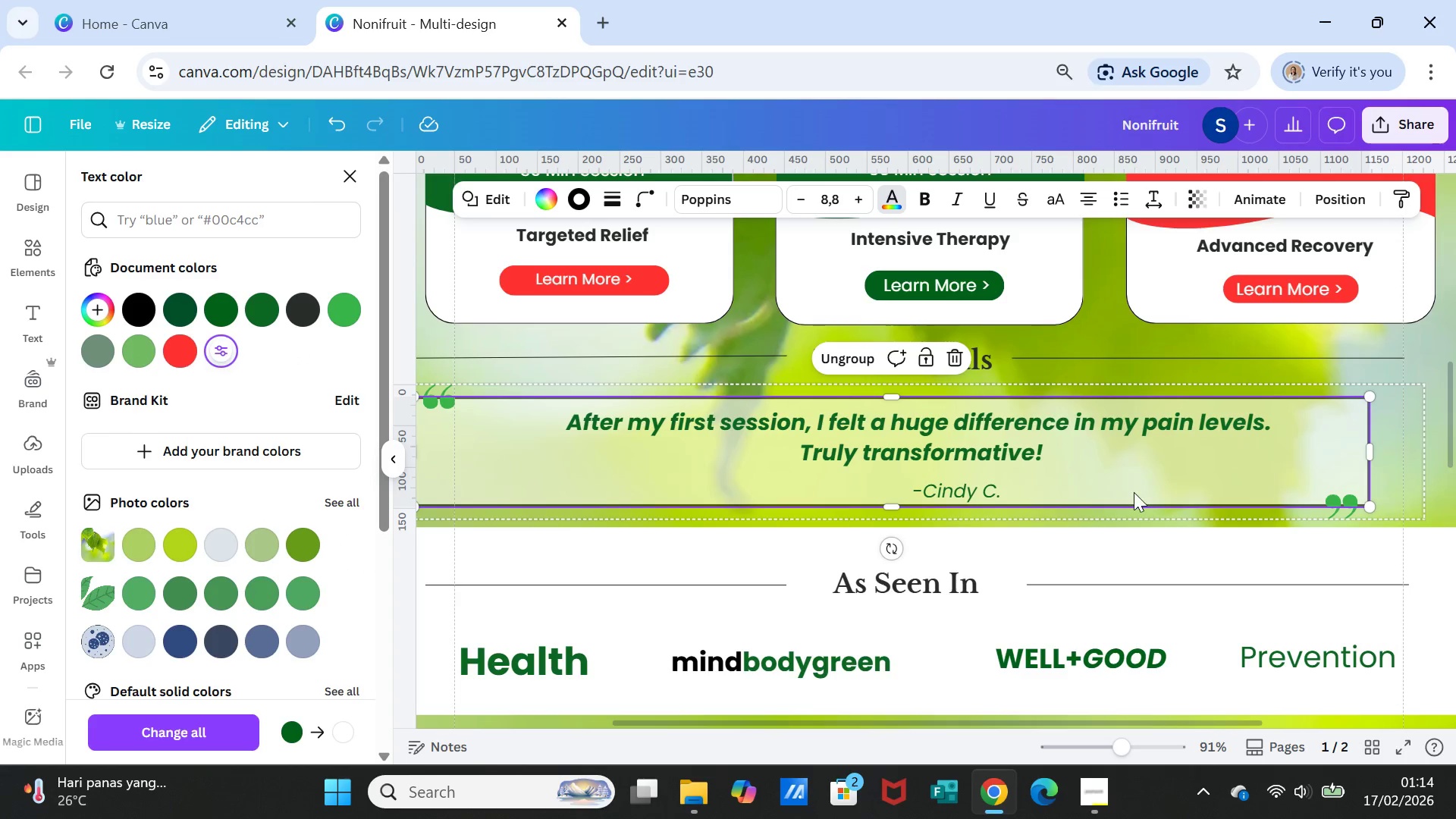 
scroll: coordinate [1134, 492], scroll_direction: up, amount: 2.0
 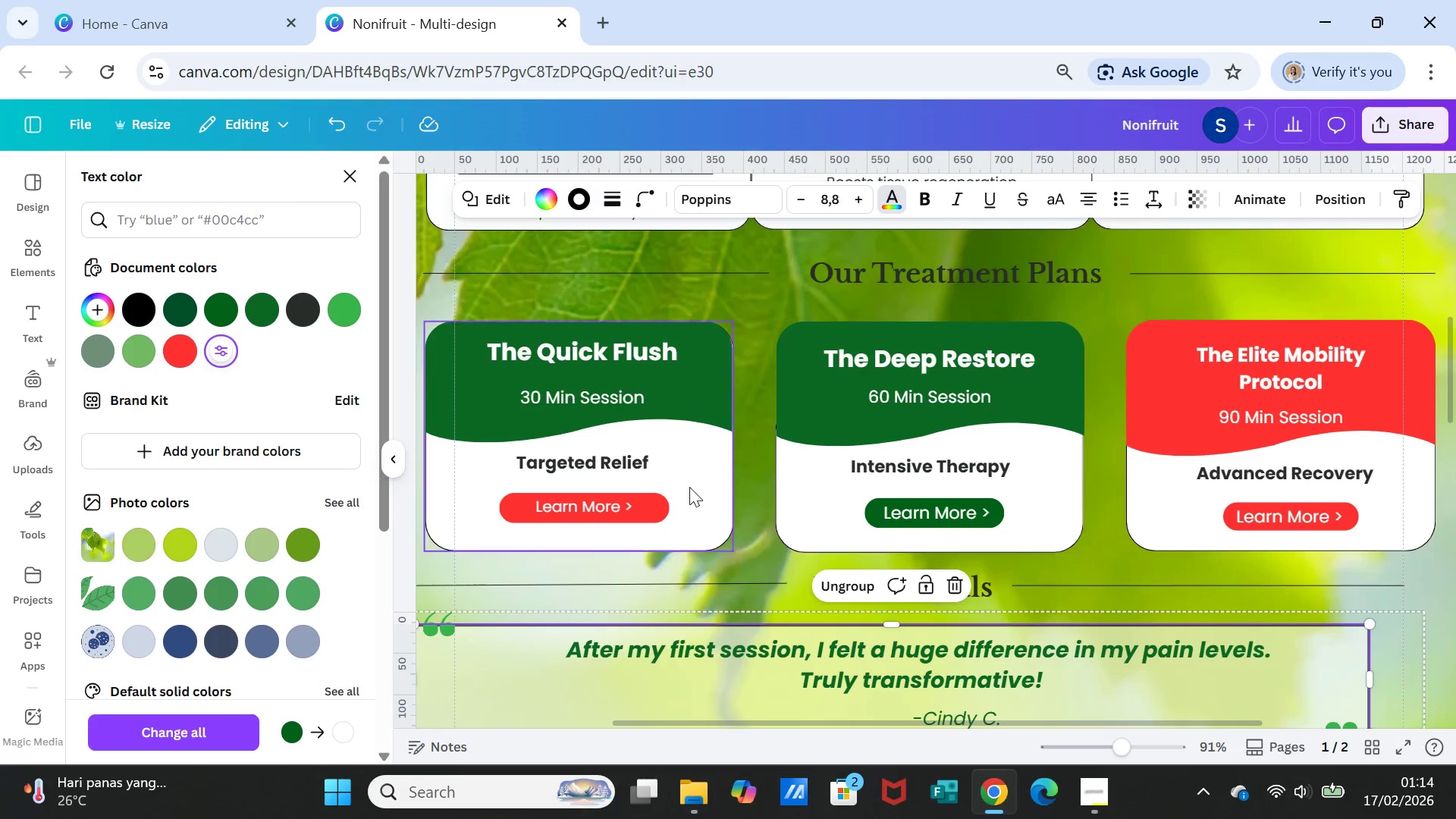 
left_click([590, 454])
 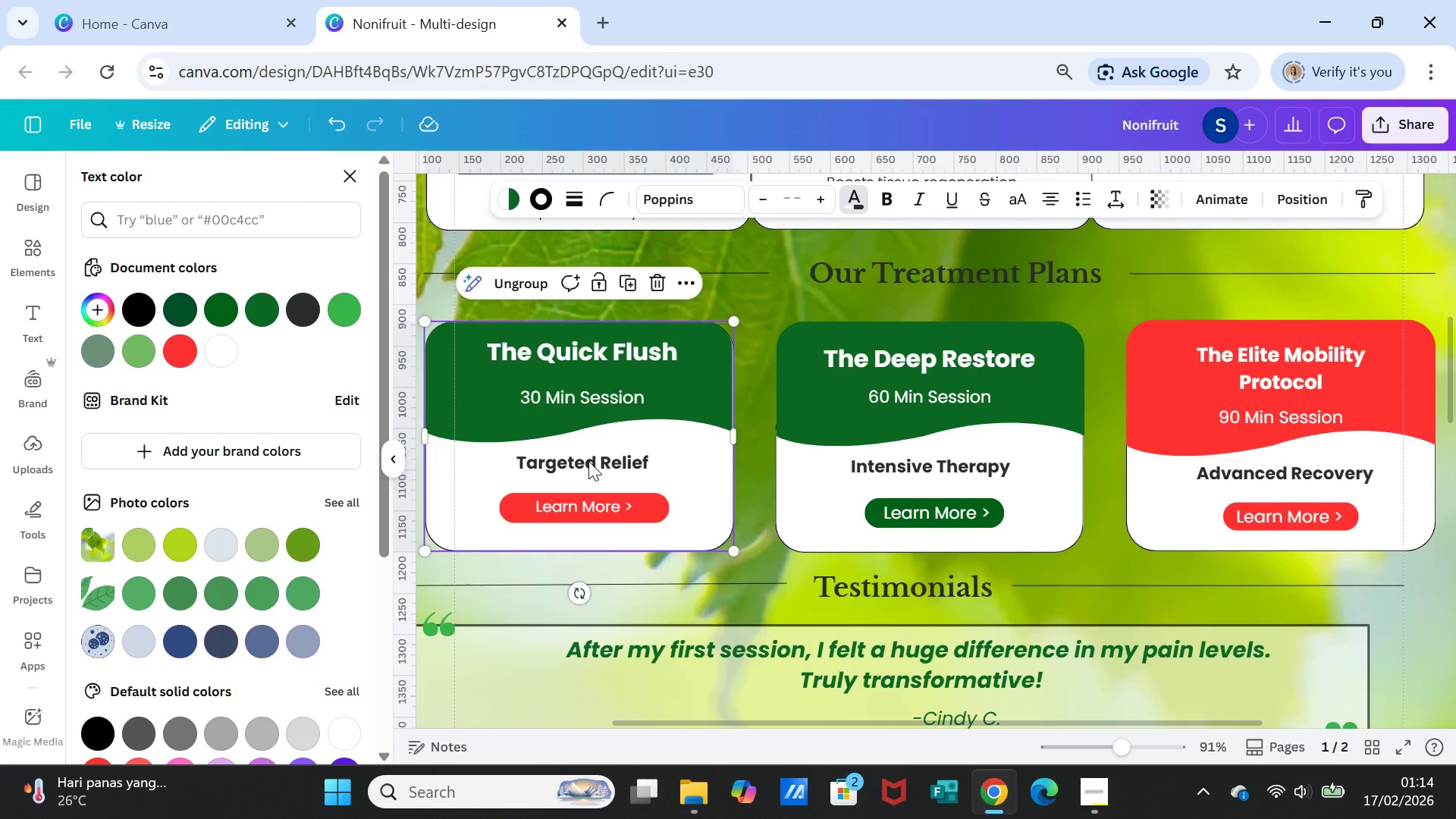 
left_click([588, 461])
 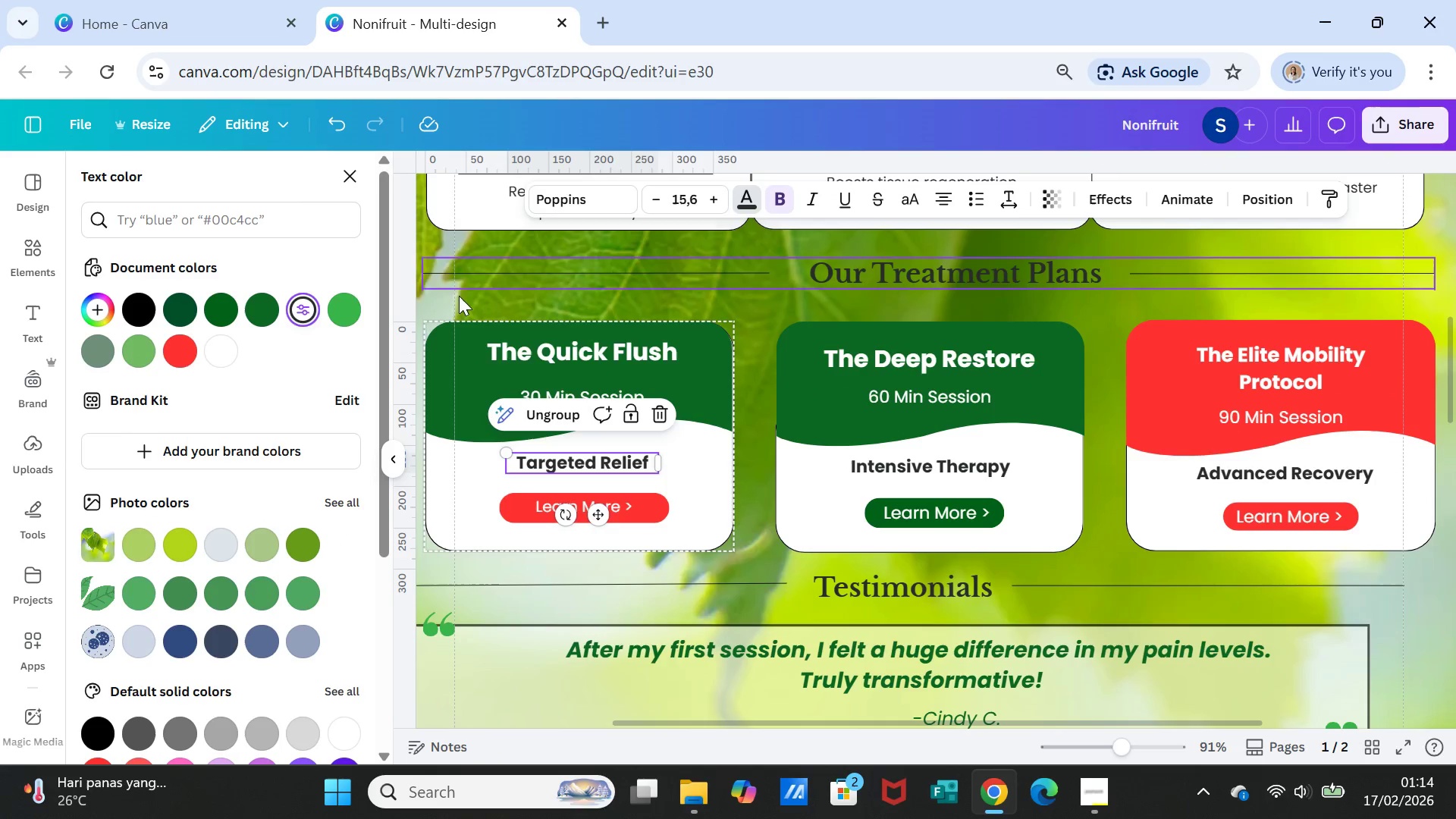 
mouse_move([330, 308])
 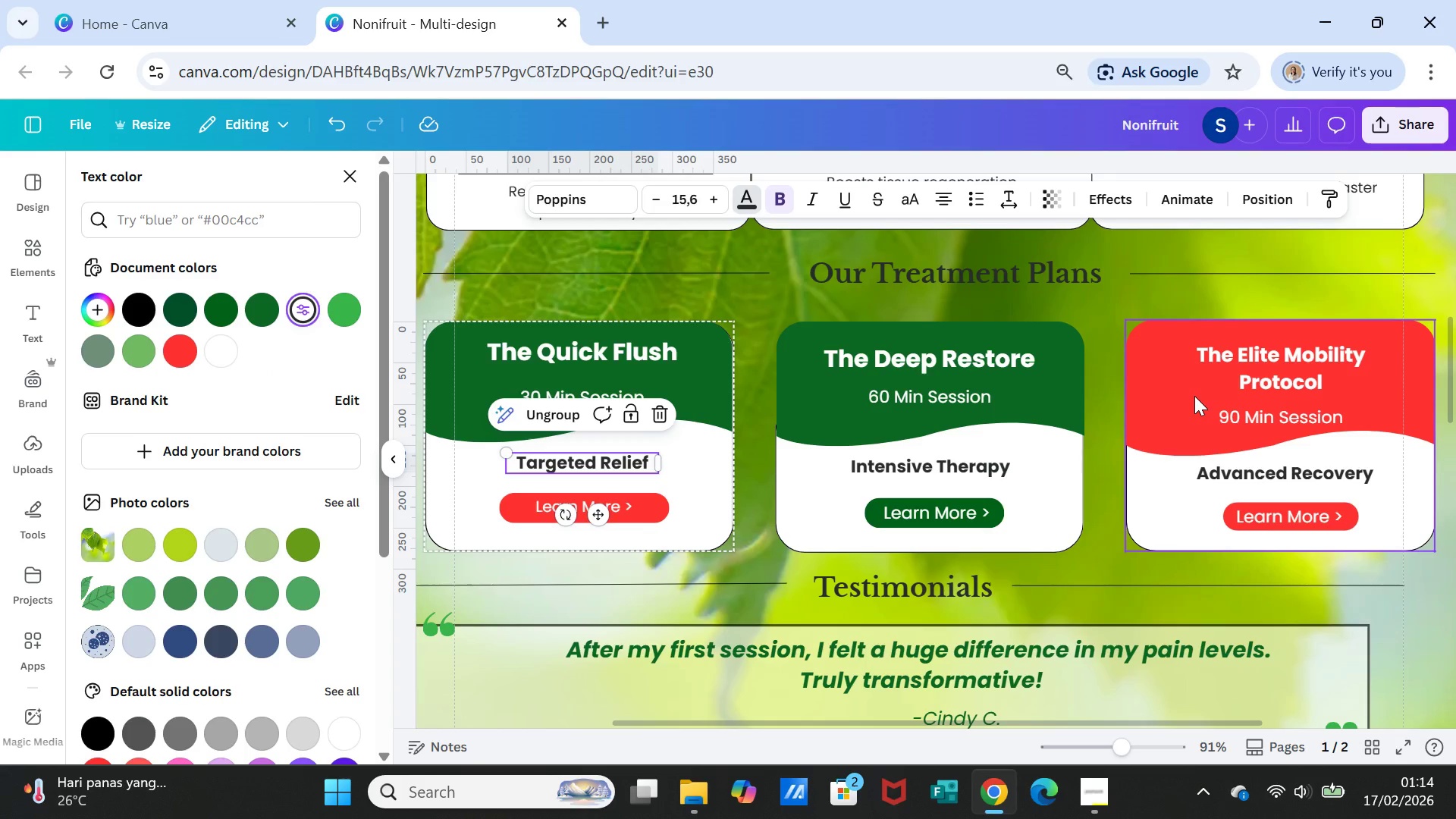 
scroll: coordinate [994, 507], scroll_direction: down, amount: 7.0
 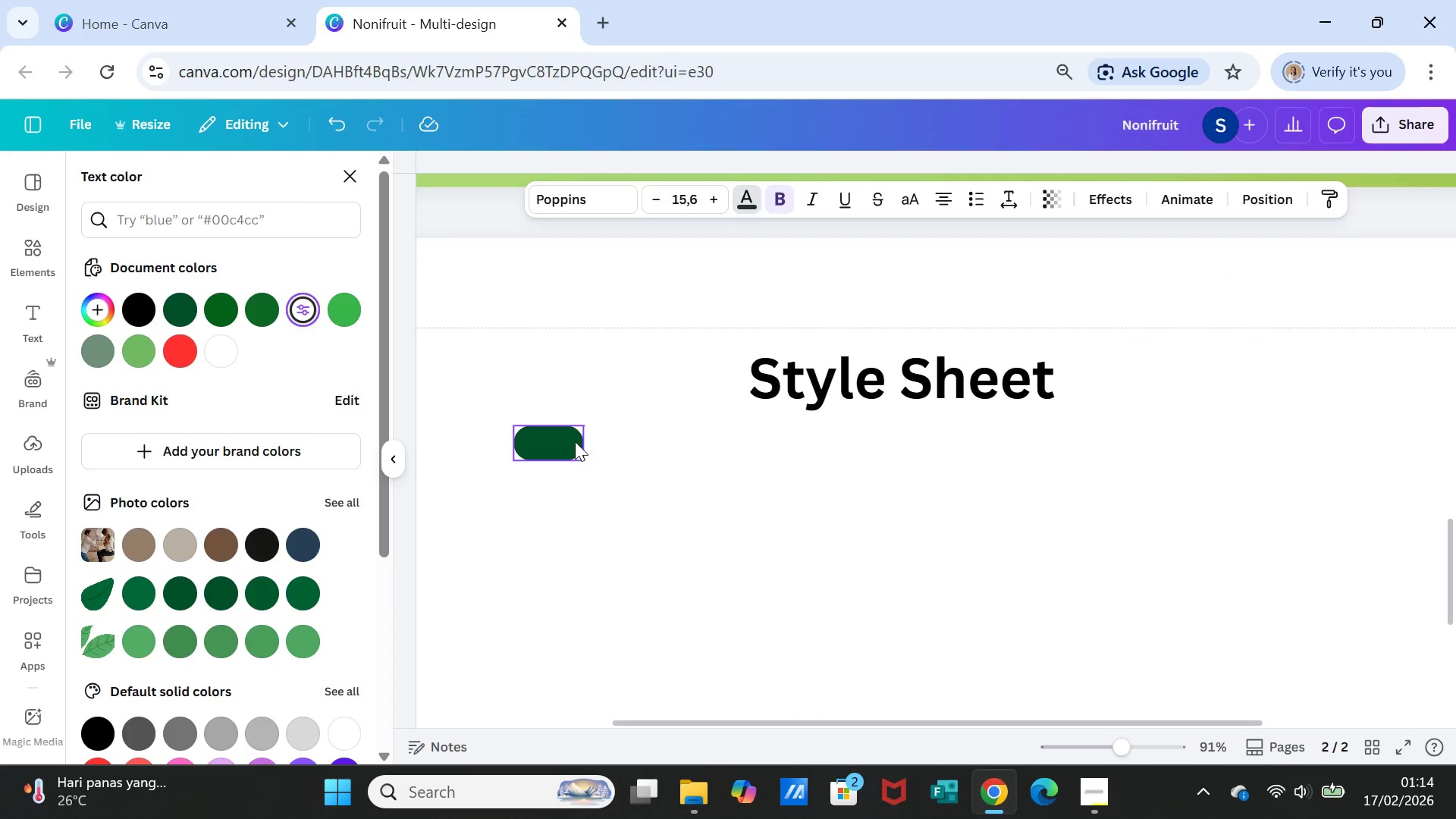 
left_click([573, 441])
 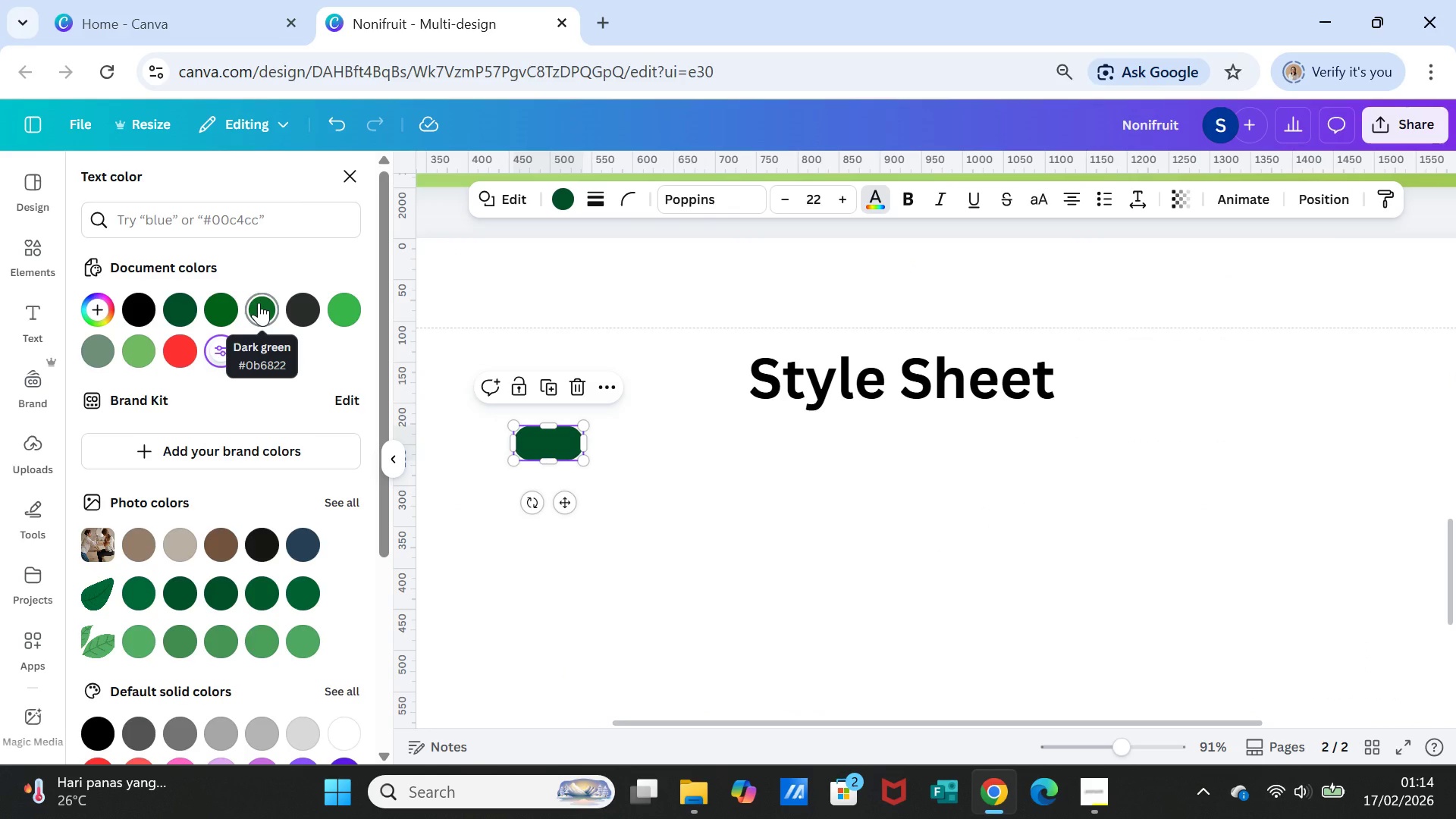 
left_click([259, 303])
 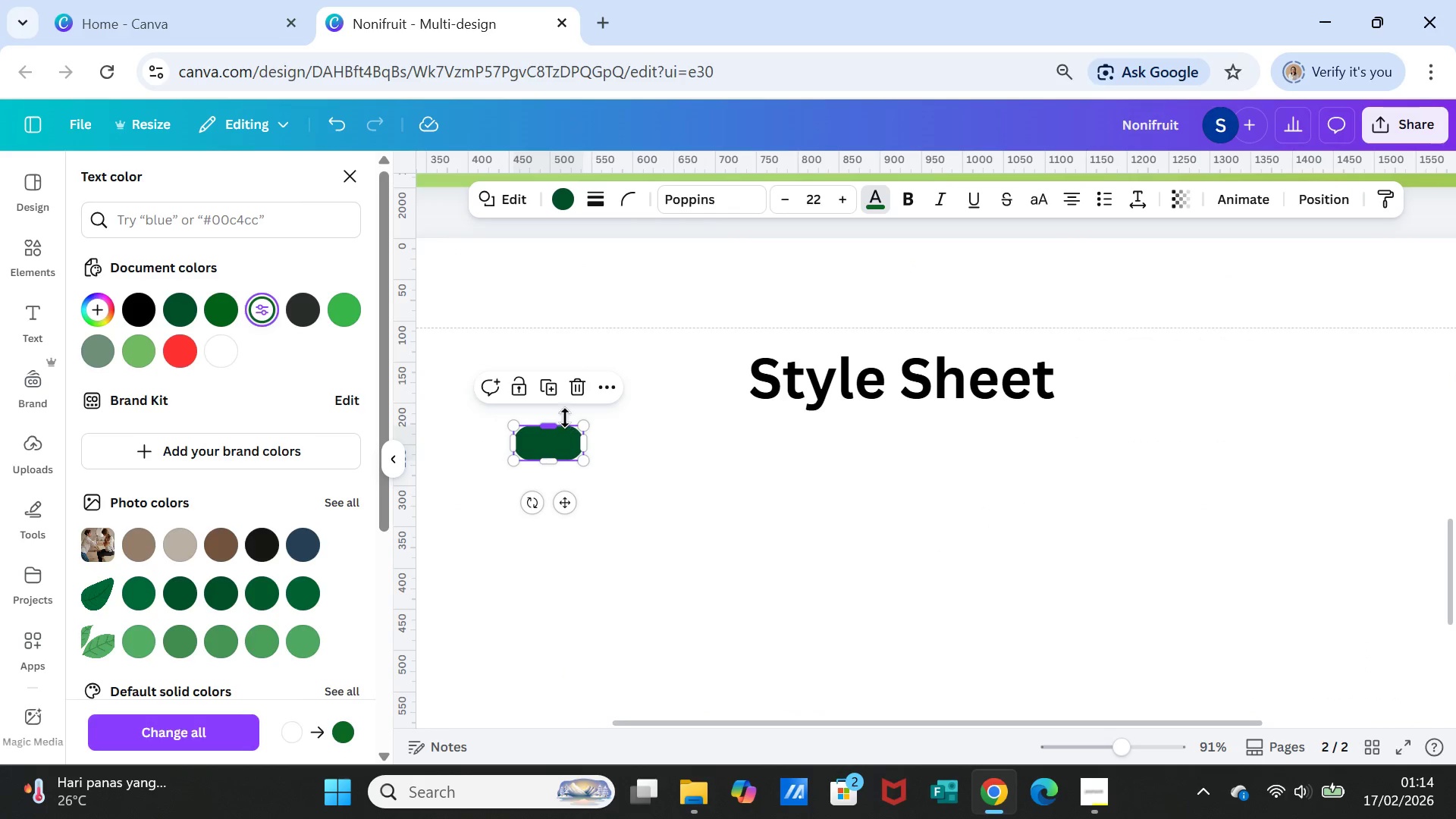 
left_click([542, 385])
 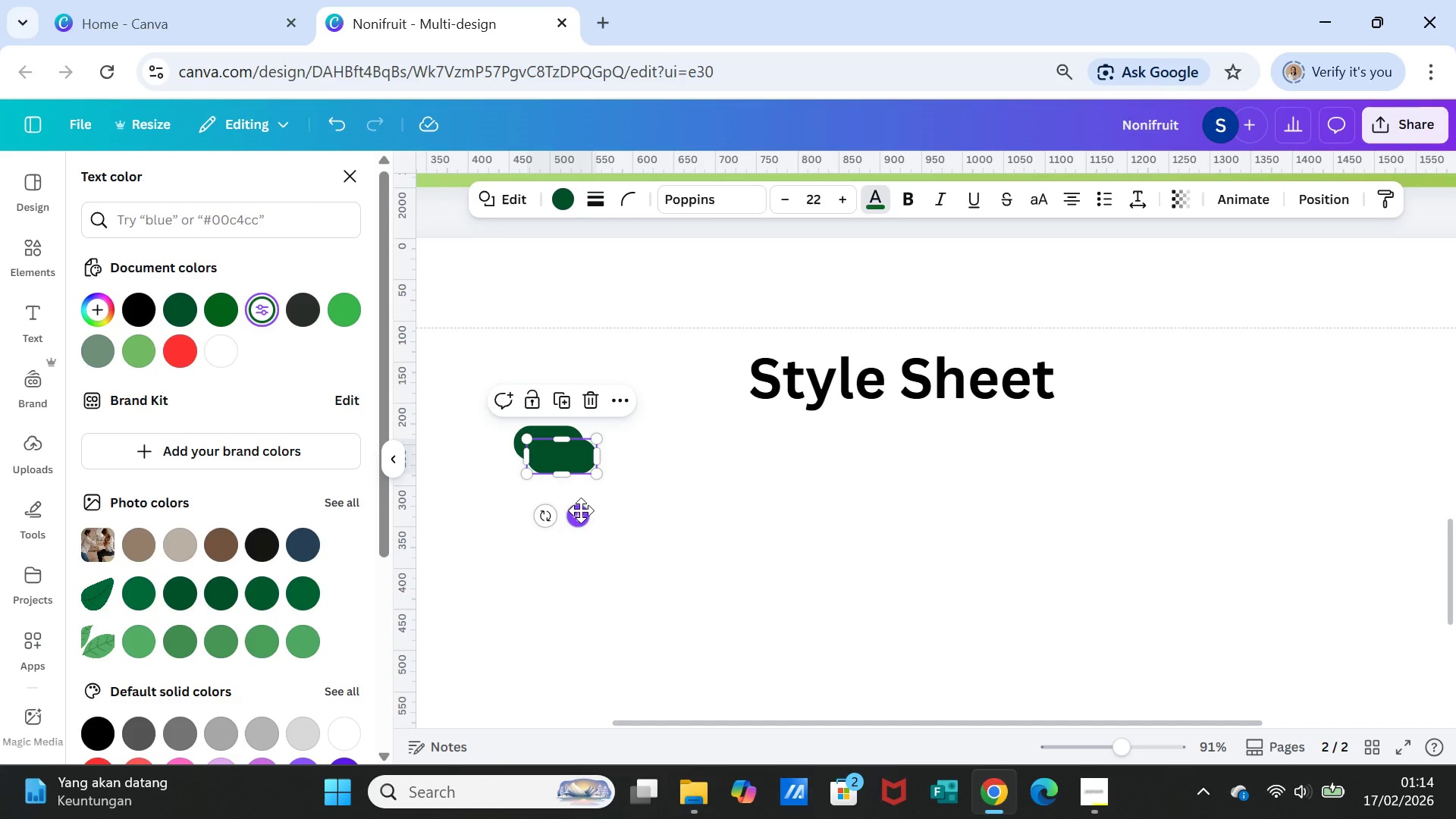 
left_click_drag(start_coordinate=[581, 510], to_coordinate=[675, 500])
 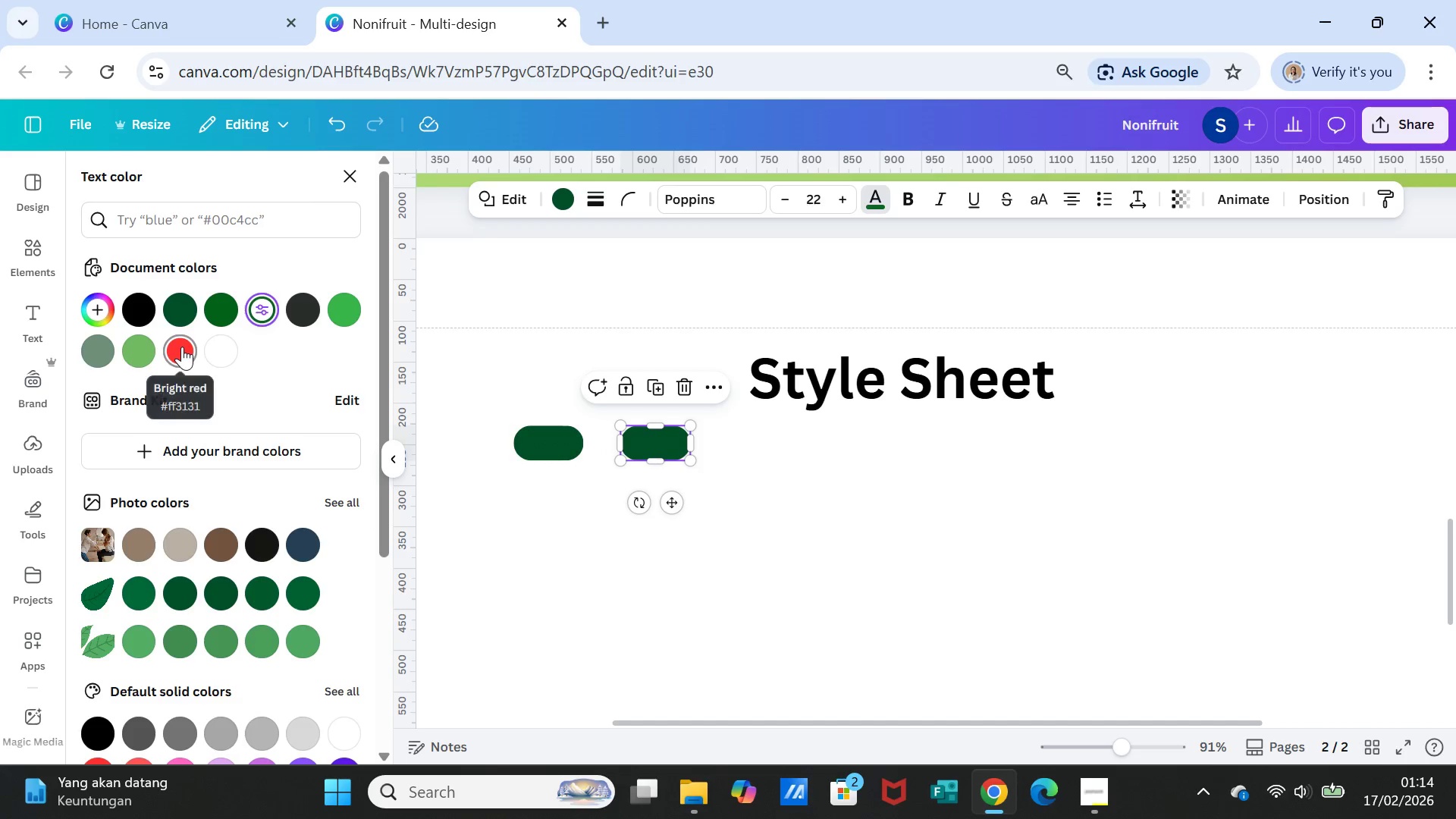 
left_click([182, 347])
 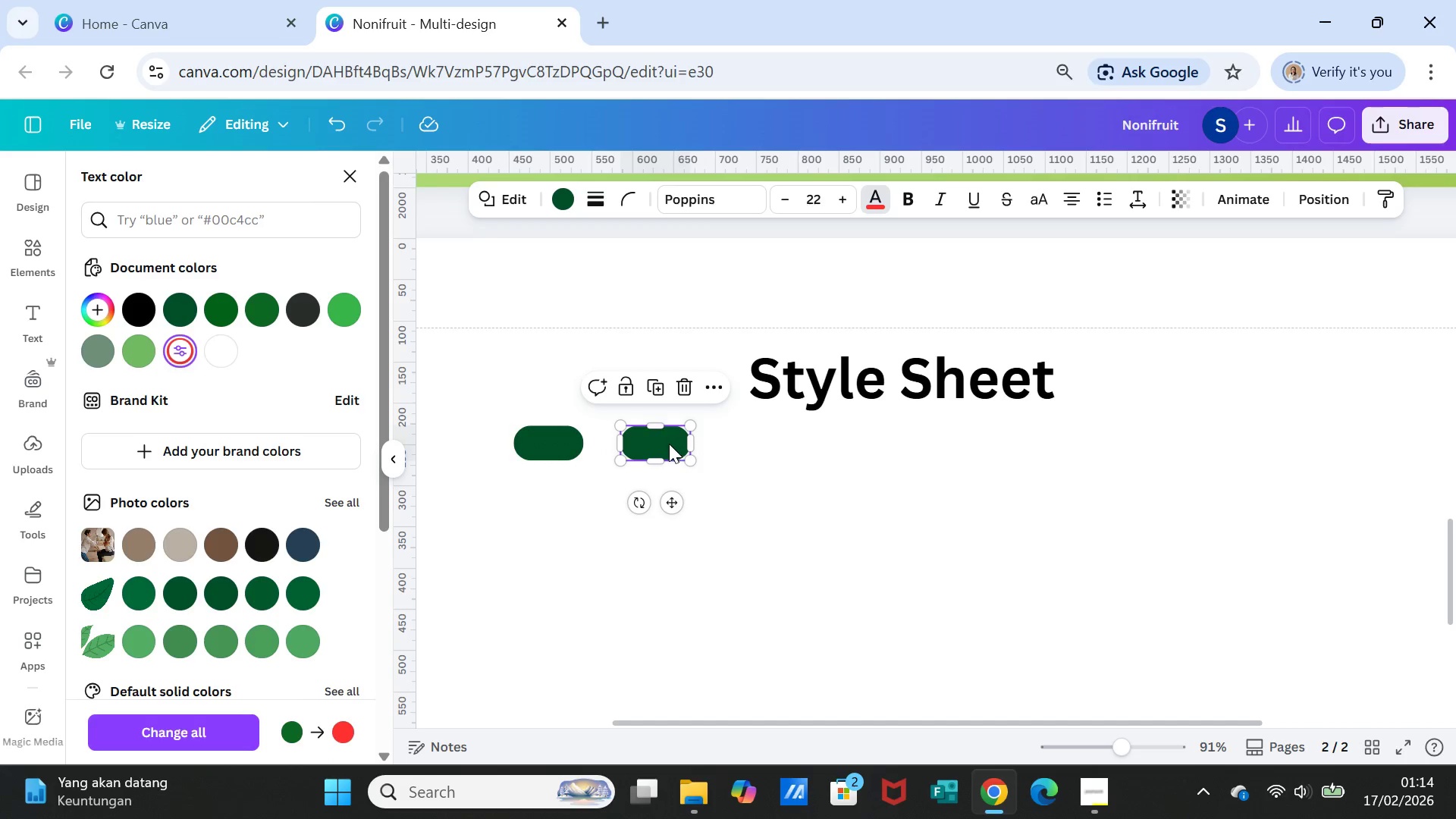 
left_click([667, 444])
 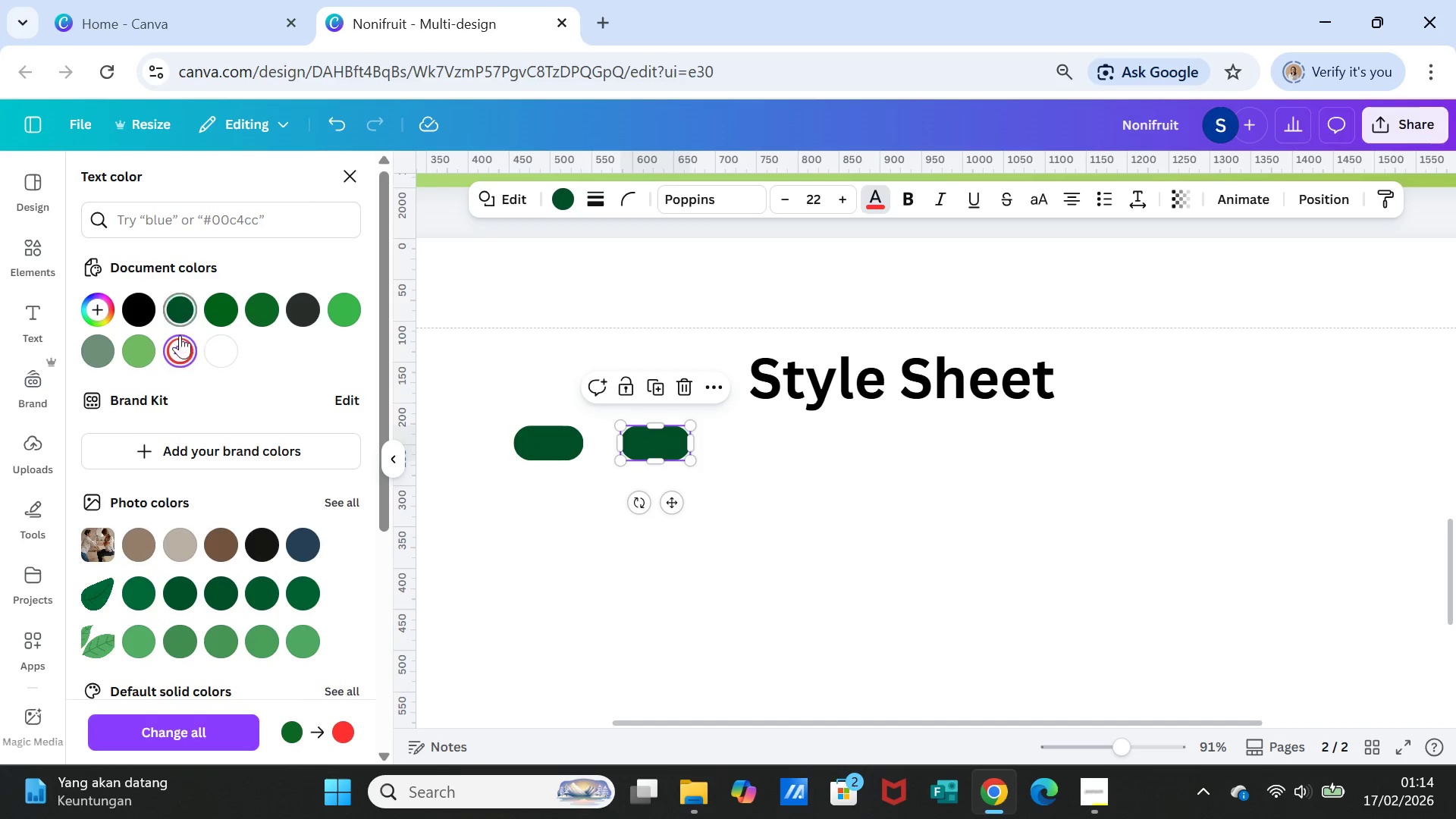 
left_click([180, 353])
 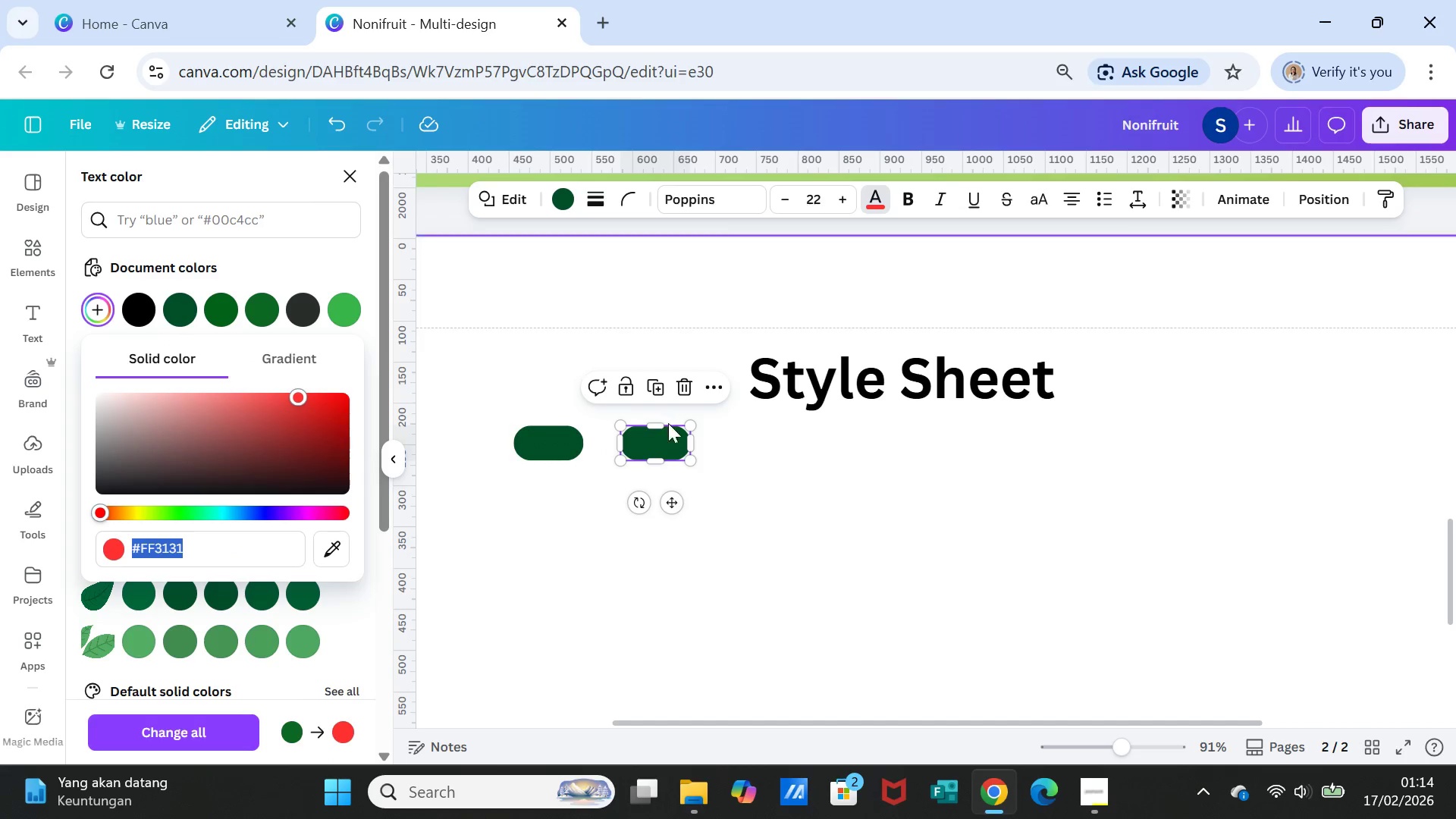 
left_click([668, 427])
 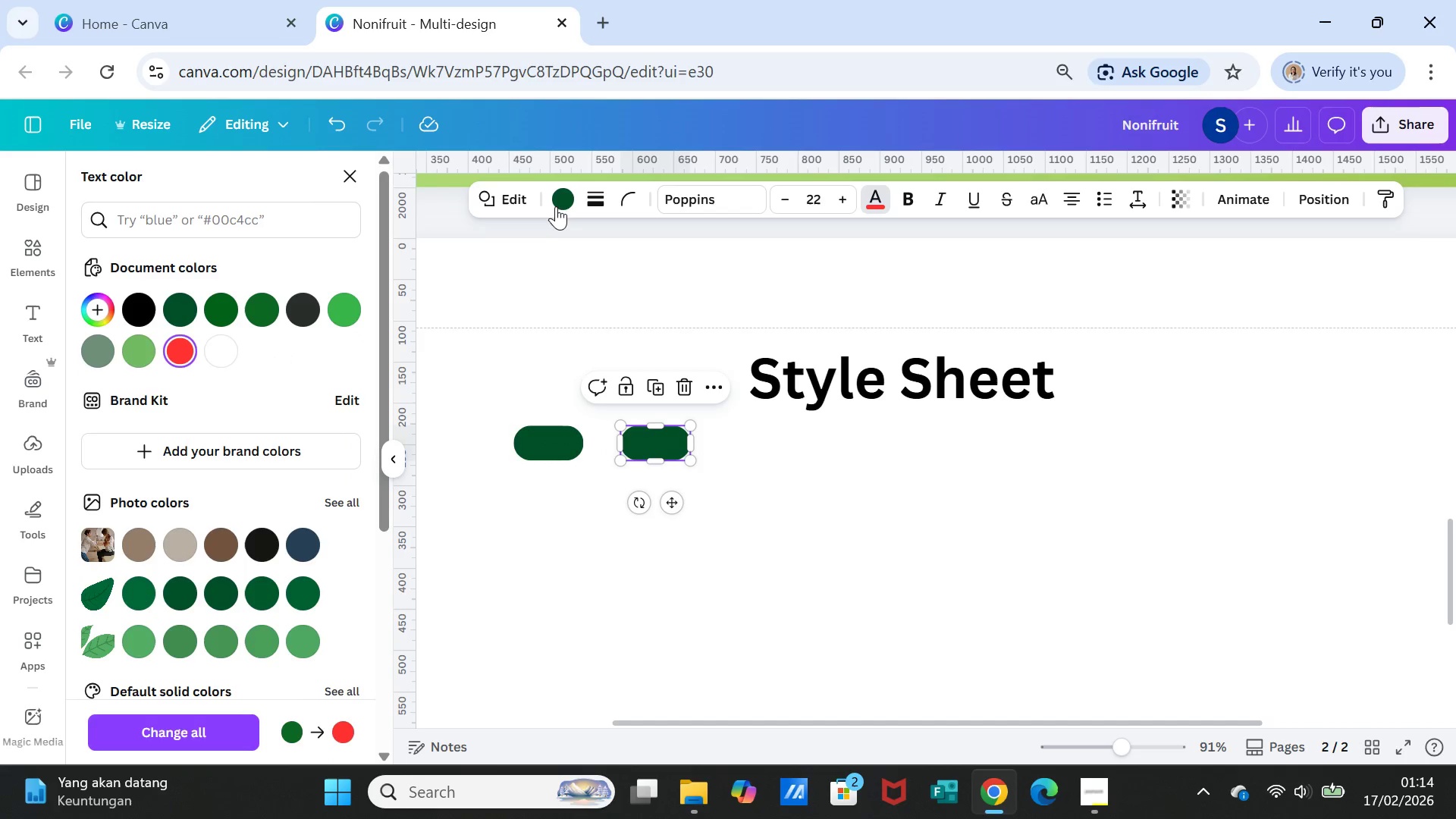 
left_click([556, 203])
 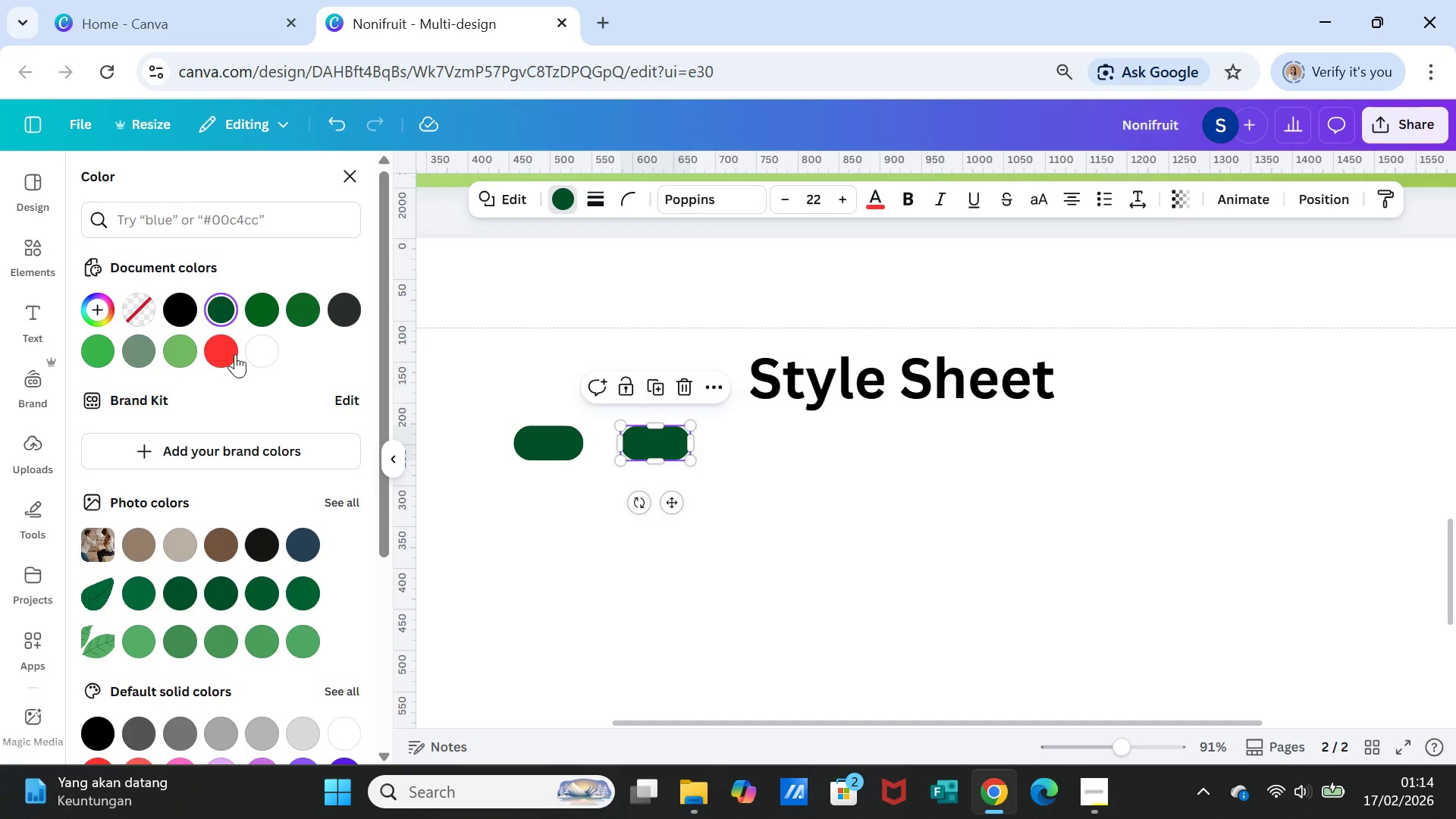 
left_click([229, 350])
 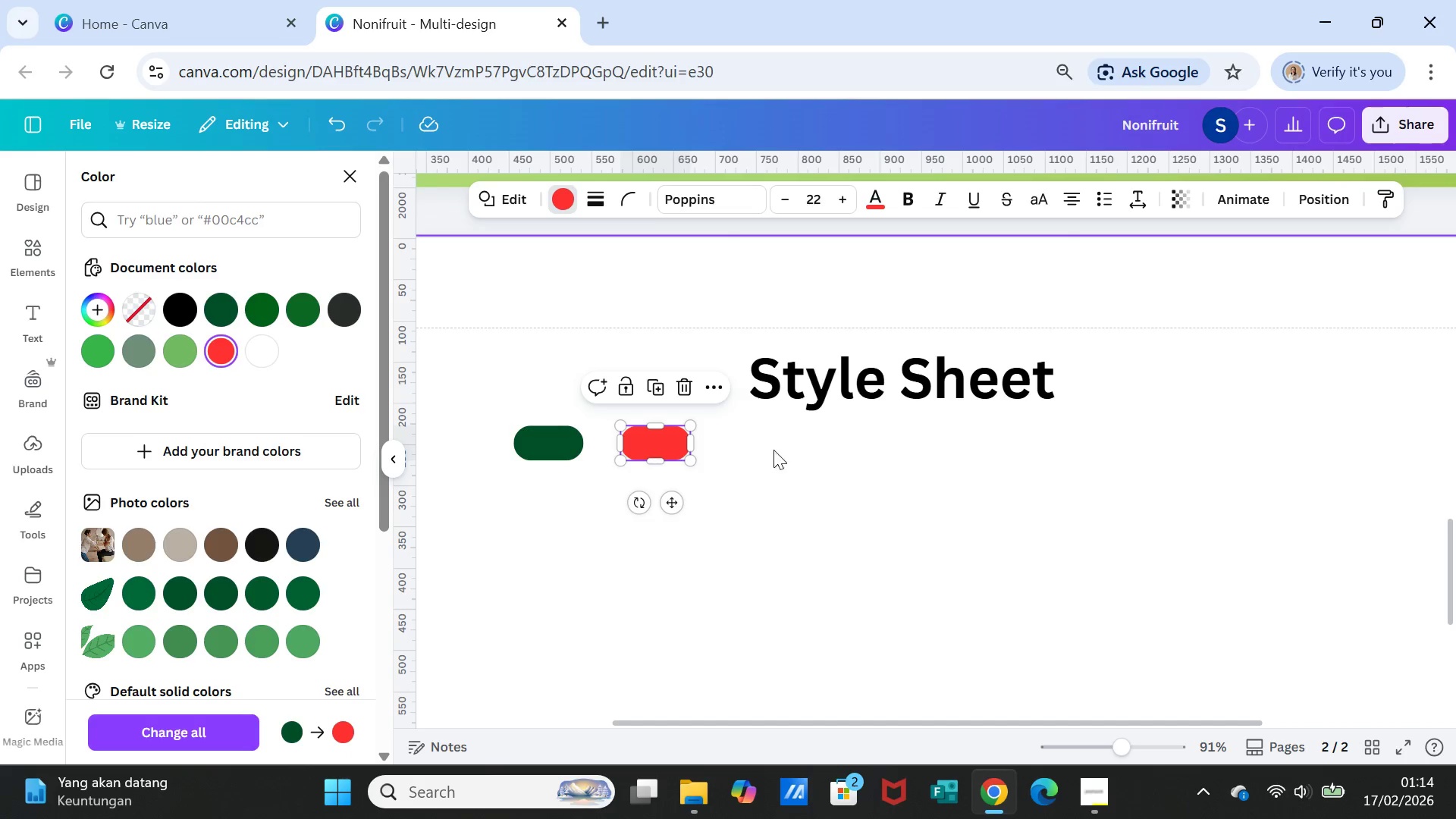 
left_click([782, 453])
 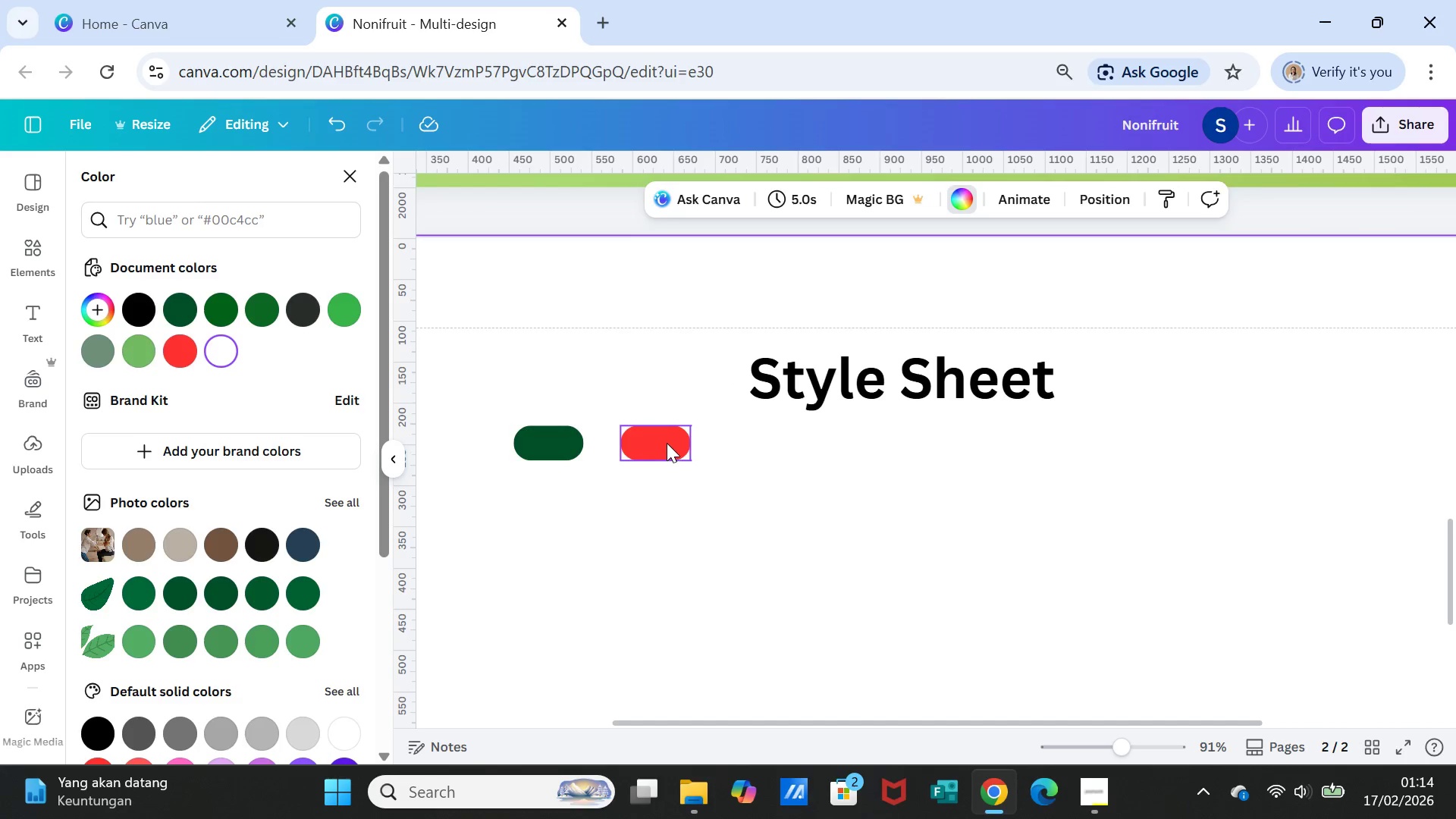 
left_click([667, 443])
 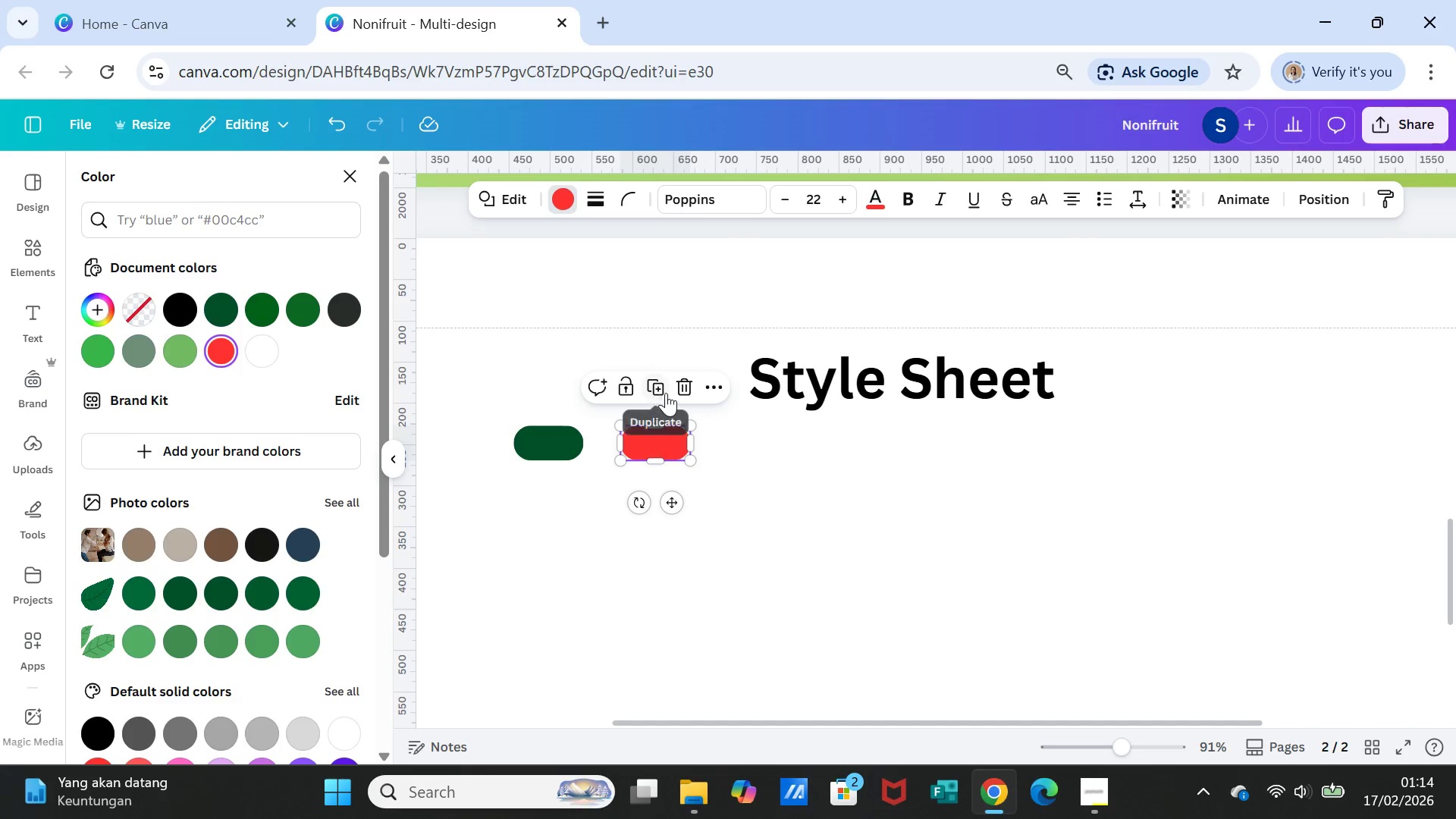 
left_click([662, 384])
 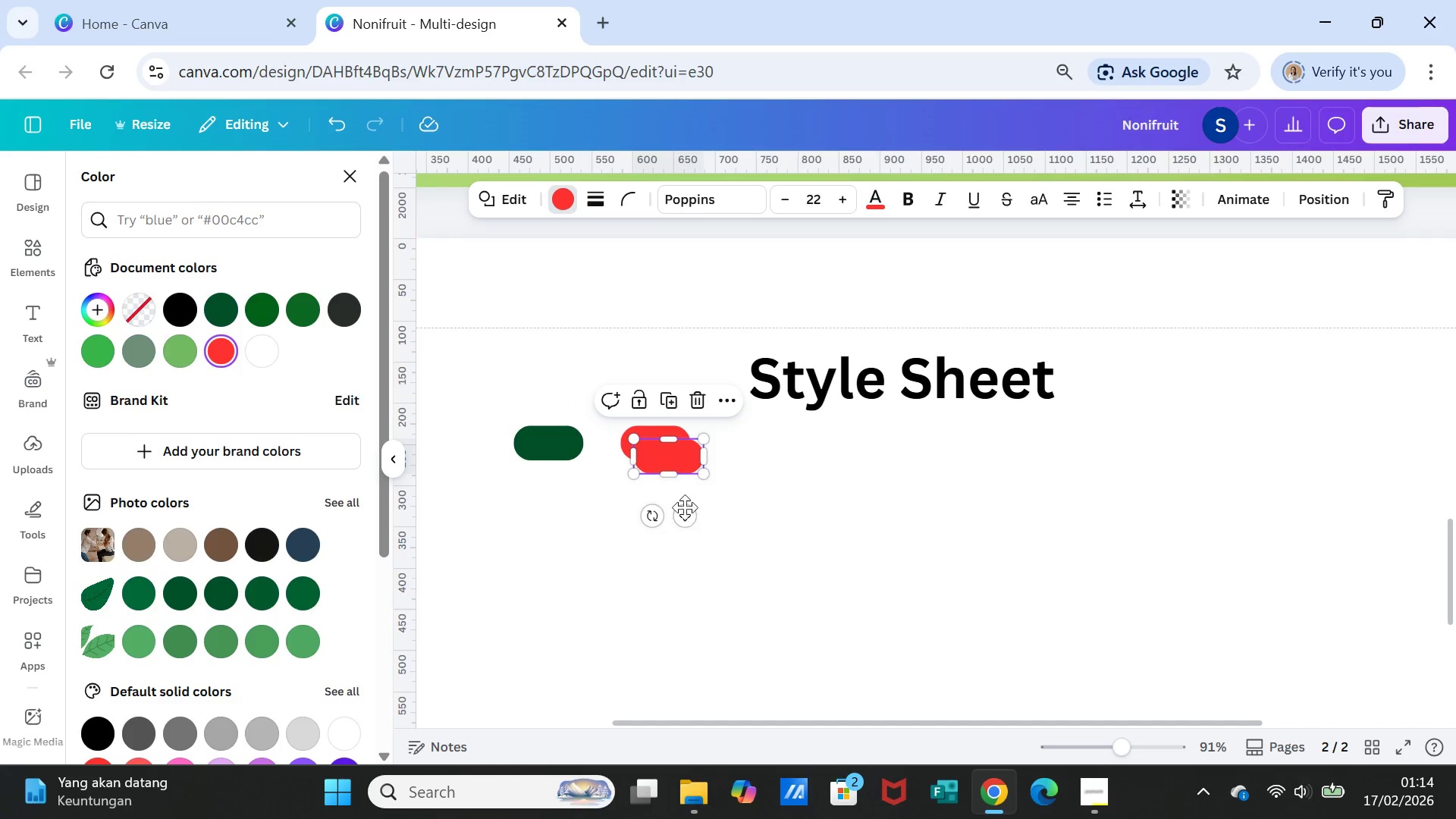 
left_click_drag(start_coordinate=[686, 511], to_coordinate=[777, 501])
 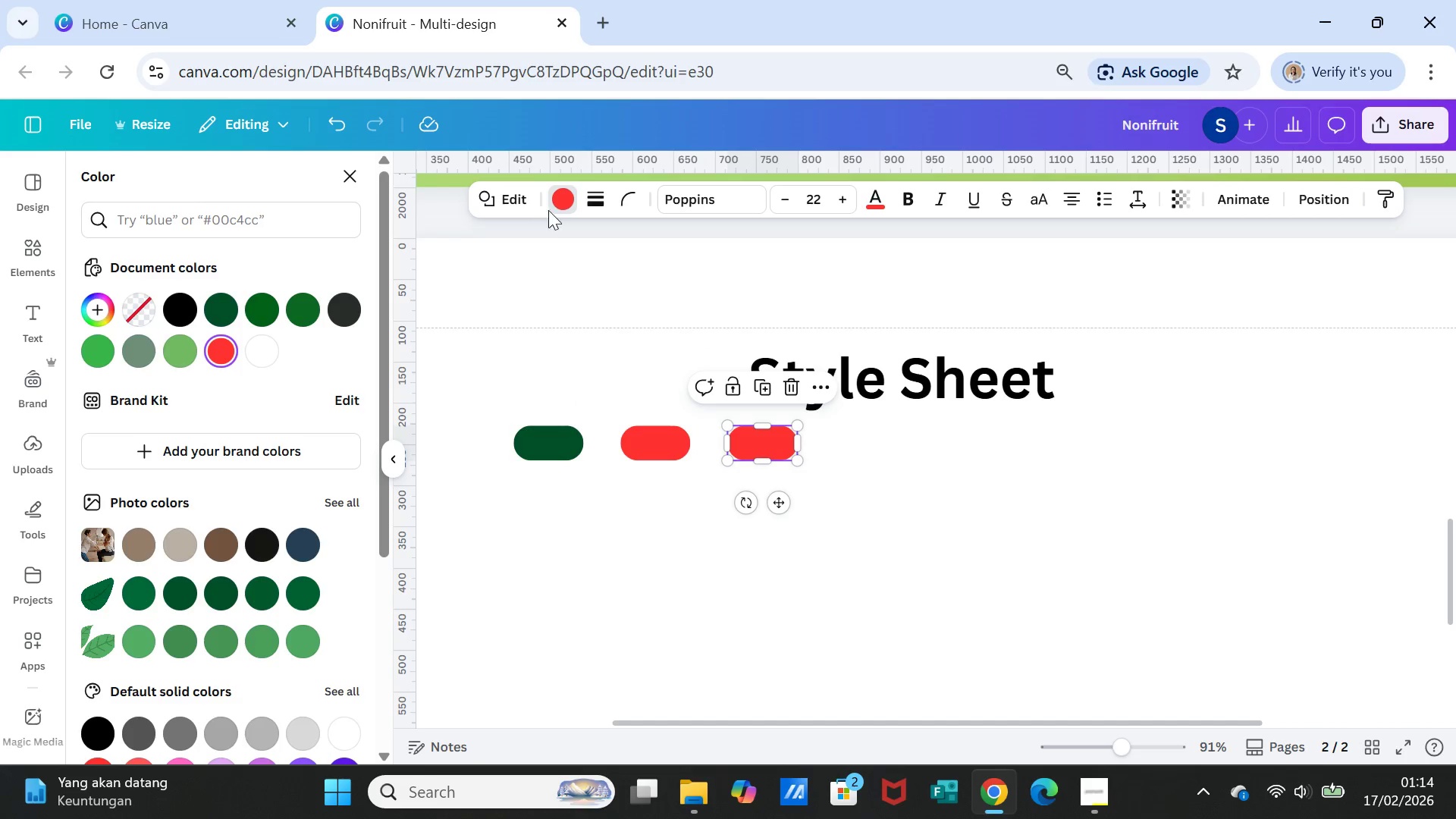 
left_click([559, 196])
 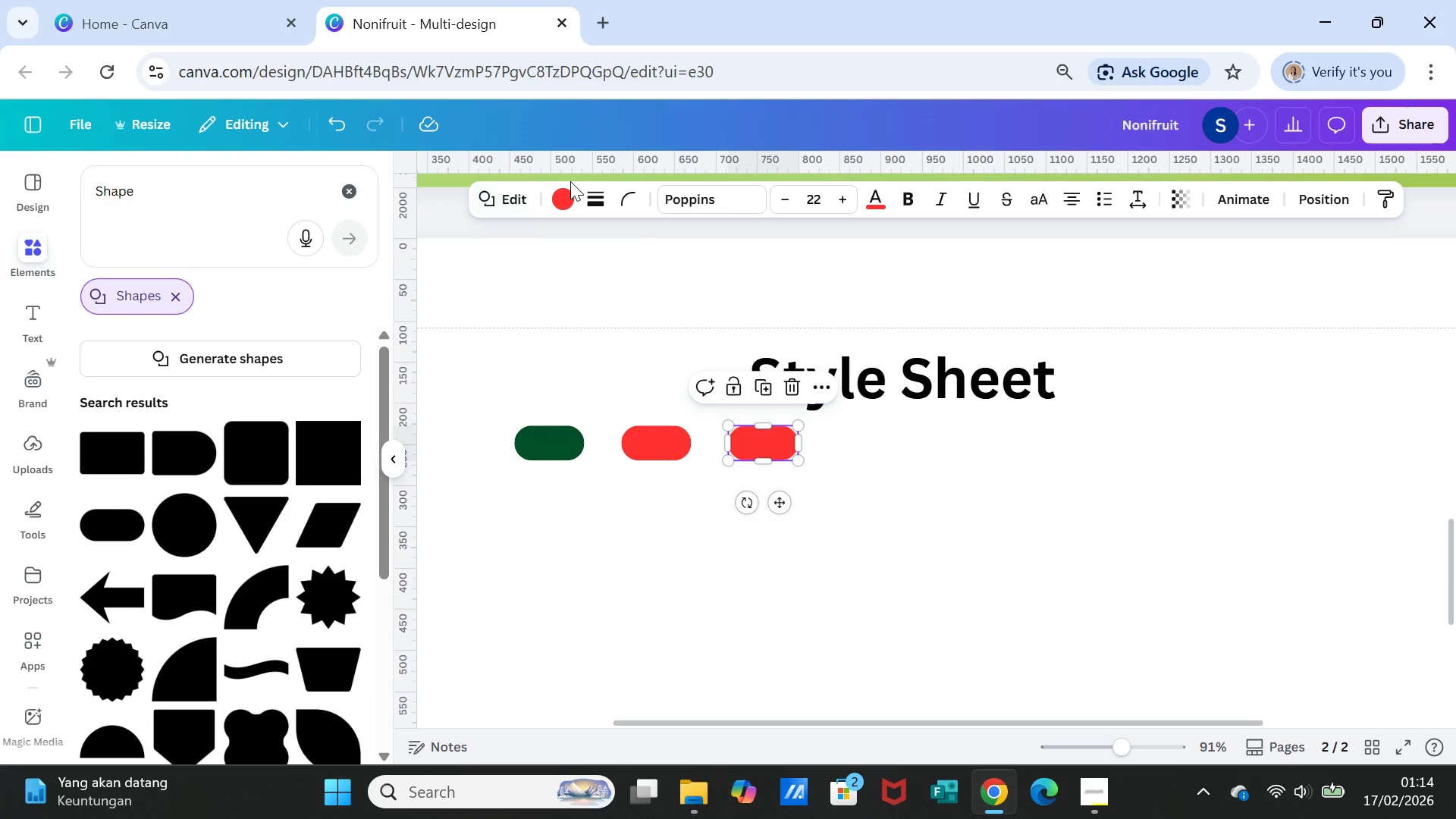 
left_click([563, 199])
 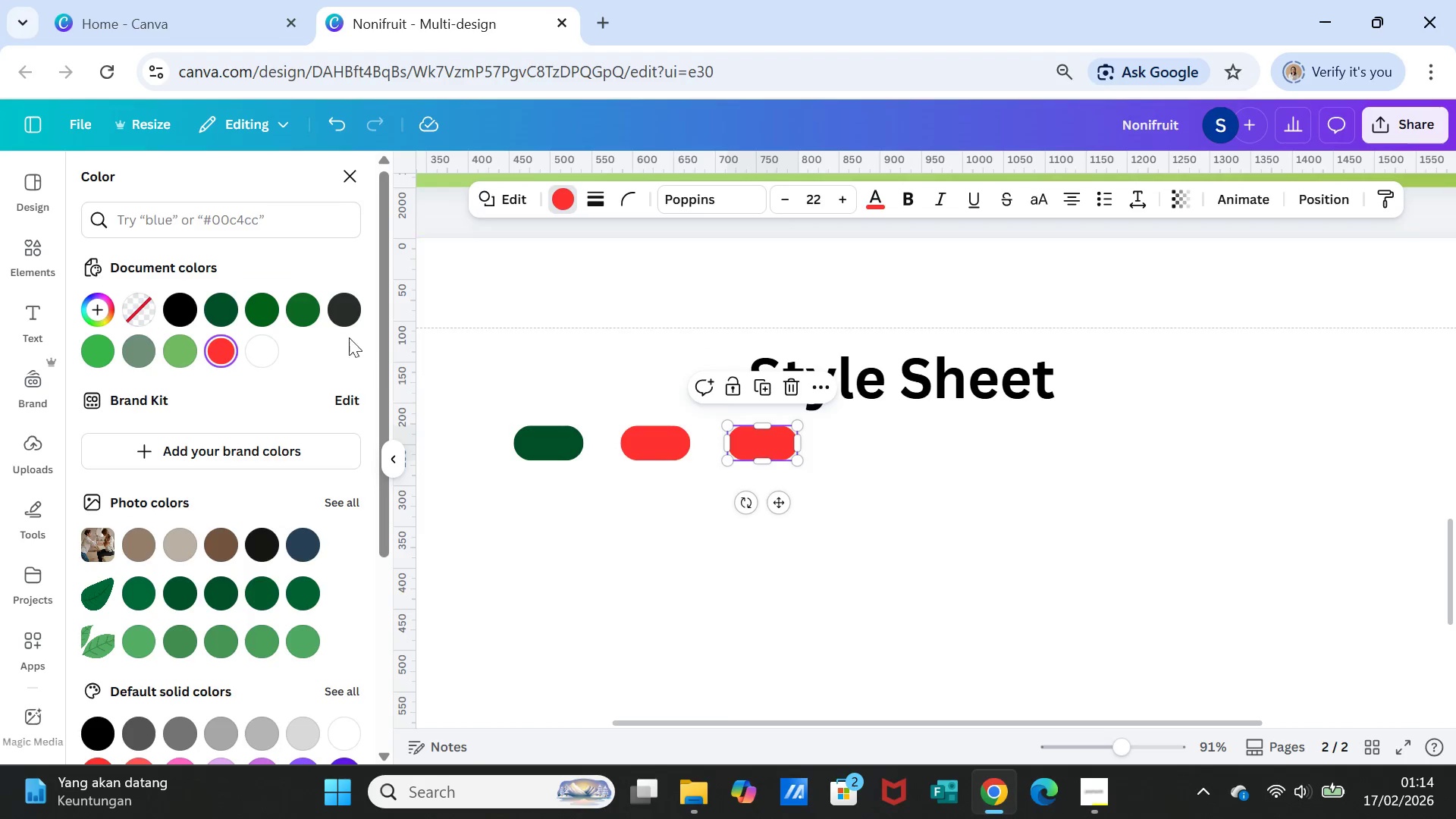 
mouse_move([316, 306])
 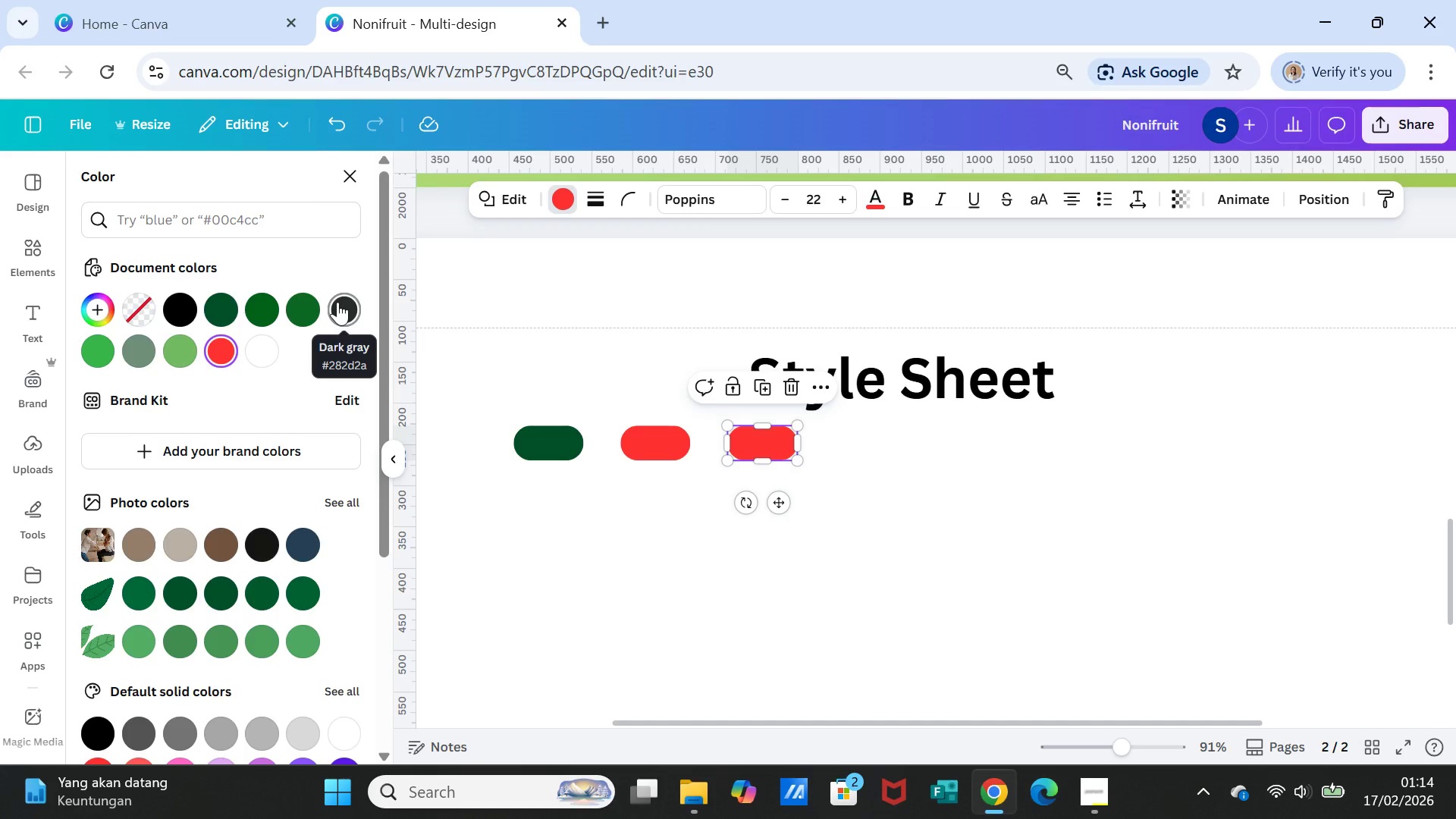 
left_click([337, 302])
 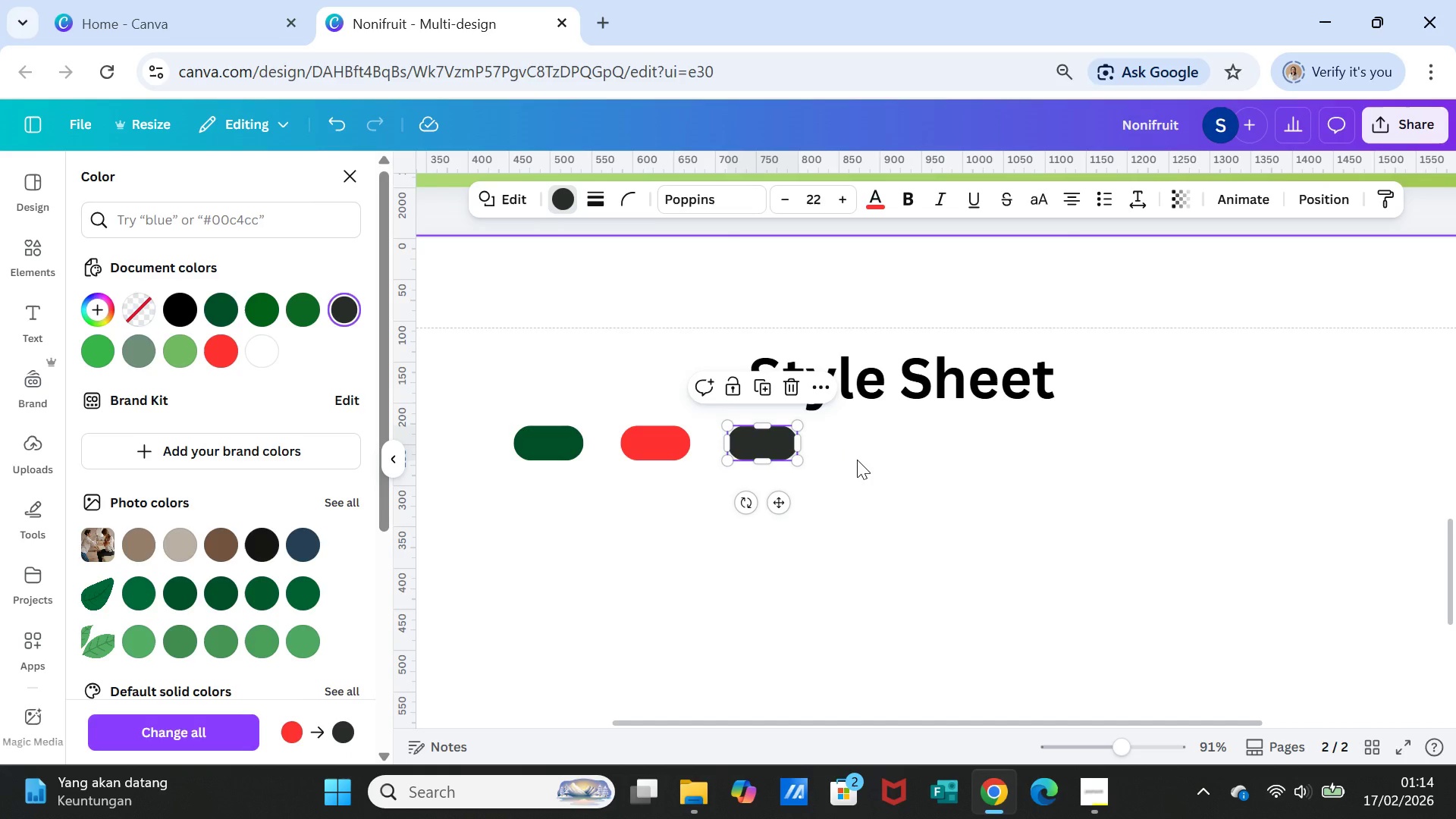 
left_click([857, 460])
 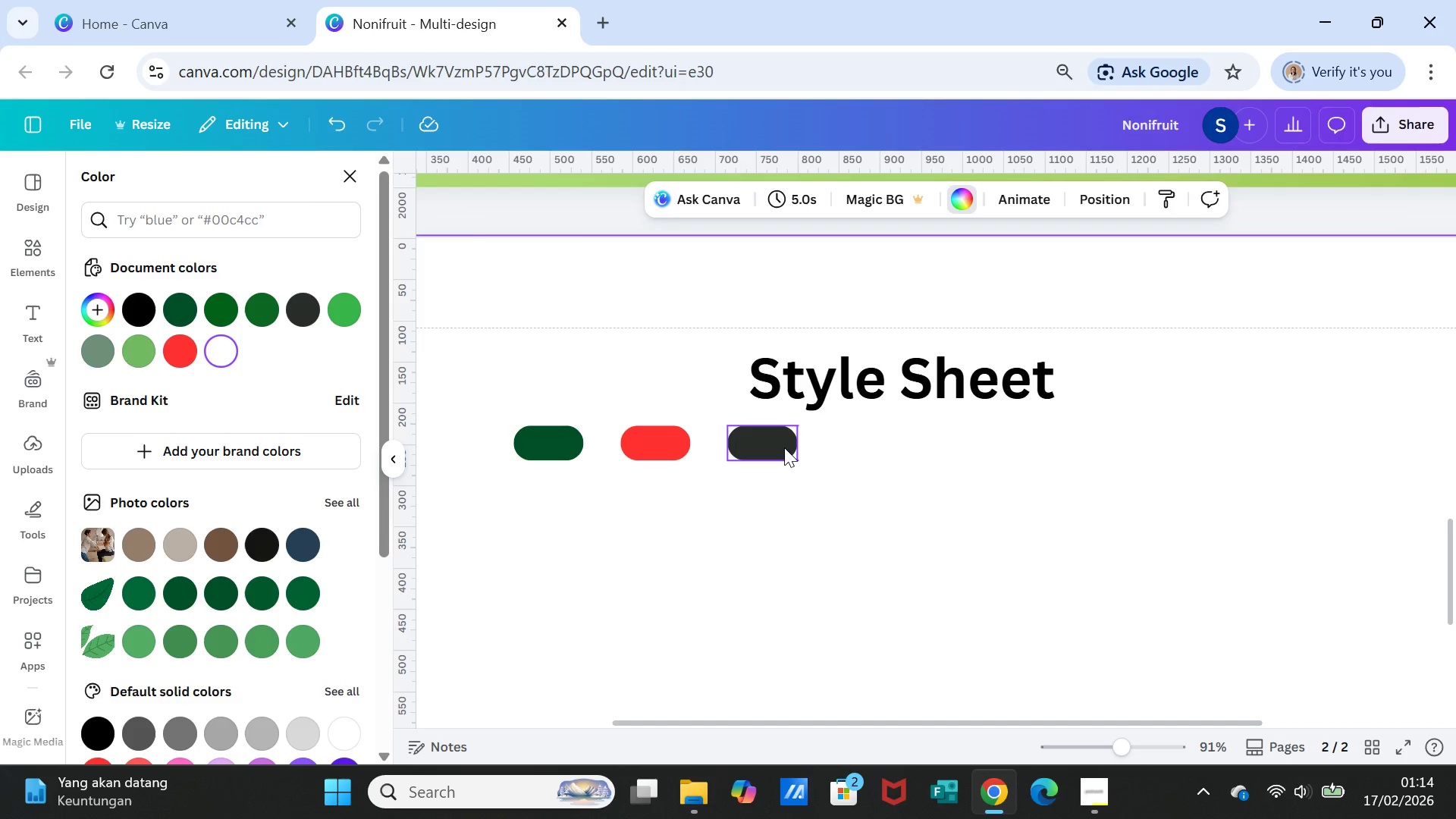 
left_click([784, 447])
 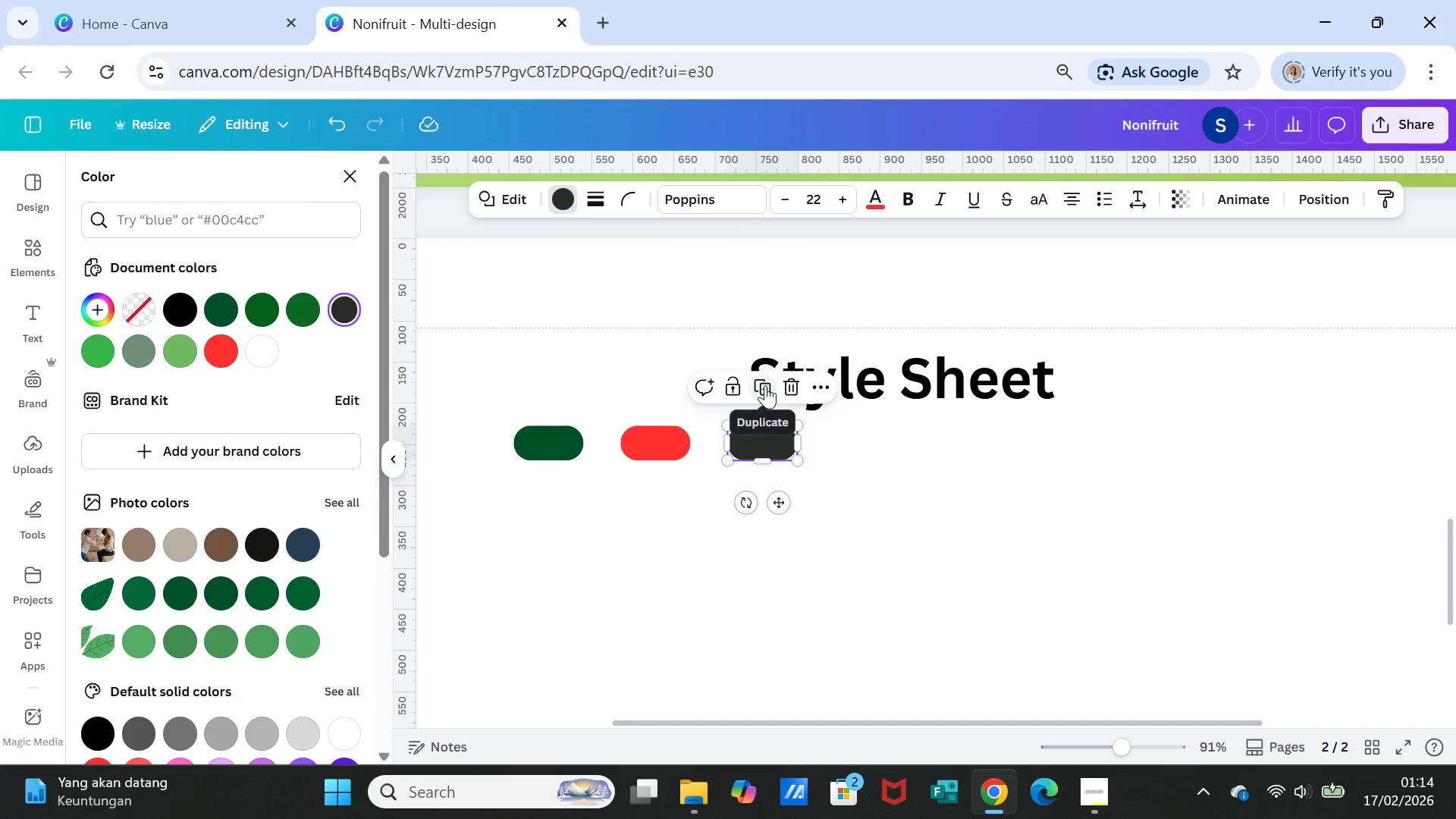 
left_click([765, 385])
 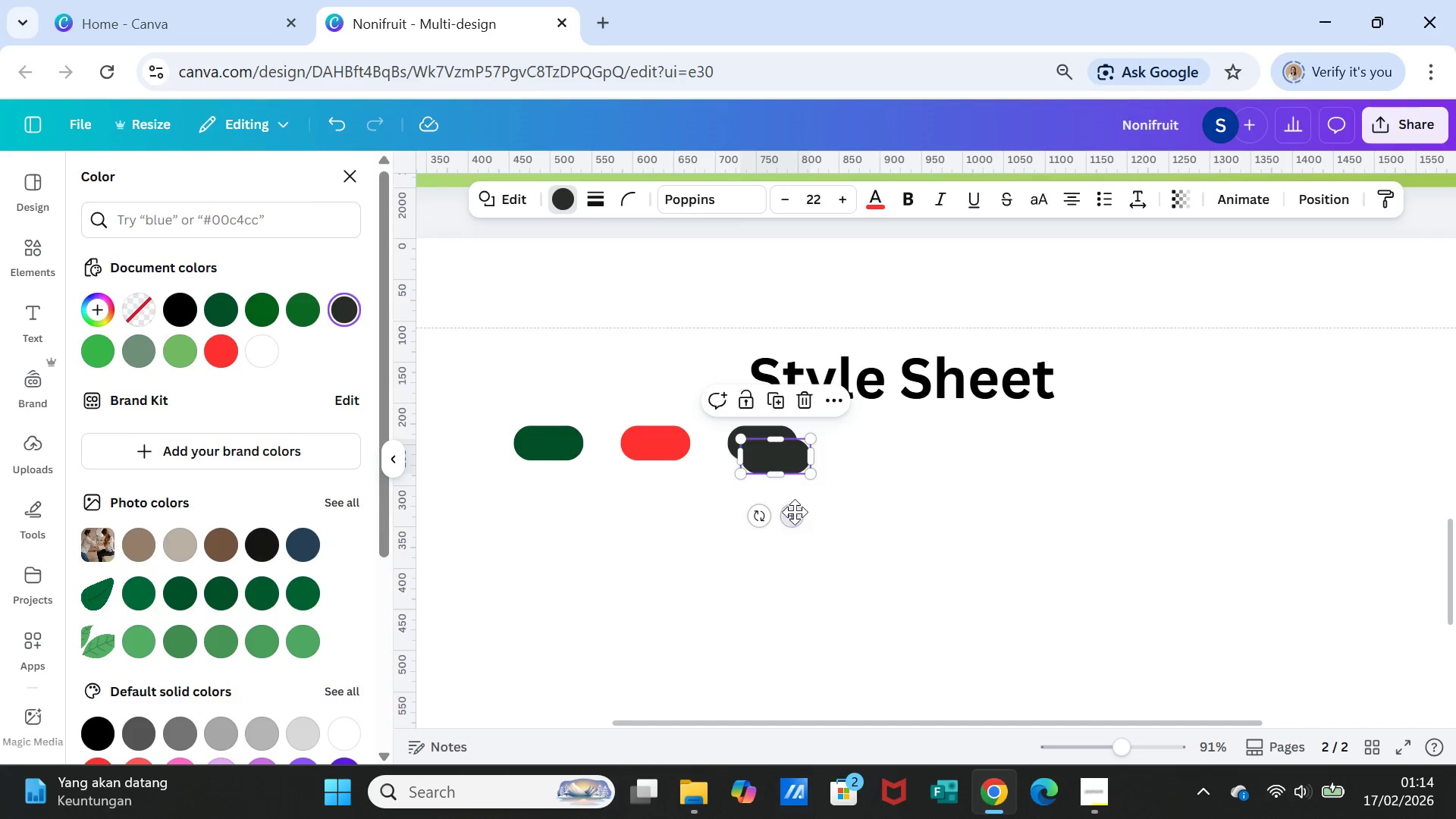 
left_click_drag(start_coordinate=[795, 512], to_coordinate=[883, 500])
 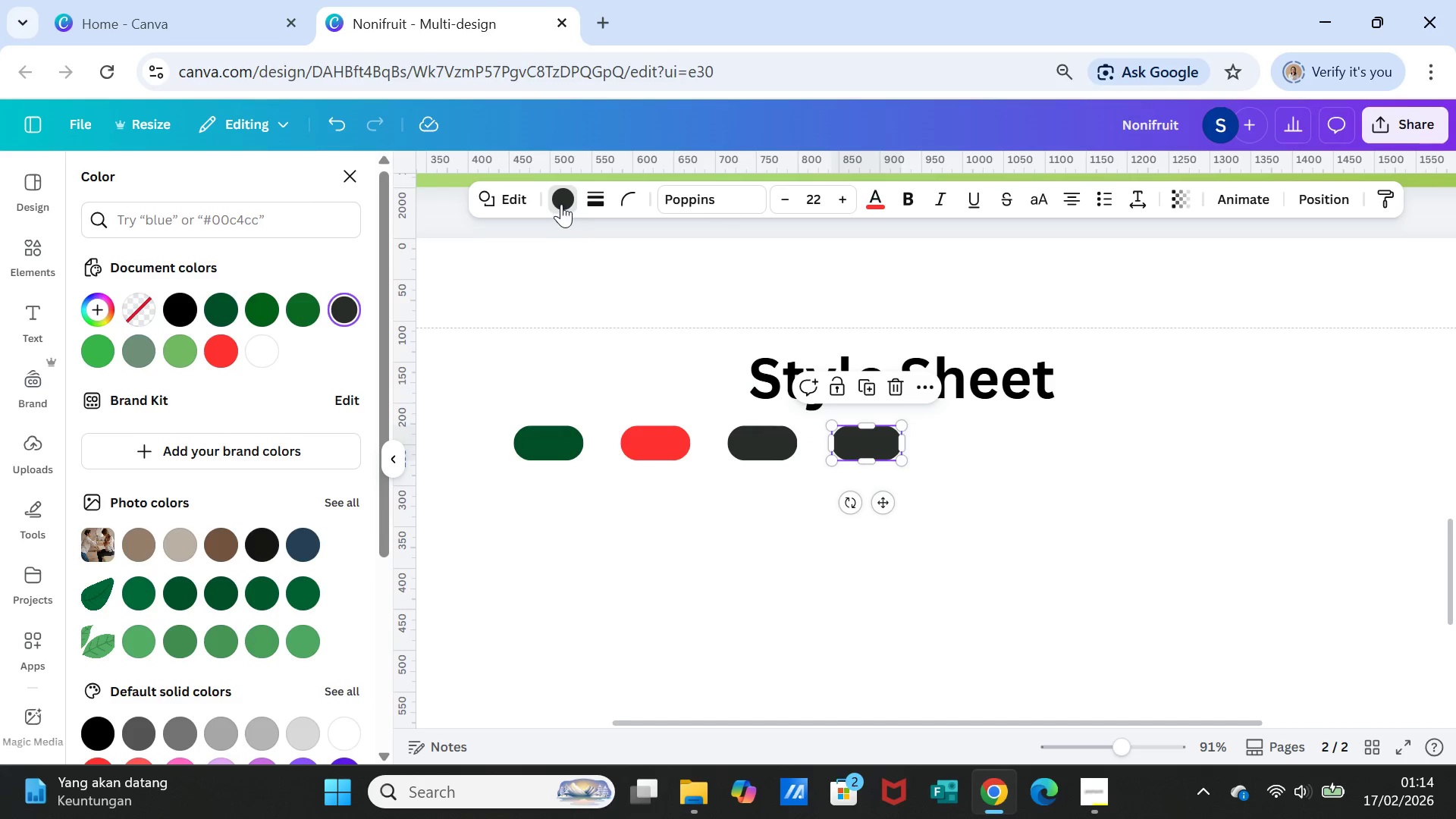 
left_click([561, 203])
 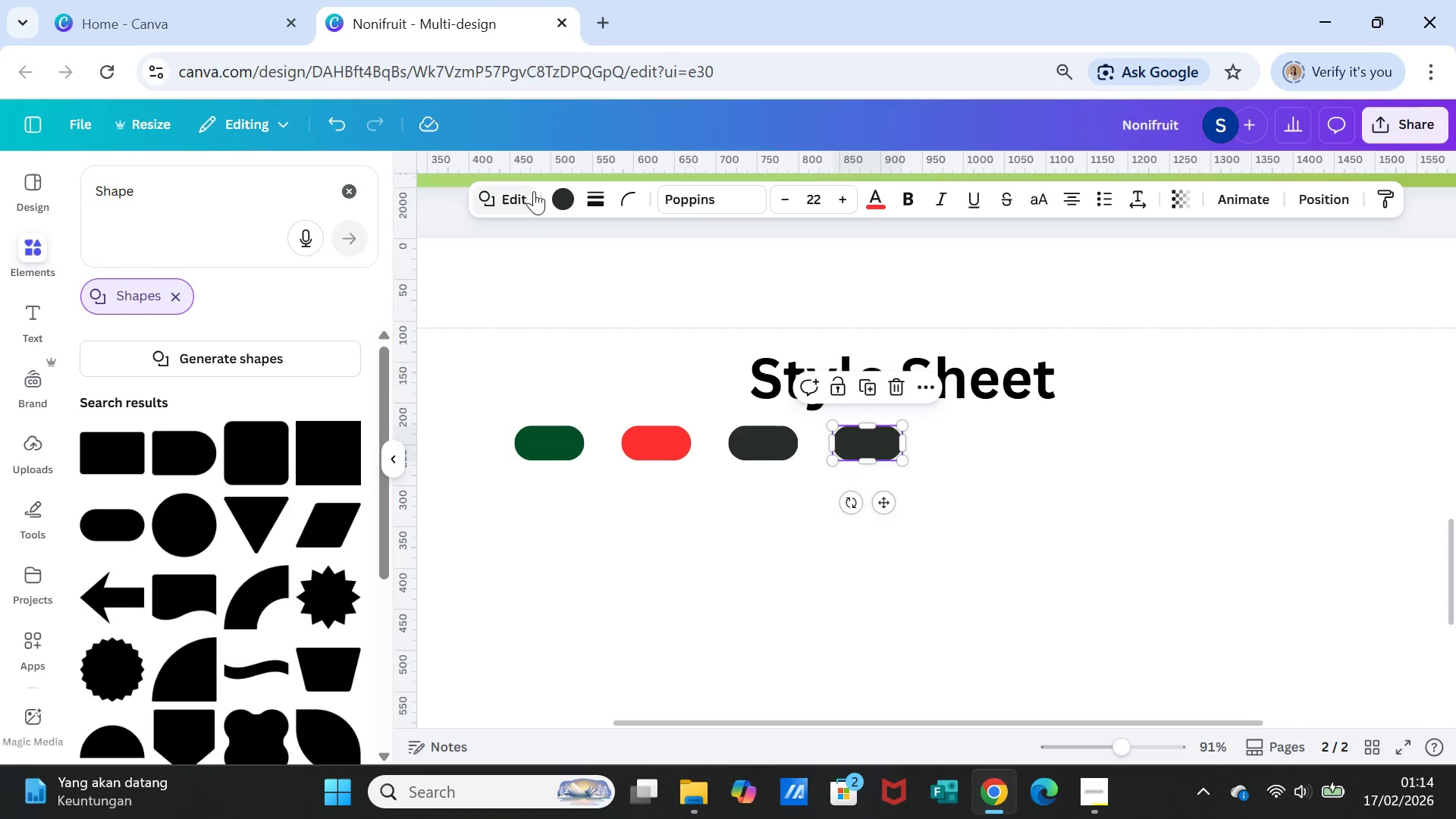 
left_click([560, 194])
 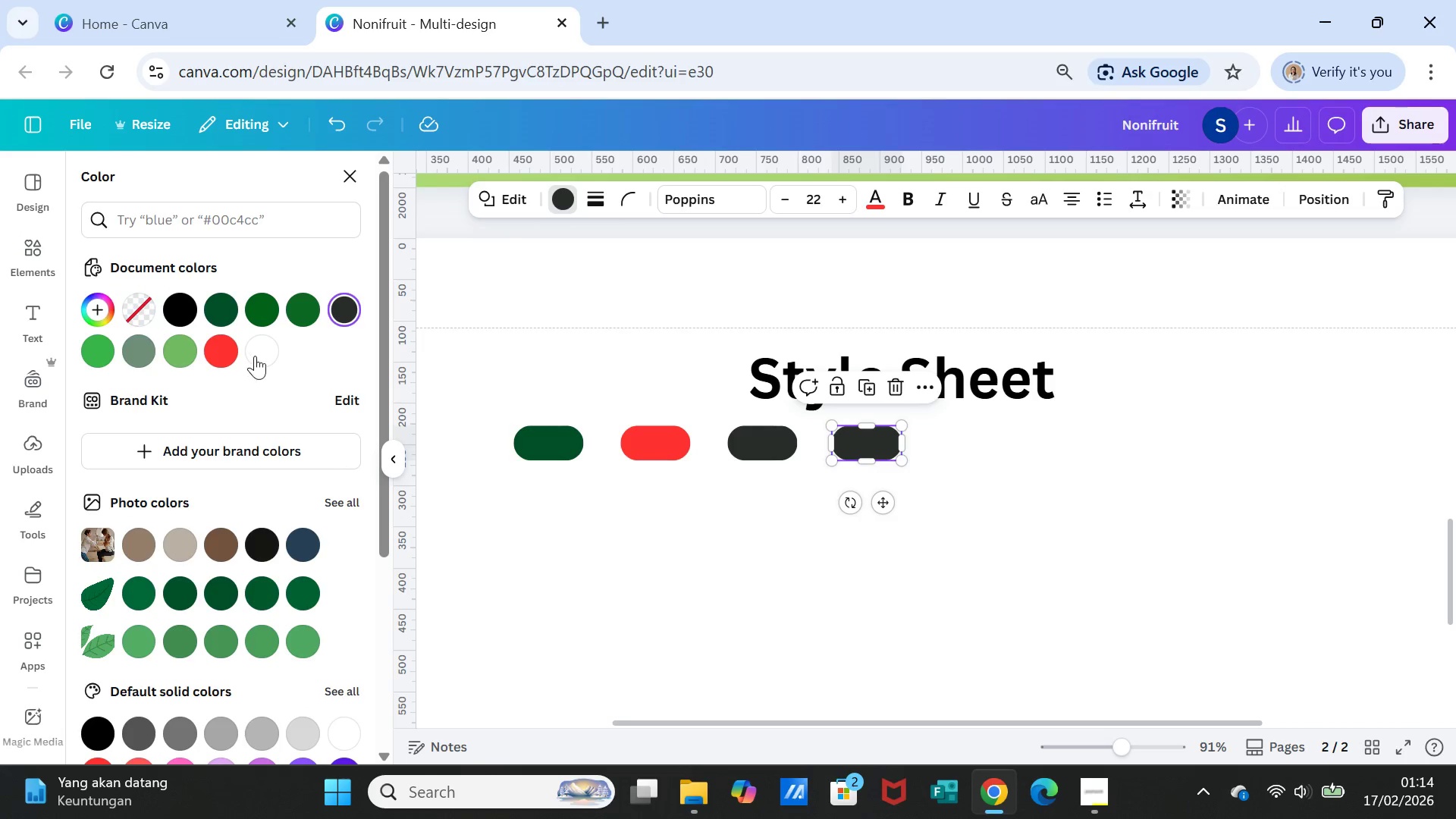 
left_click([260, 347])
 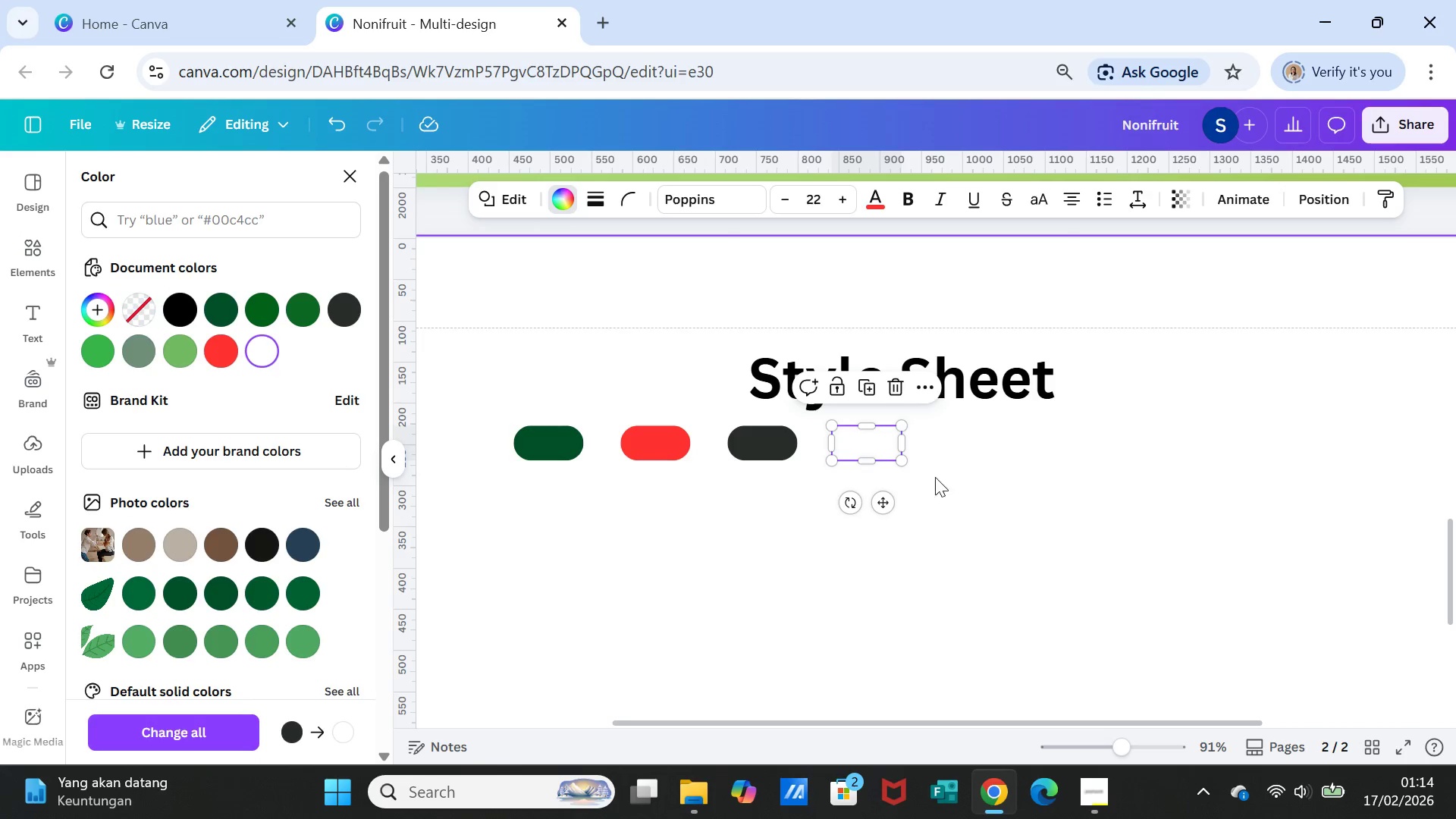 
left_click([988, 479])
 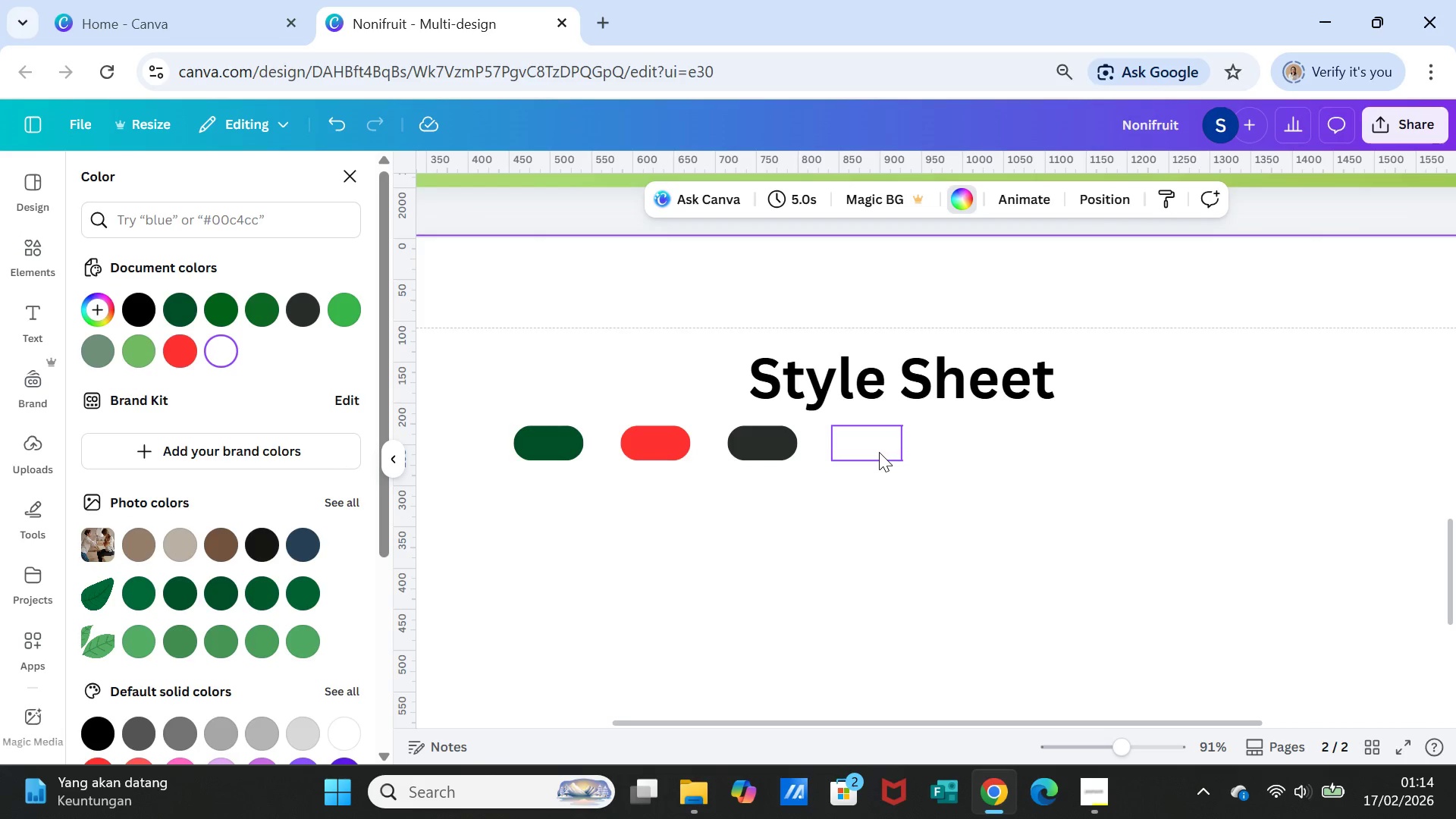 
left_click([879, 452])
 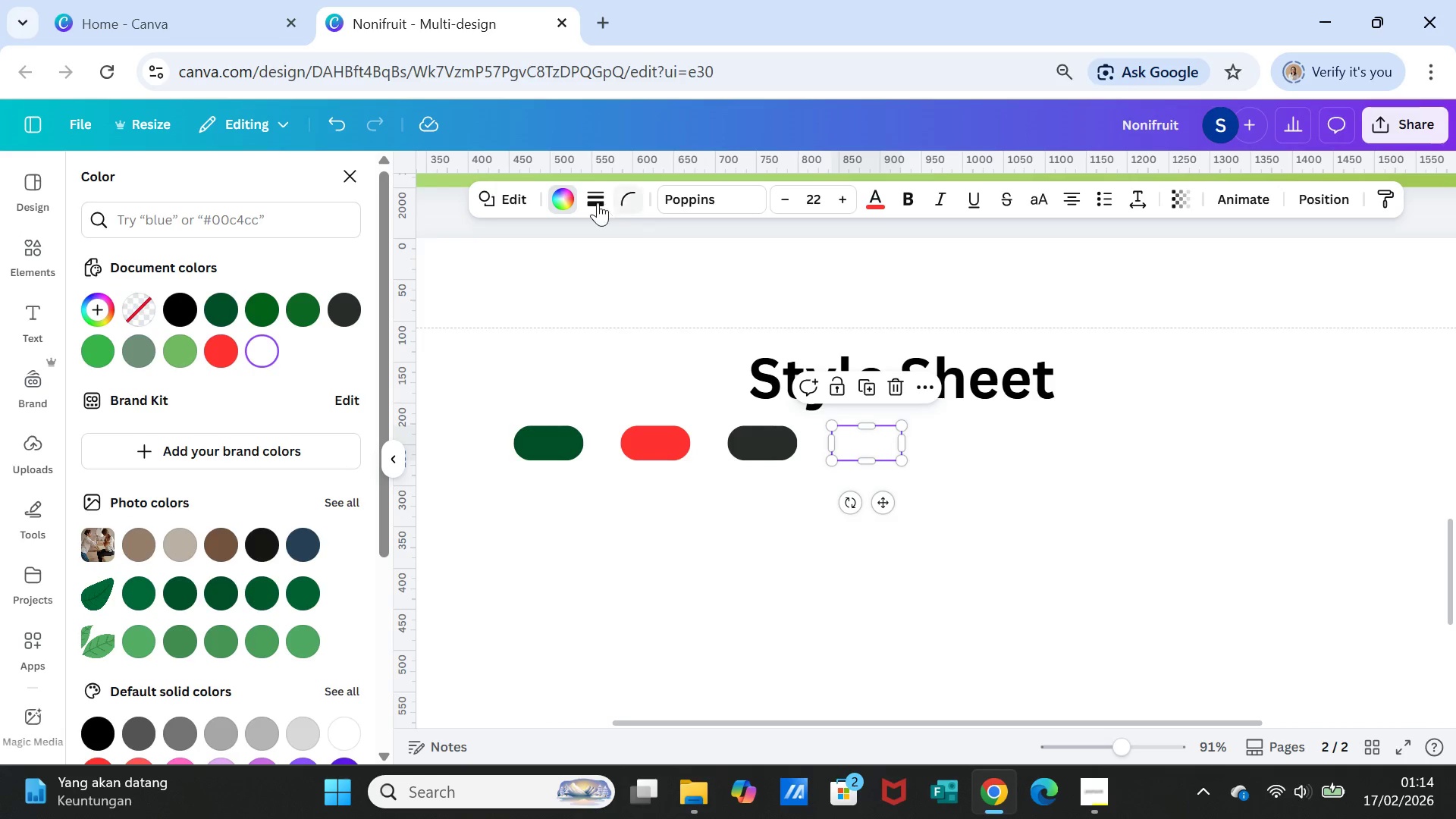 
left_click([594, 199])
 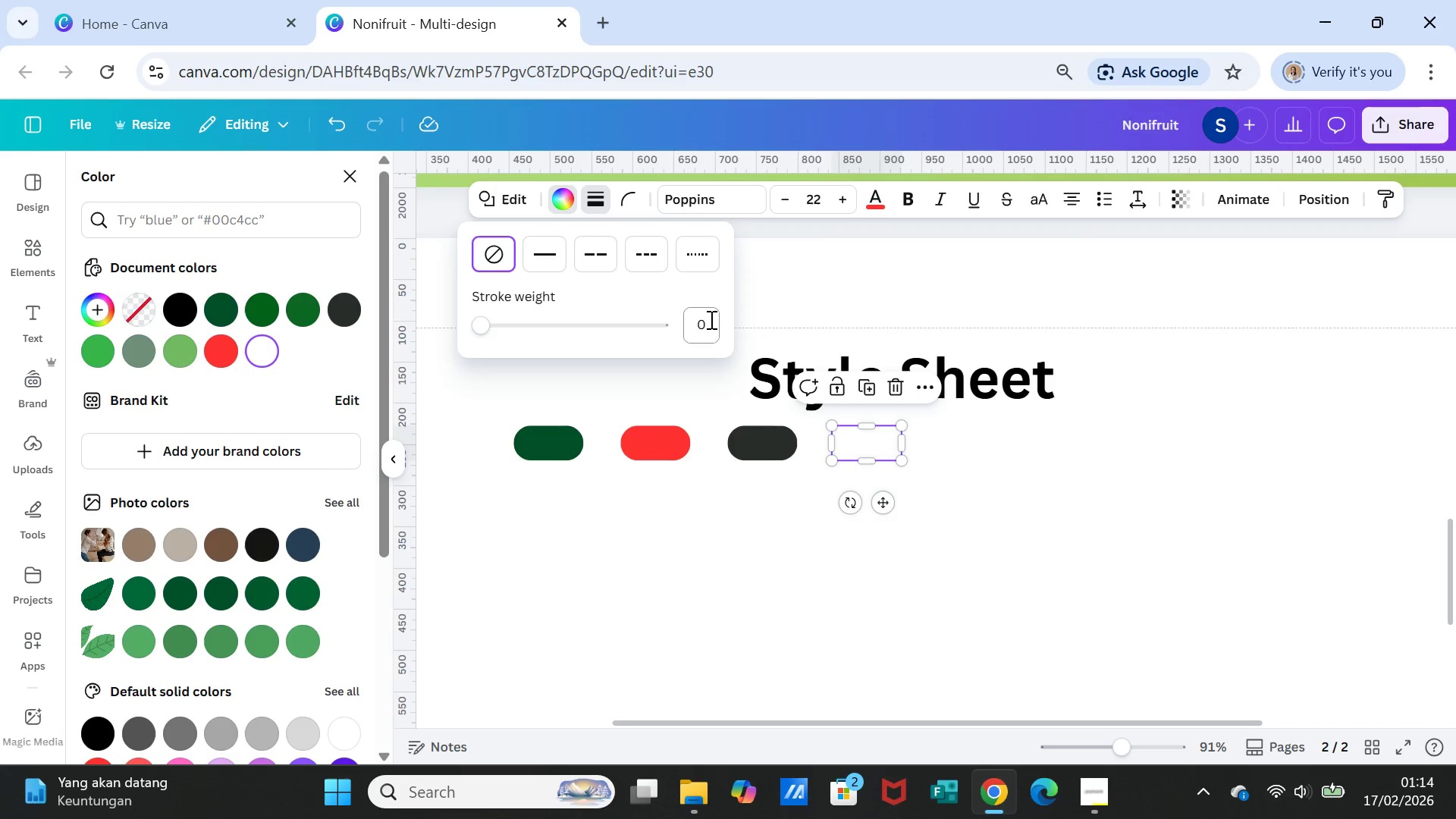 
left_click([710, 322])
 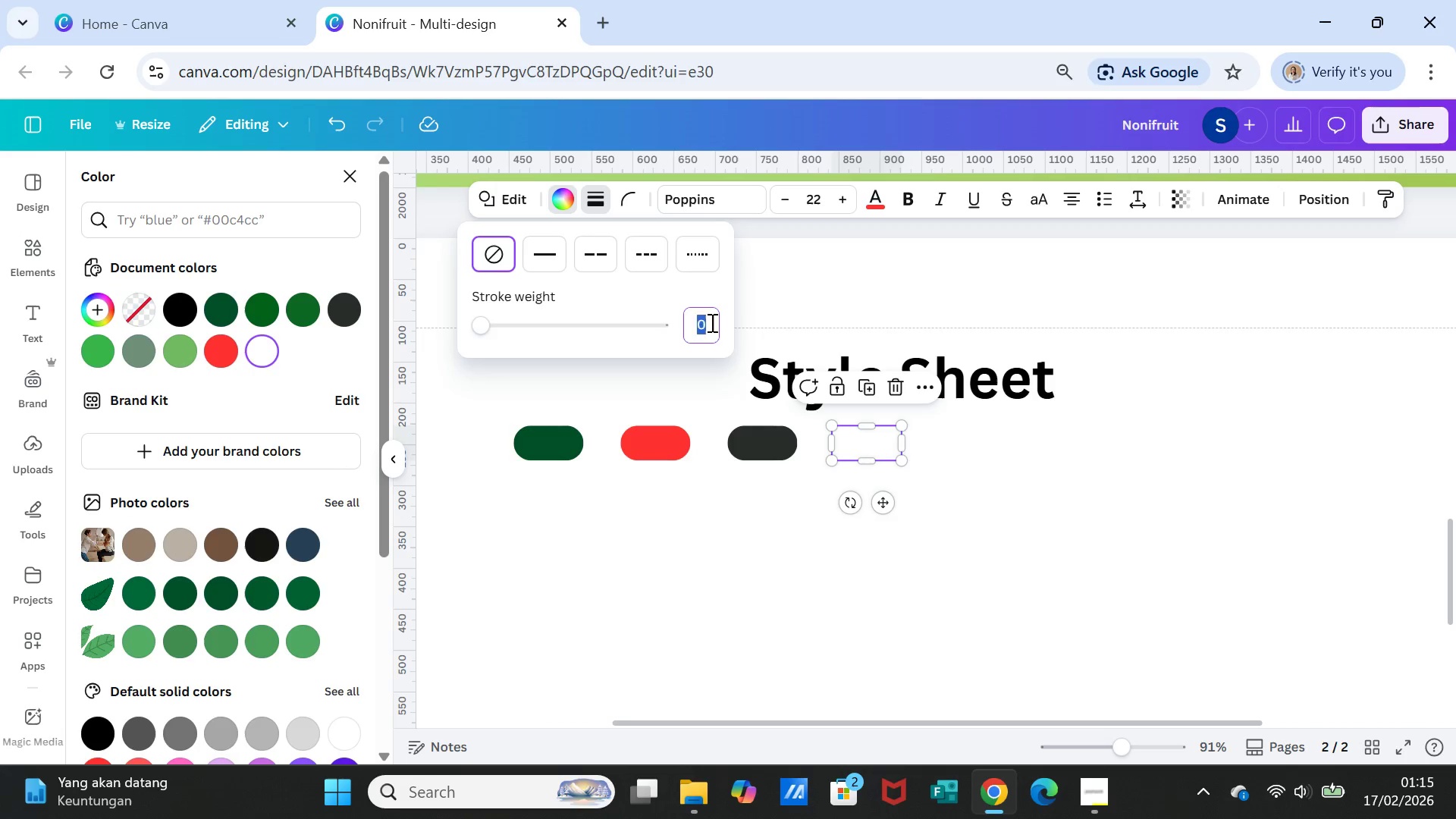 
key(1)
 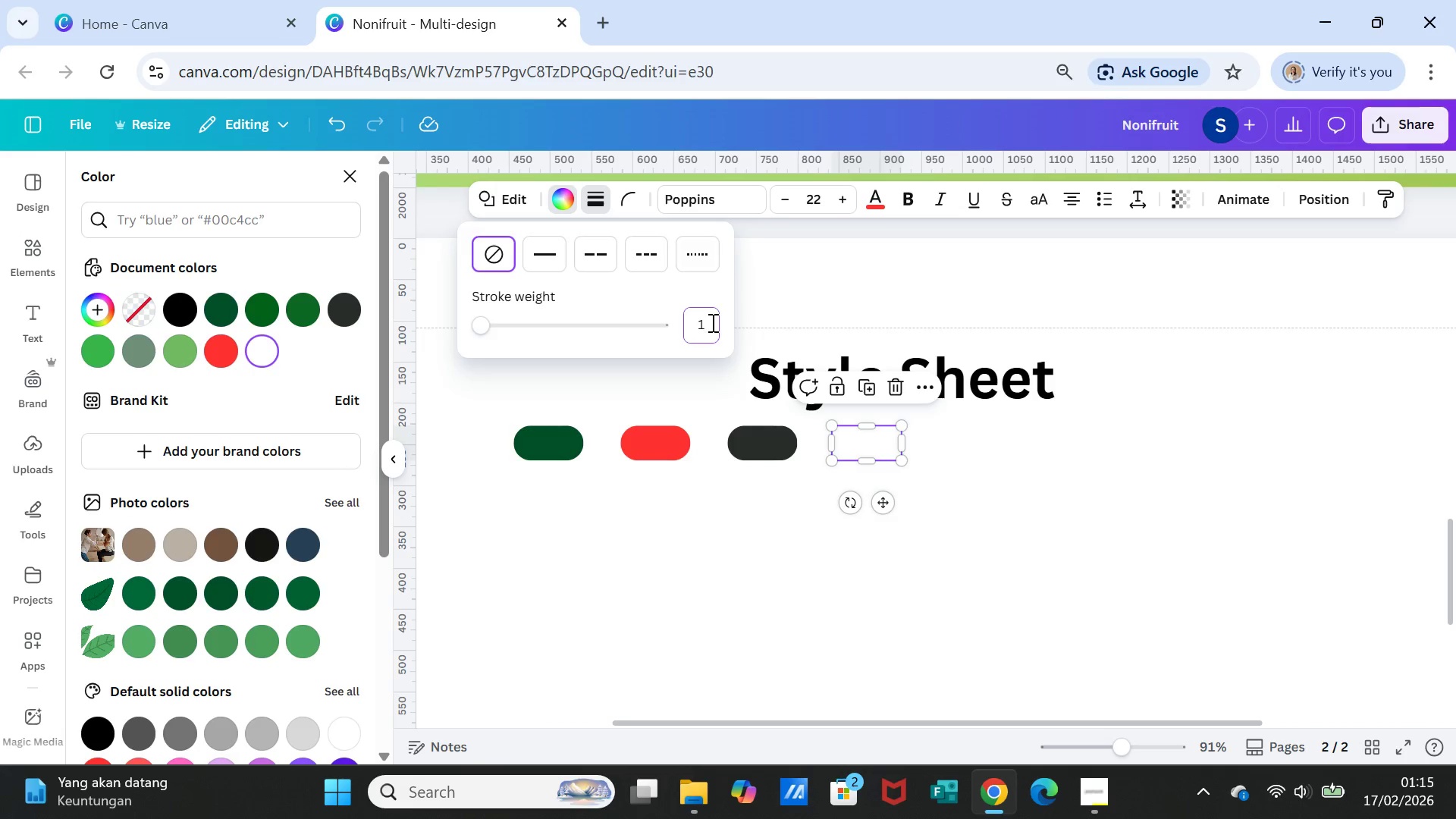 
key(Enter)
 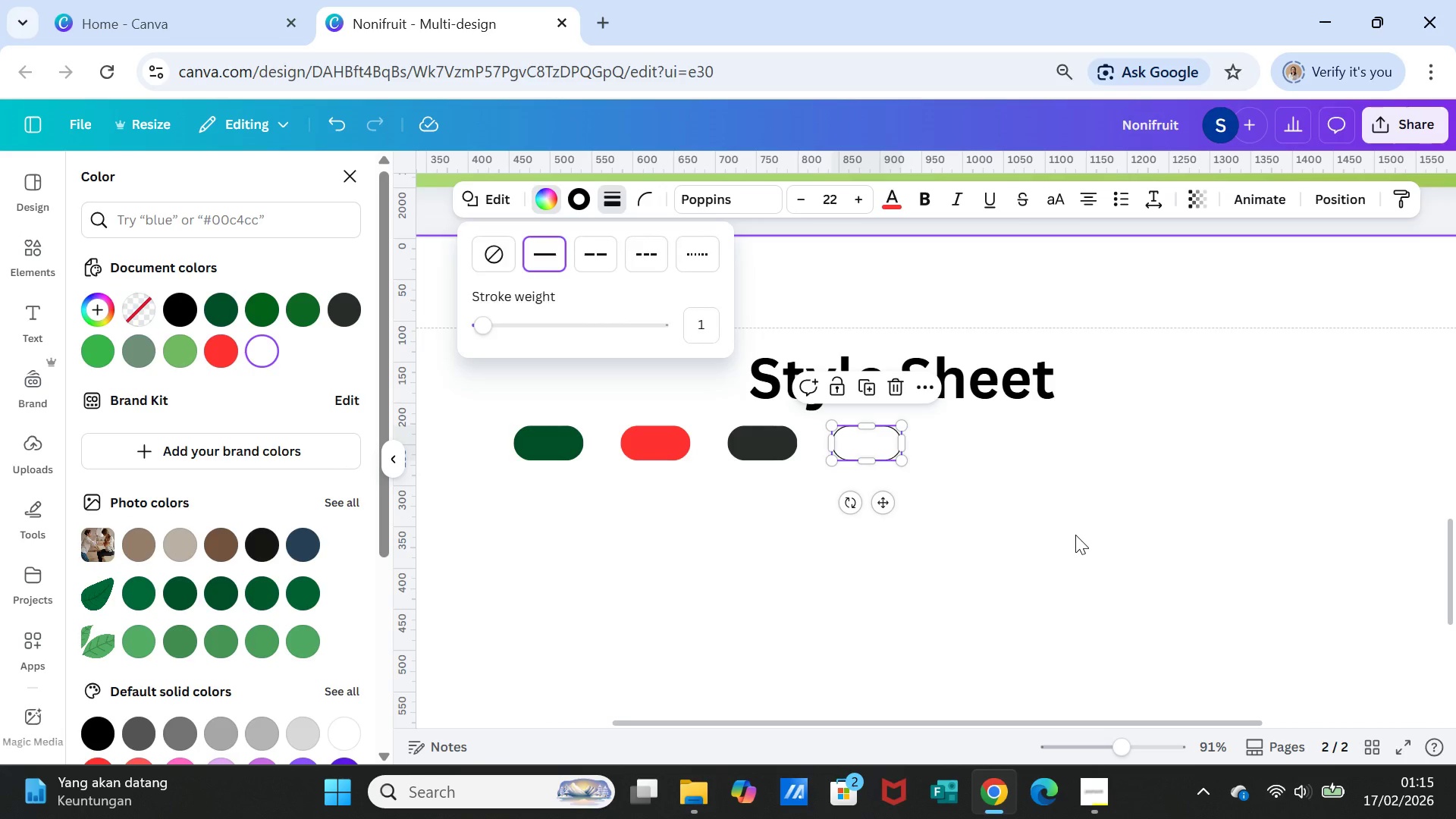 
left_click([1075, 535])
 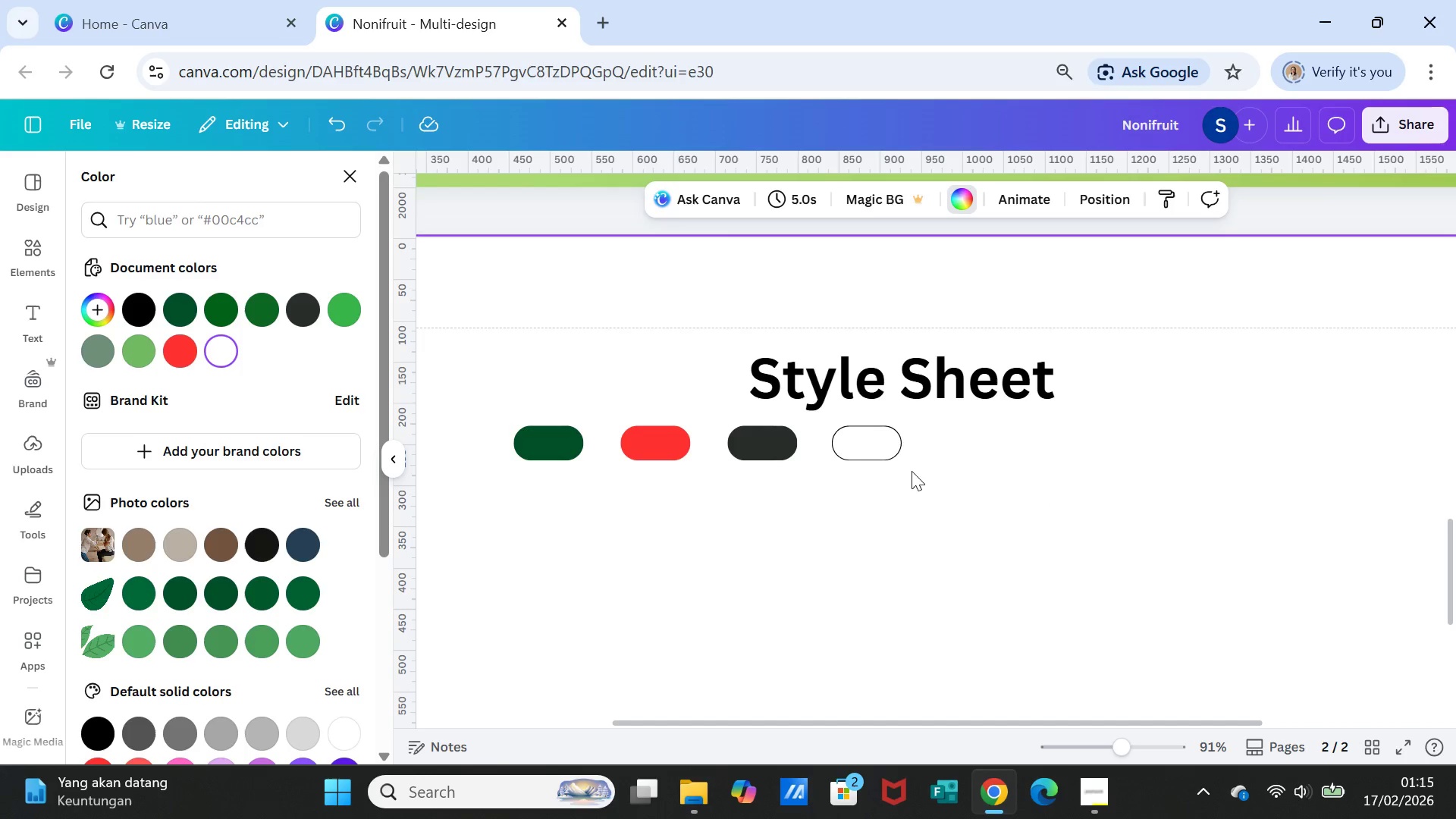 
left_click([881, 447])
 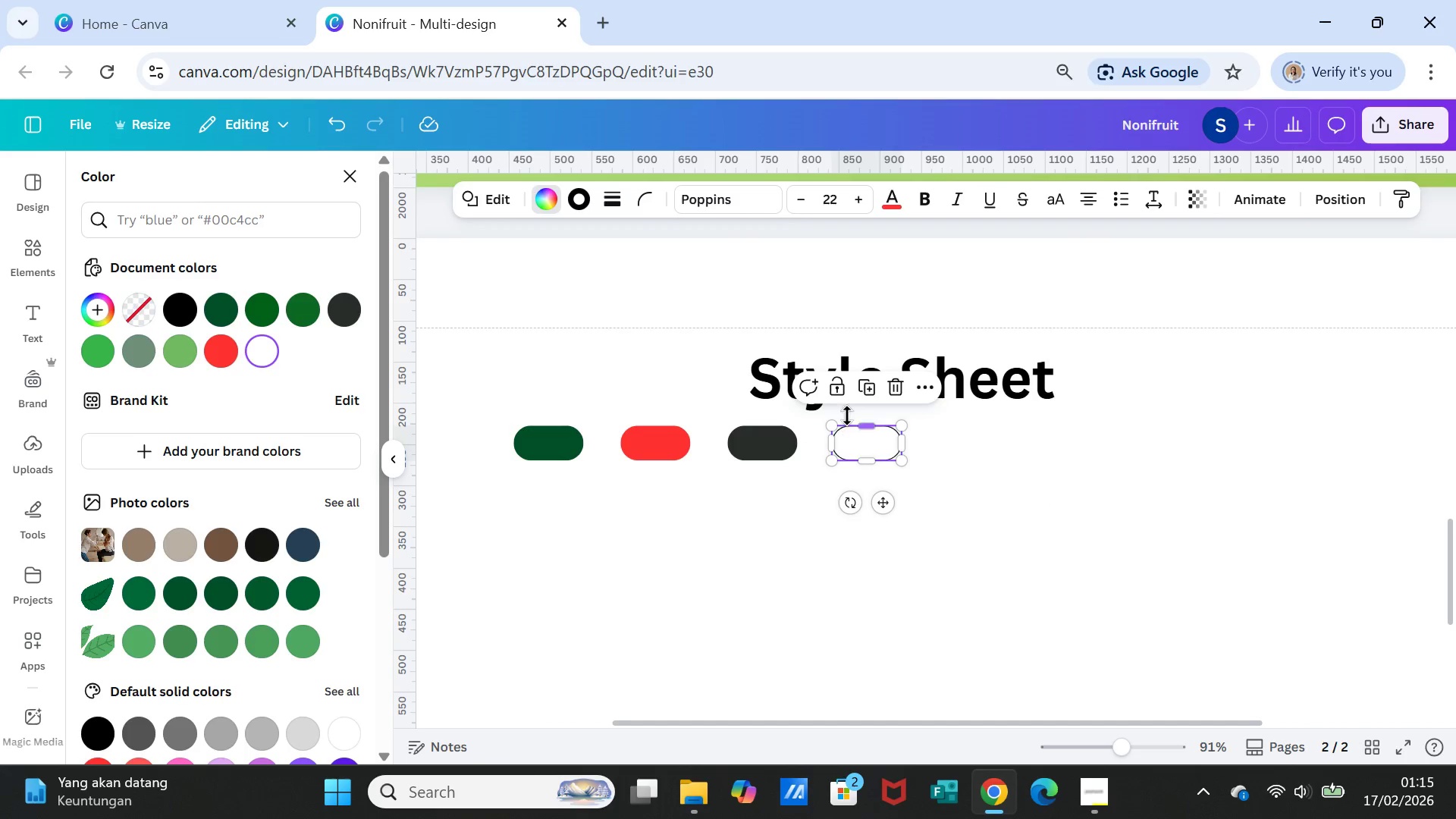 
left_click([871, 388])
 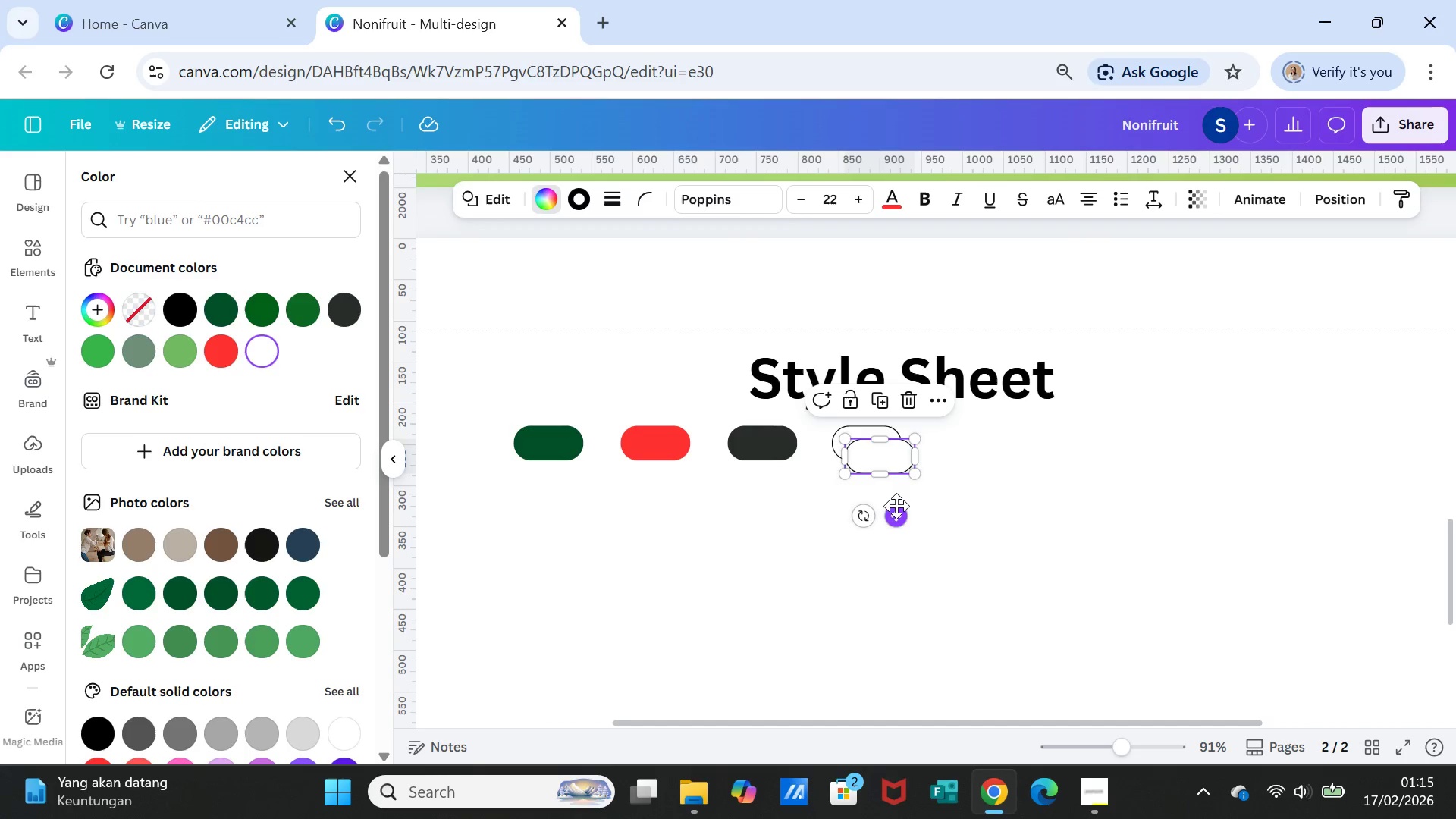 
left_click_drag(start_coordinate=[896, 506], to_coordinate=[979, 490])
 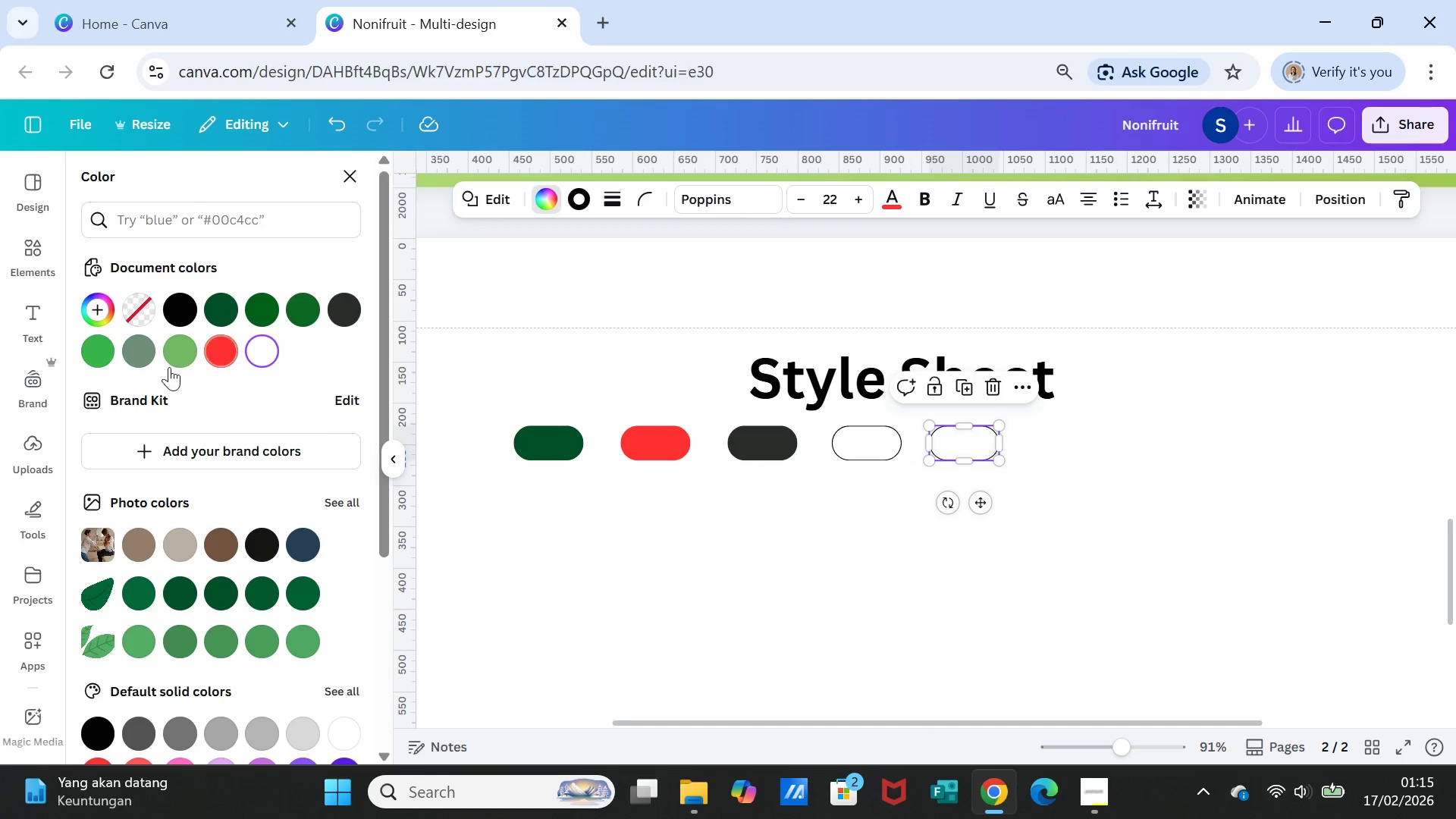 
mouse_move([106, 347])
 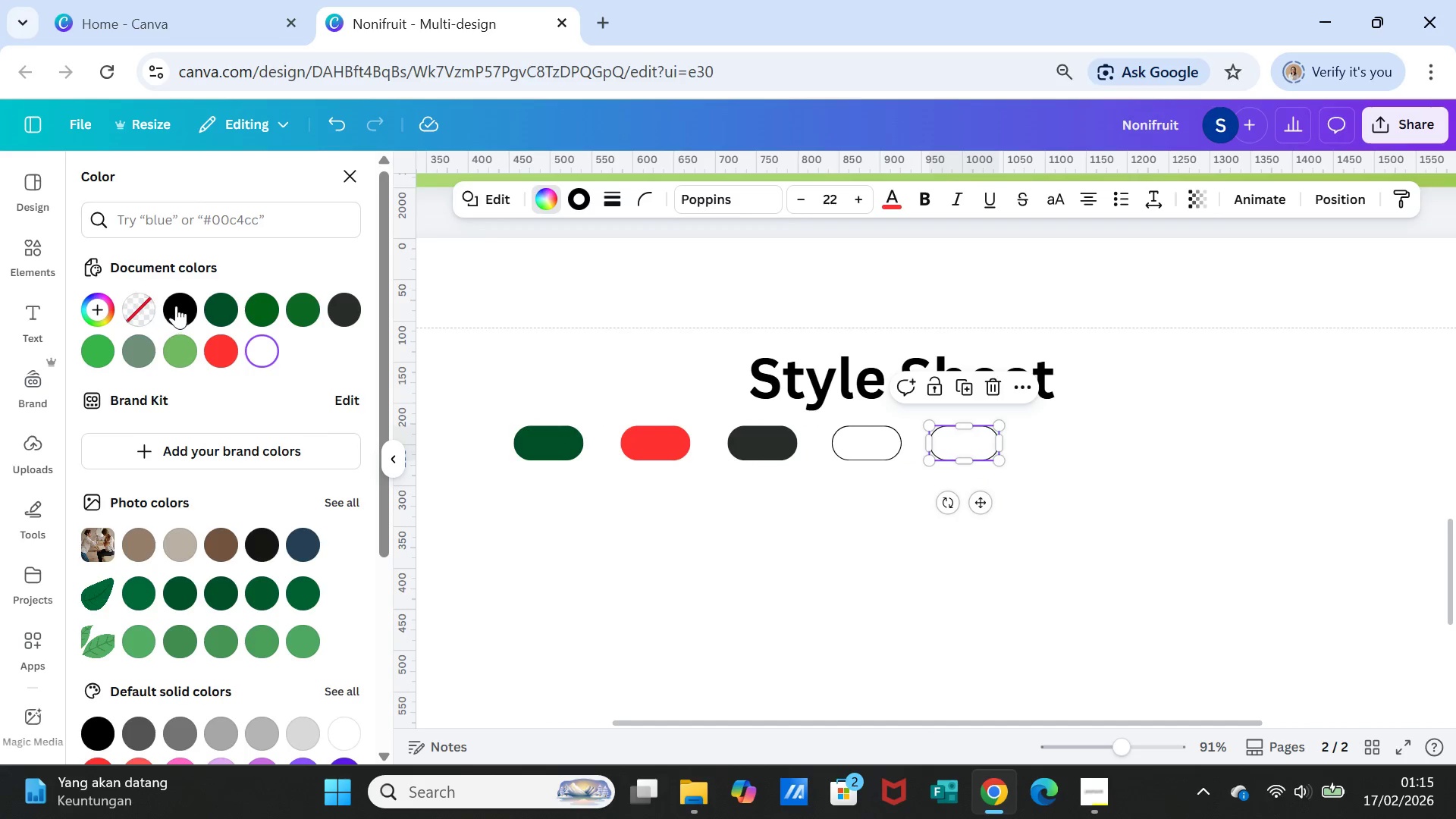 
mouse_move([190, 301])
 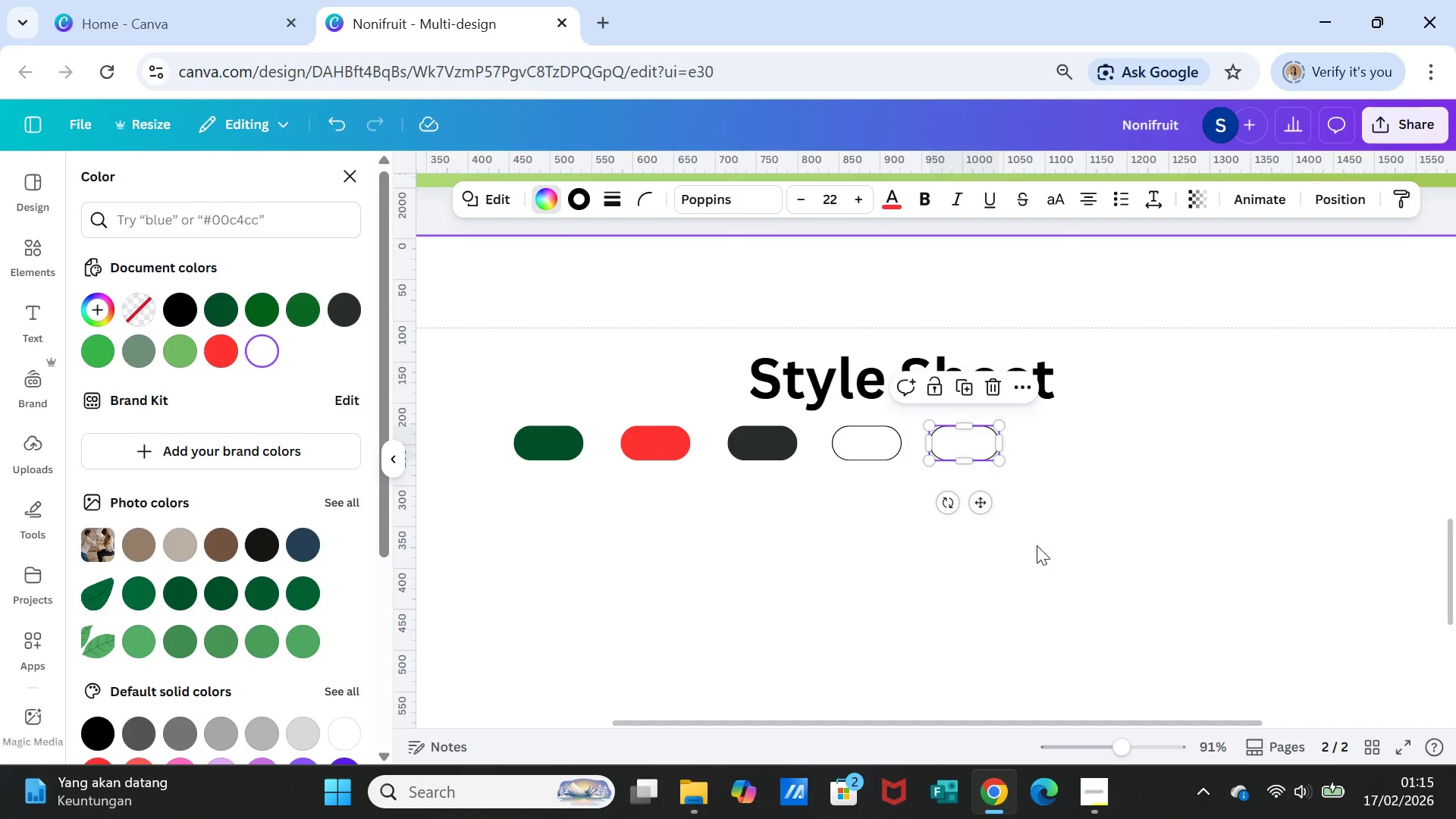 
scroll: coordinate [1101, 518], scroll_direction: up, amount: 9.0
 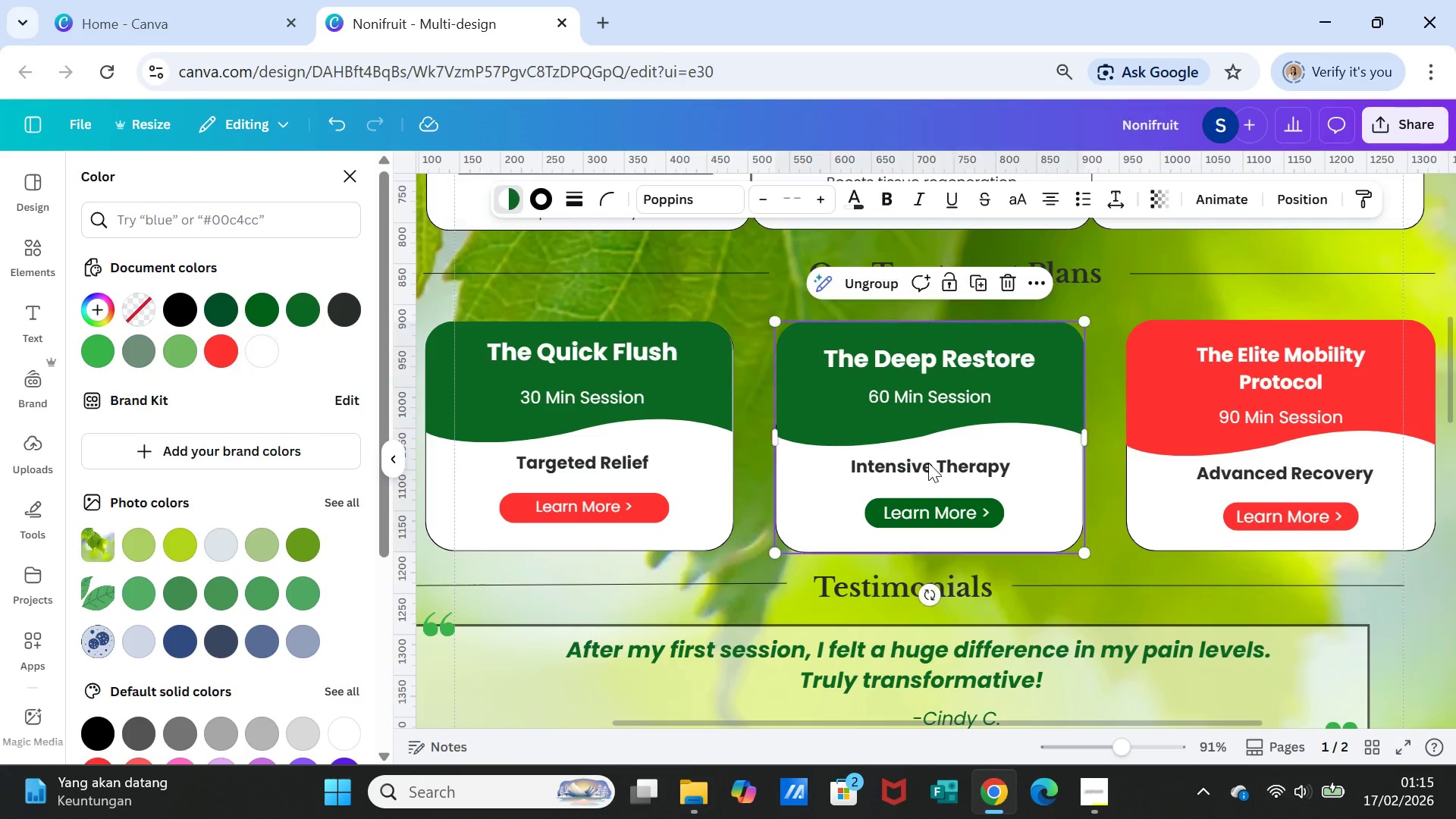 
double_click([928, 463])
 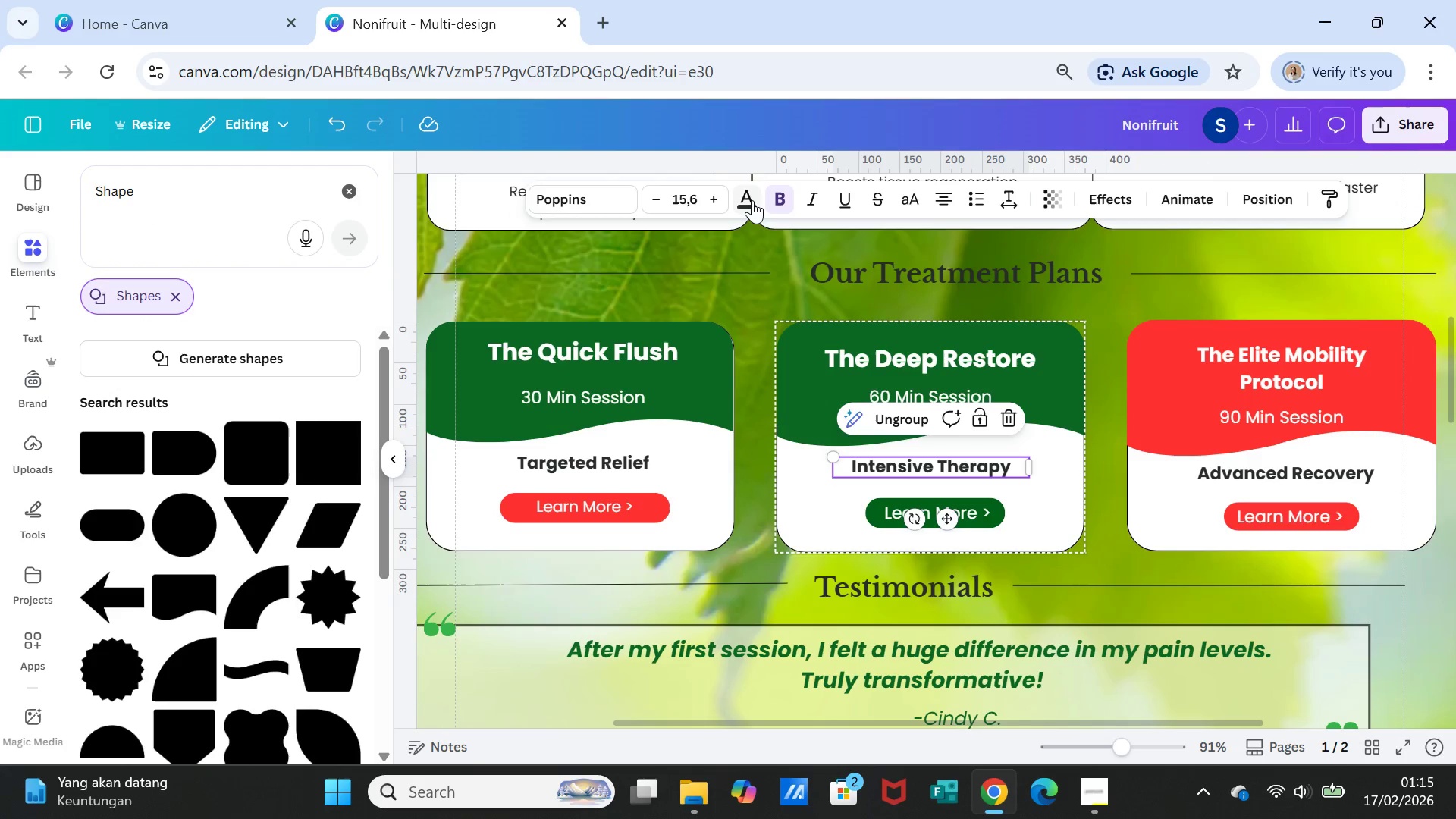 
left_click([748, 199])
 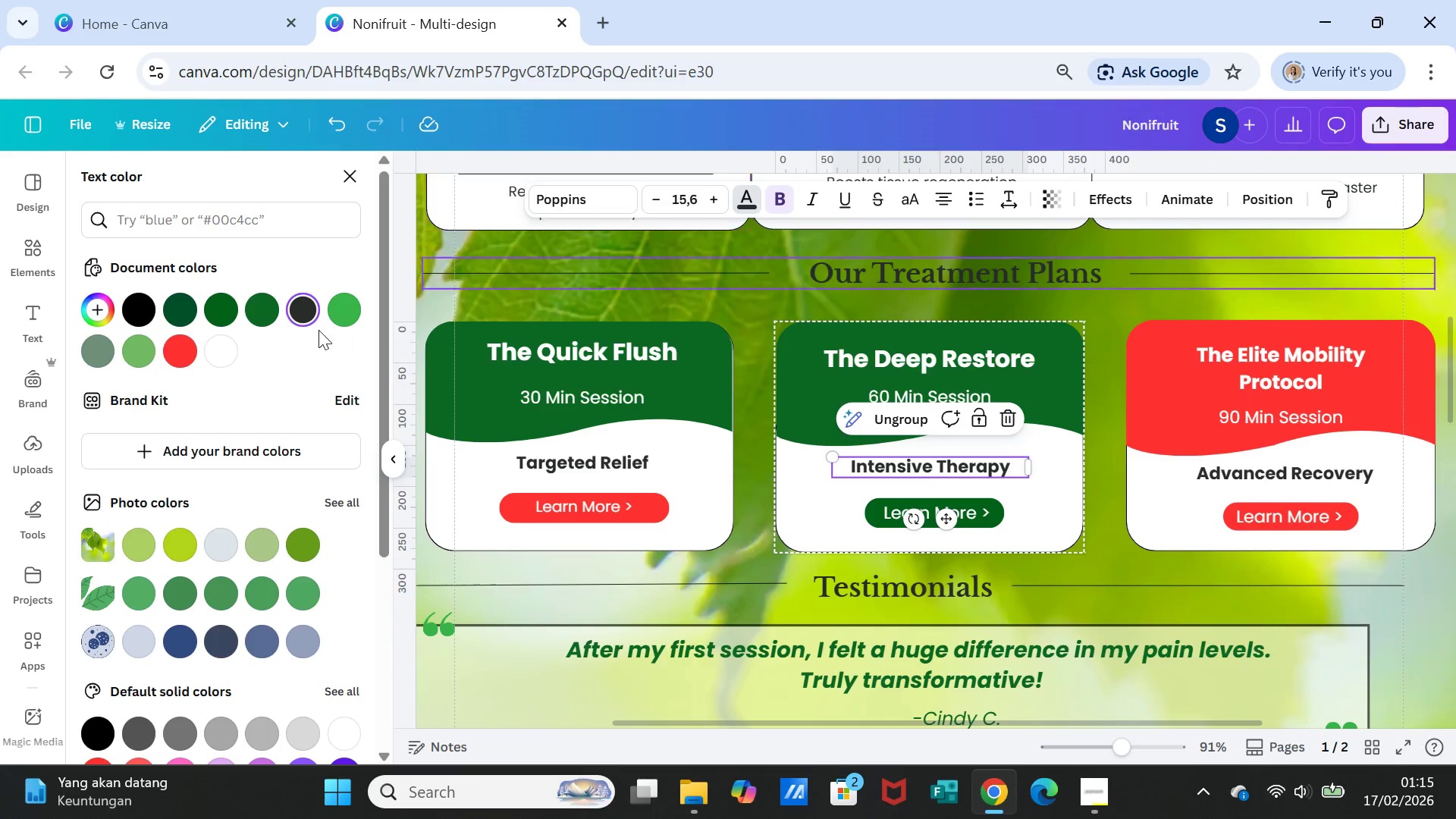 
mouse_move([307, 307])
 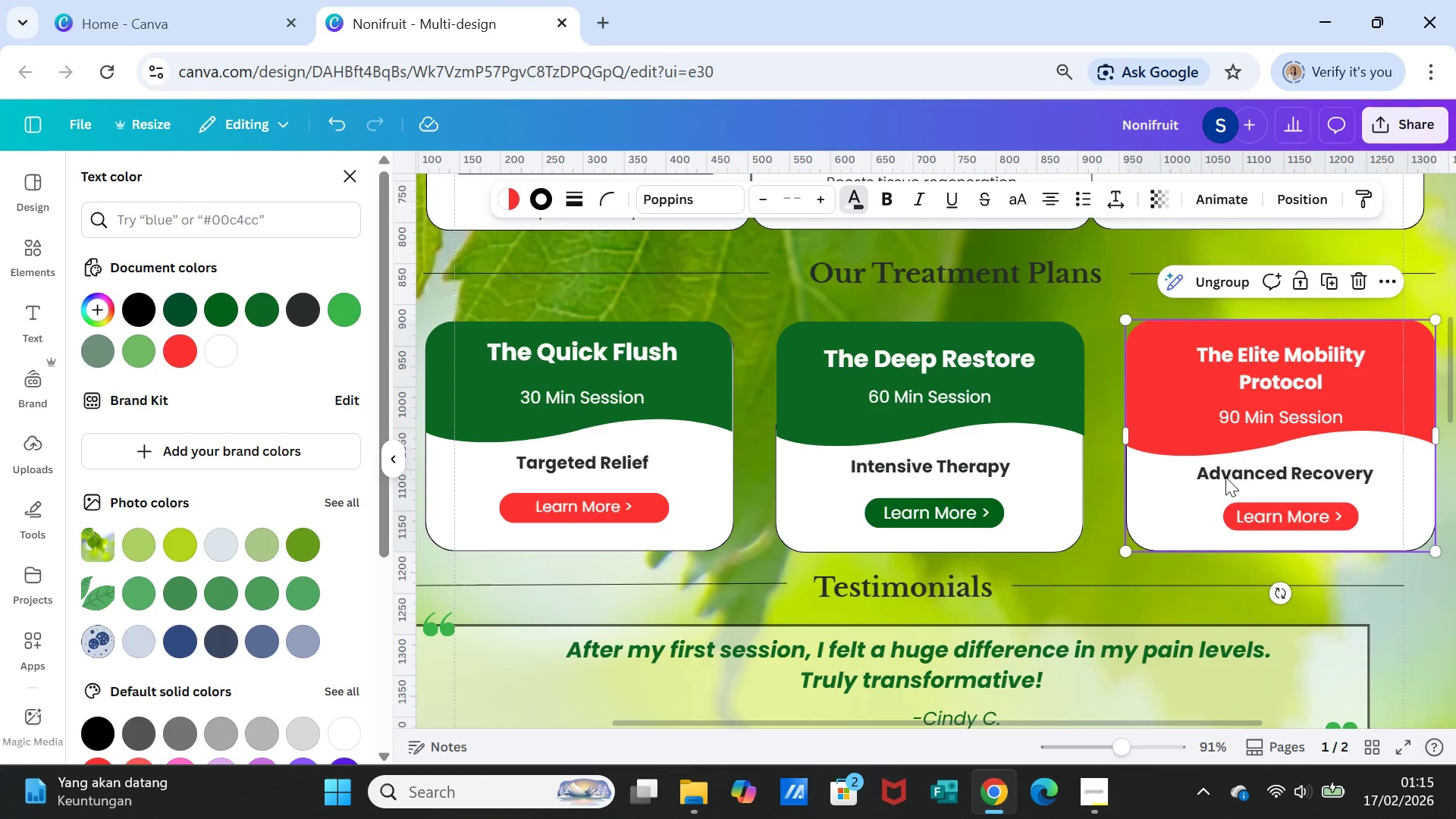 
double_click([1225, 477])
 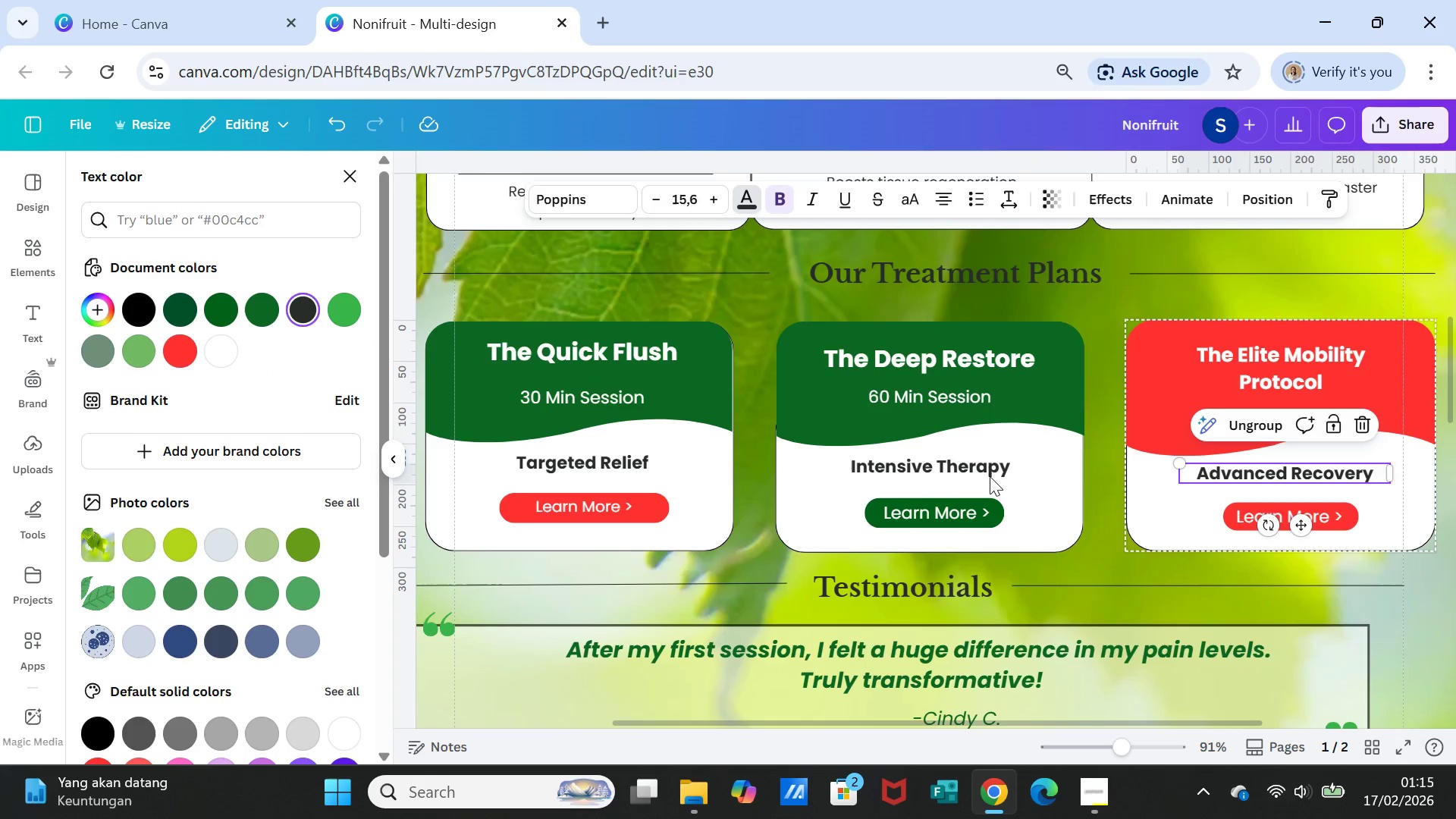 
scroll: coordinate [810, 505], scroll_direction: up, amount: 3.0
 